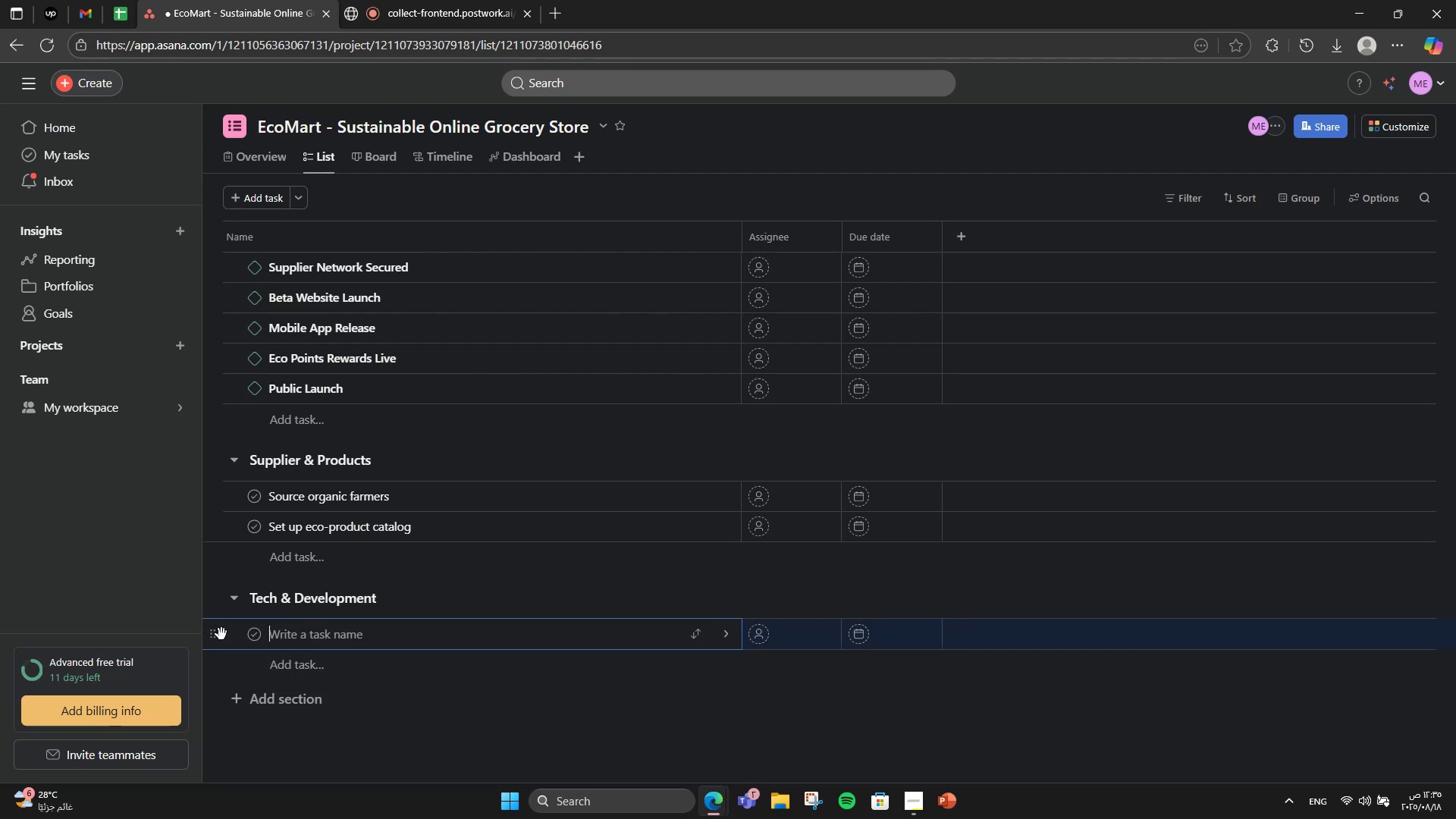 
type(Design customer )
 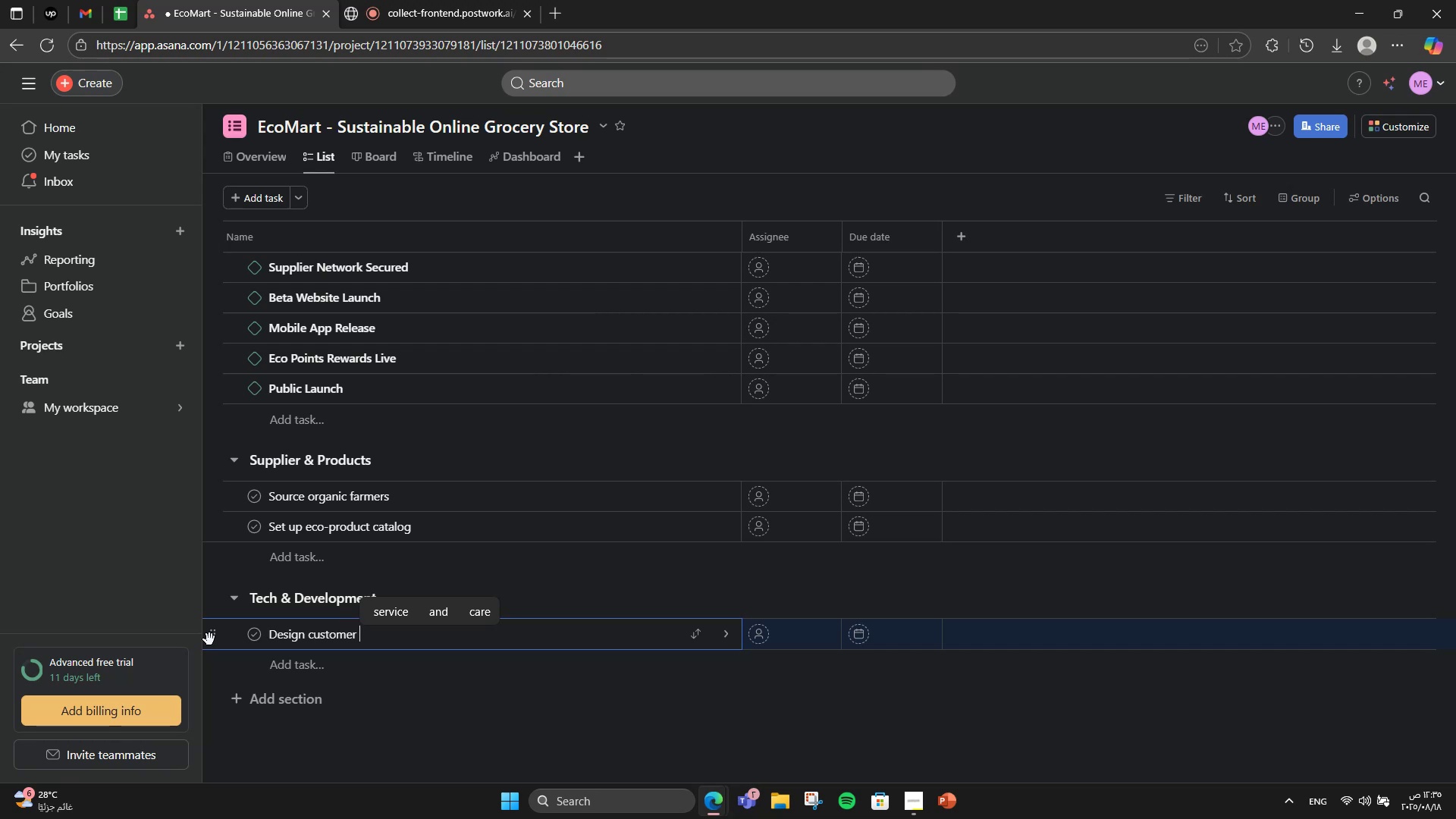 
wait(7.7)
 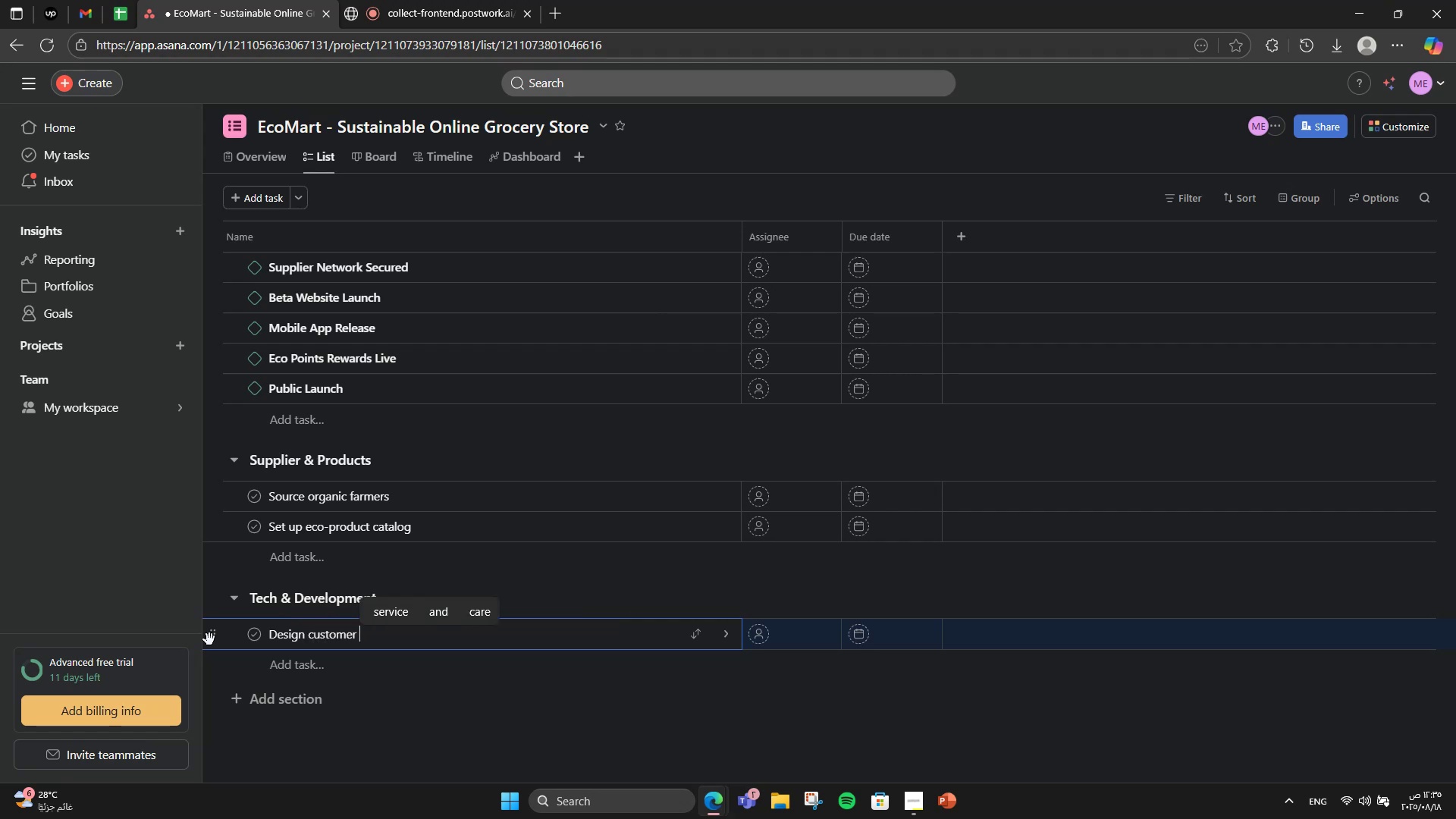 
type(shopping app)
 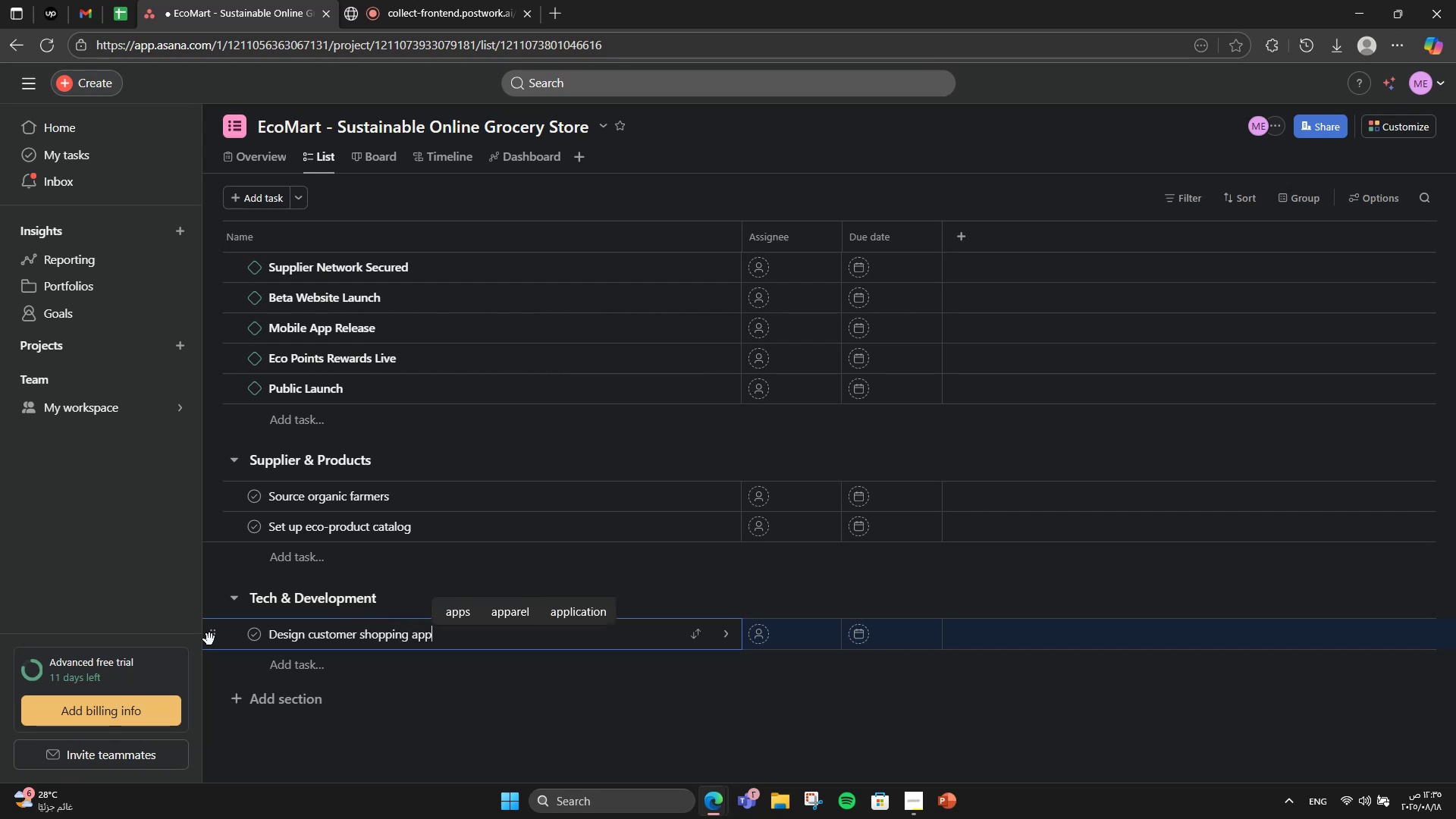 
key(Enter)
 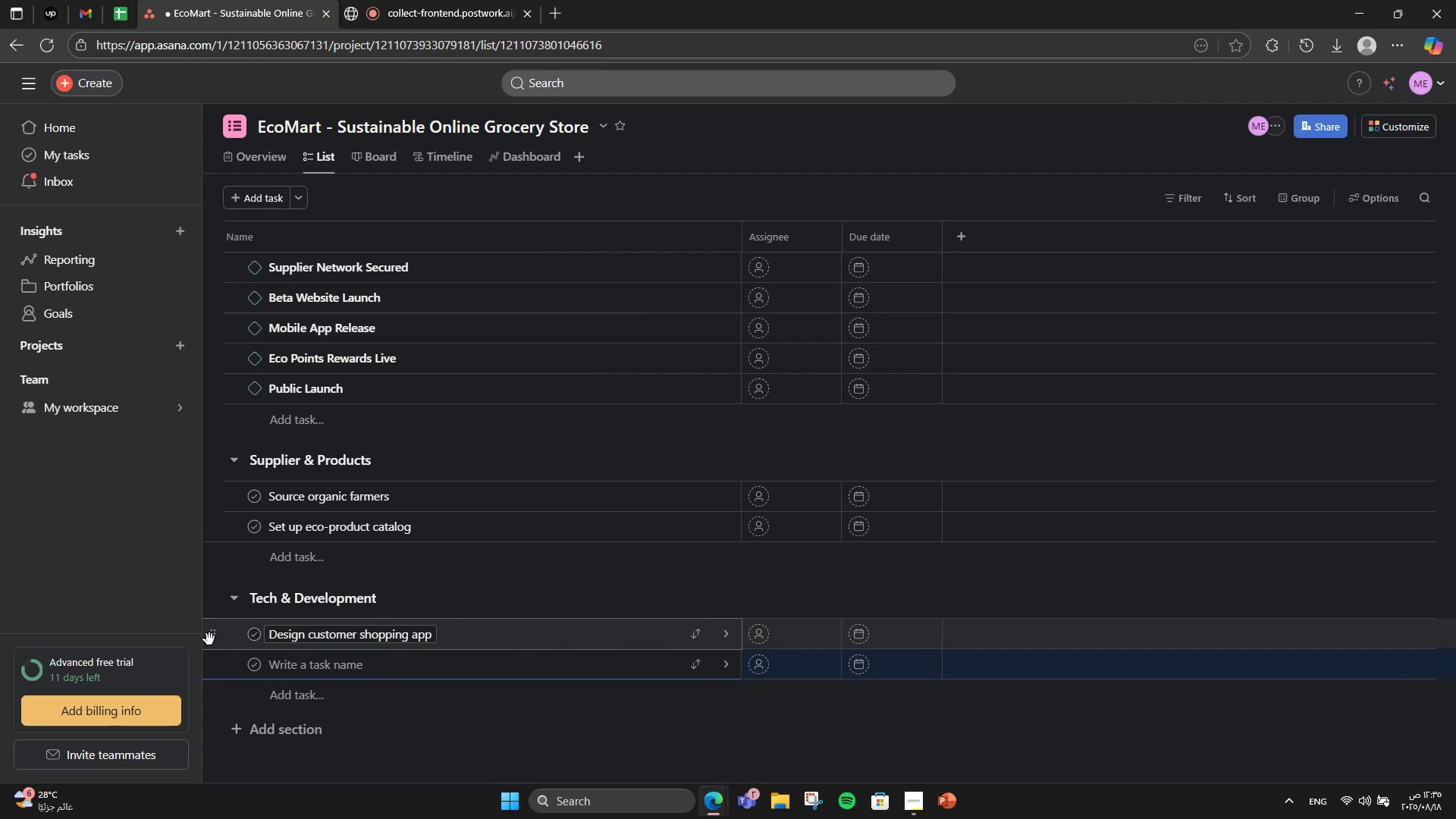 
type(Implement subscription )
 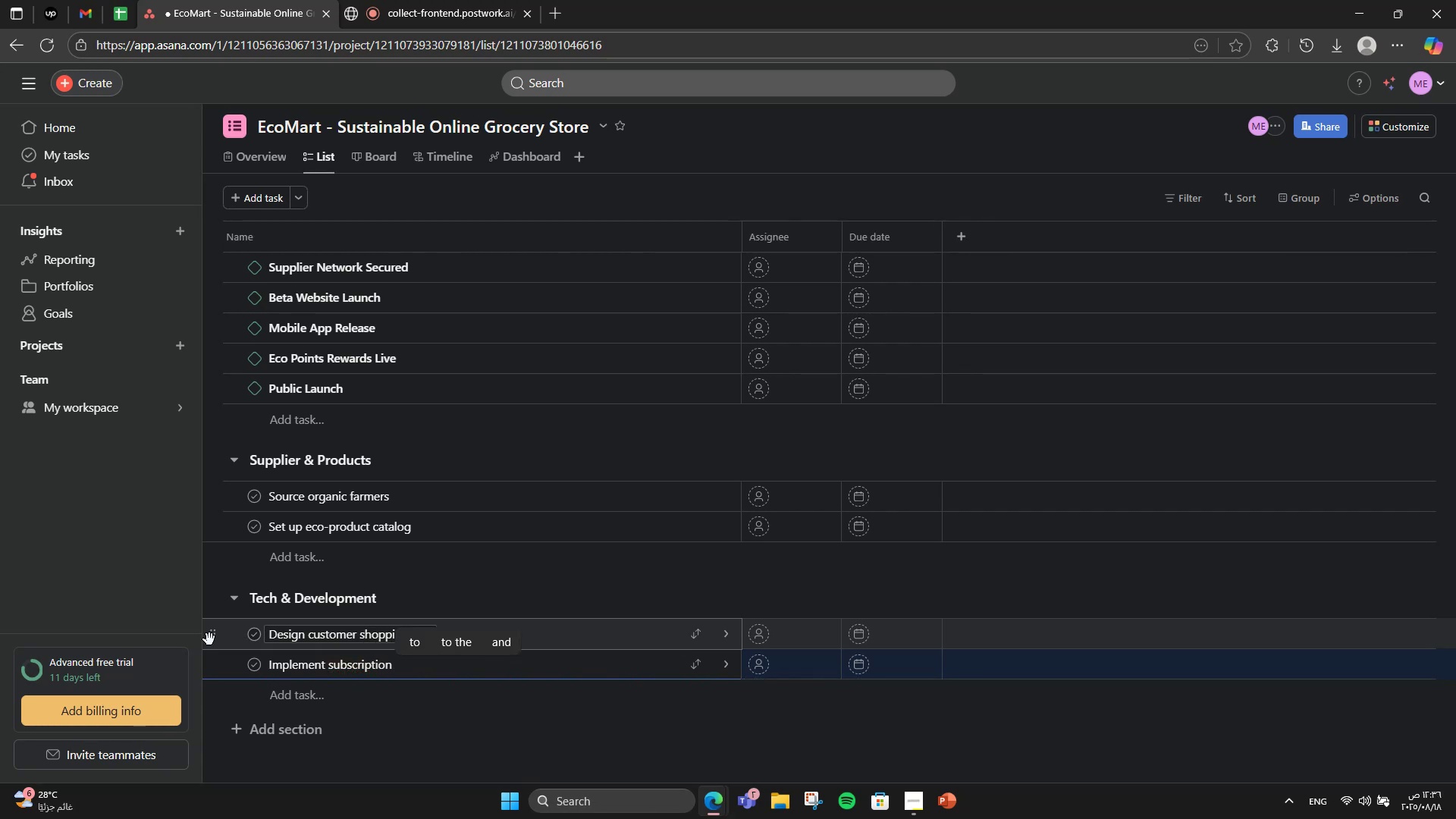 
wait(5.1)
 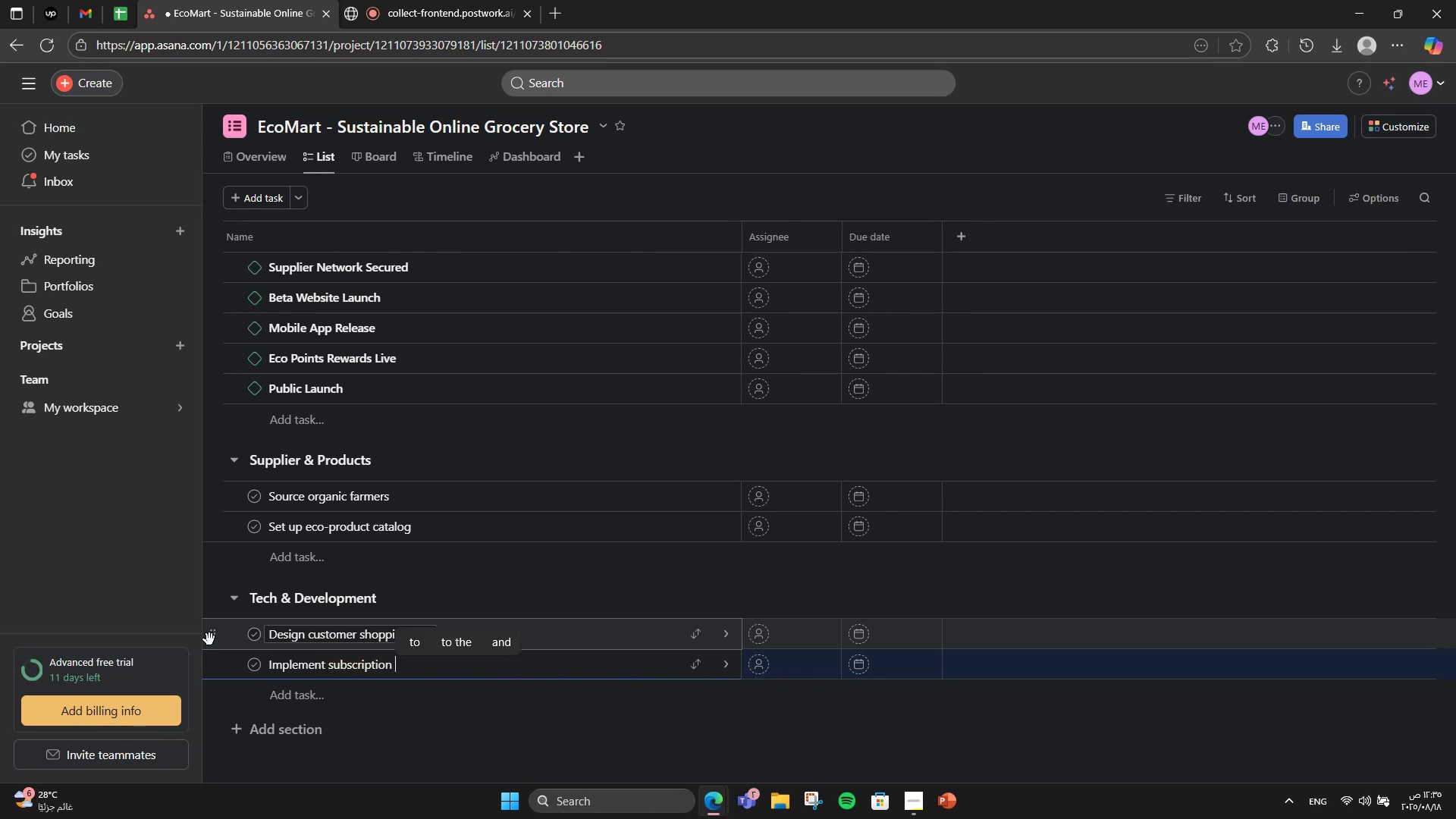 
type(& deliver)
 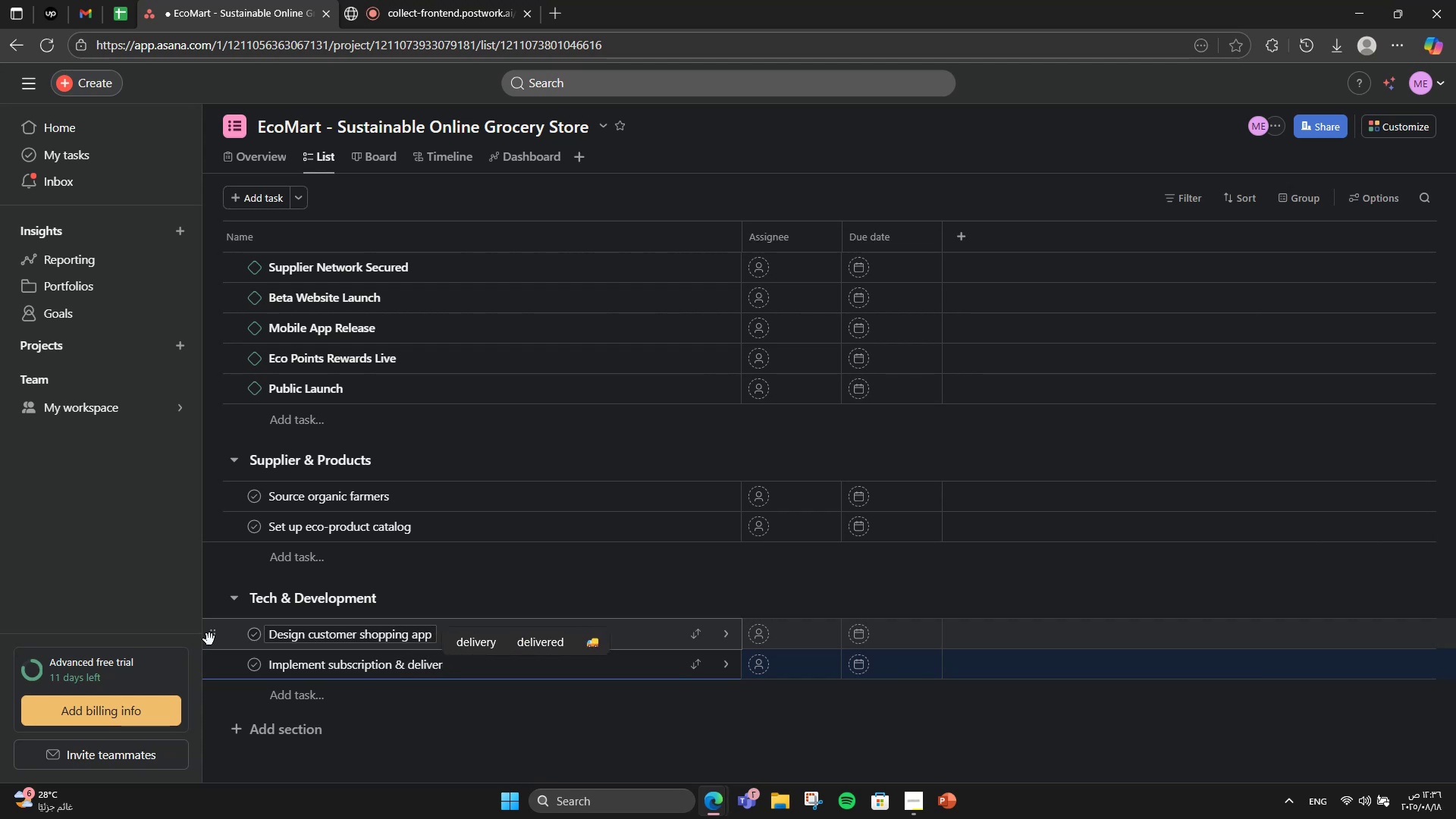 
wait(6.44)
 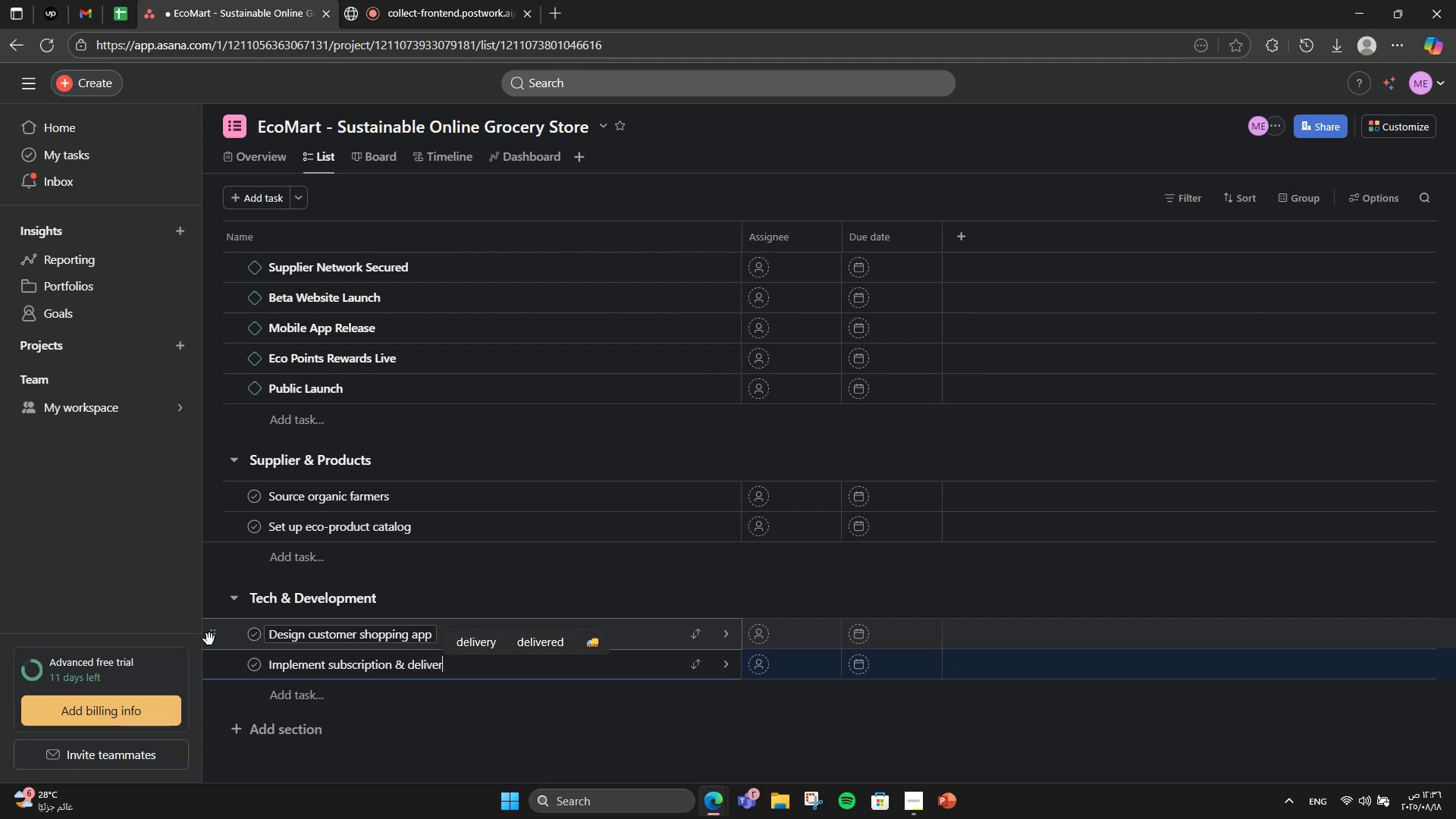 
key(Y)
 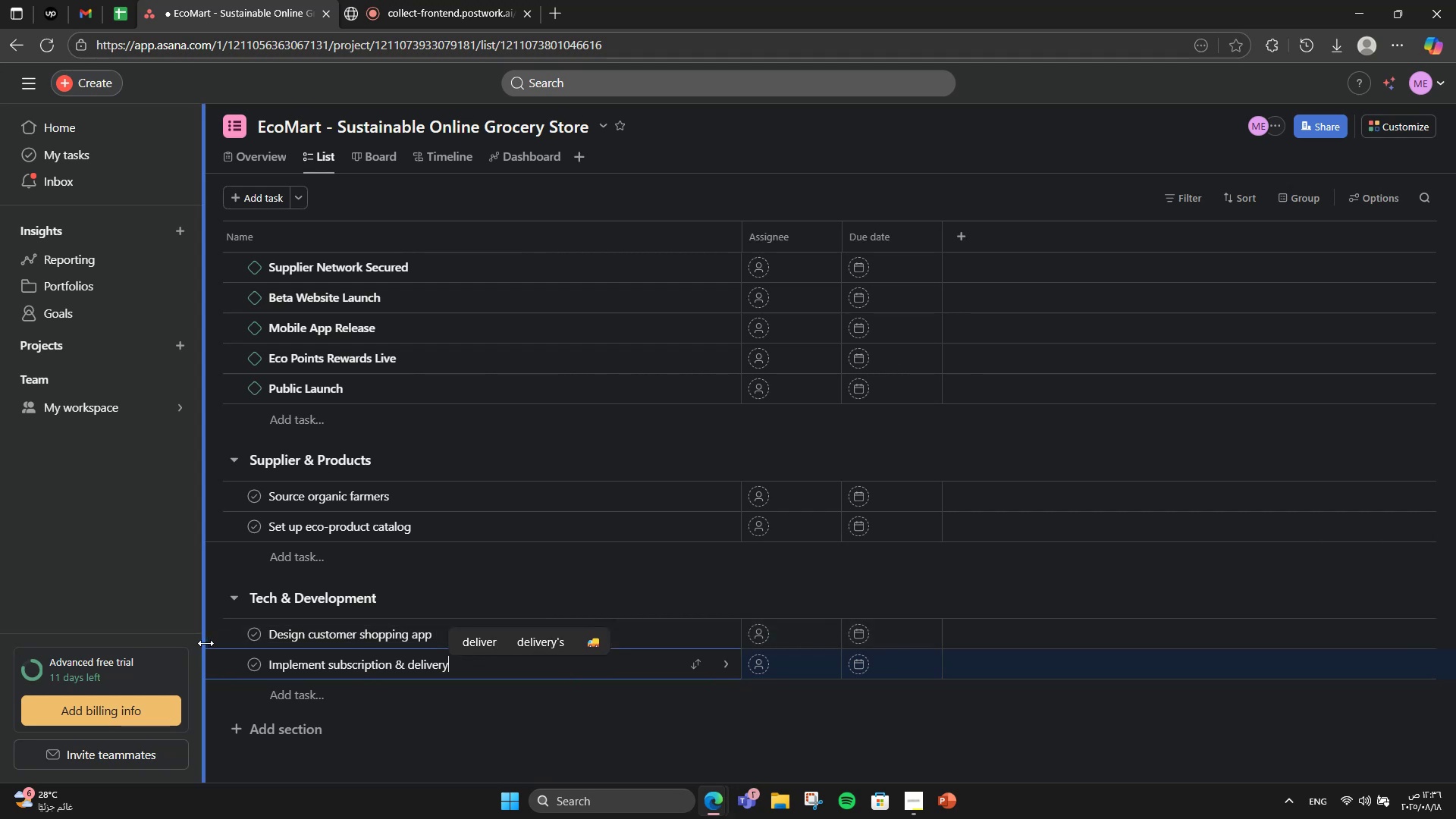 
scroll: coordinate [303, 689], scroll_direction: down, amount: 1.0
 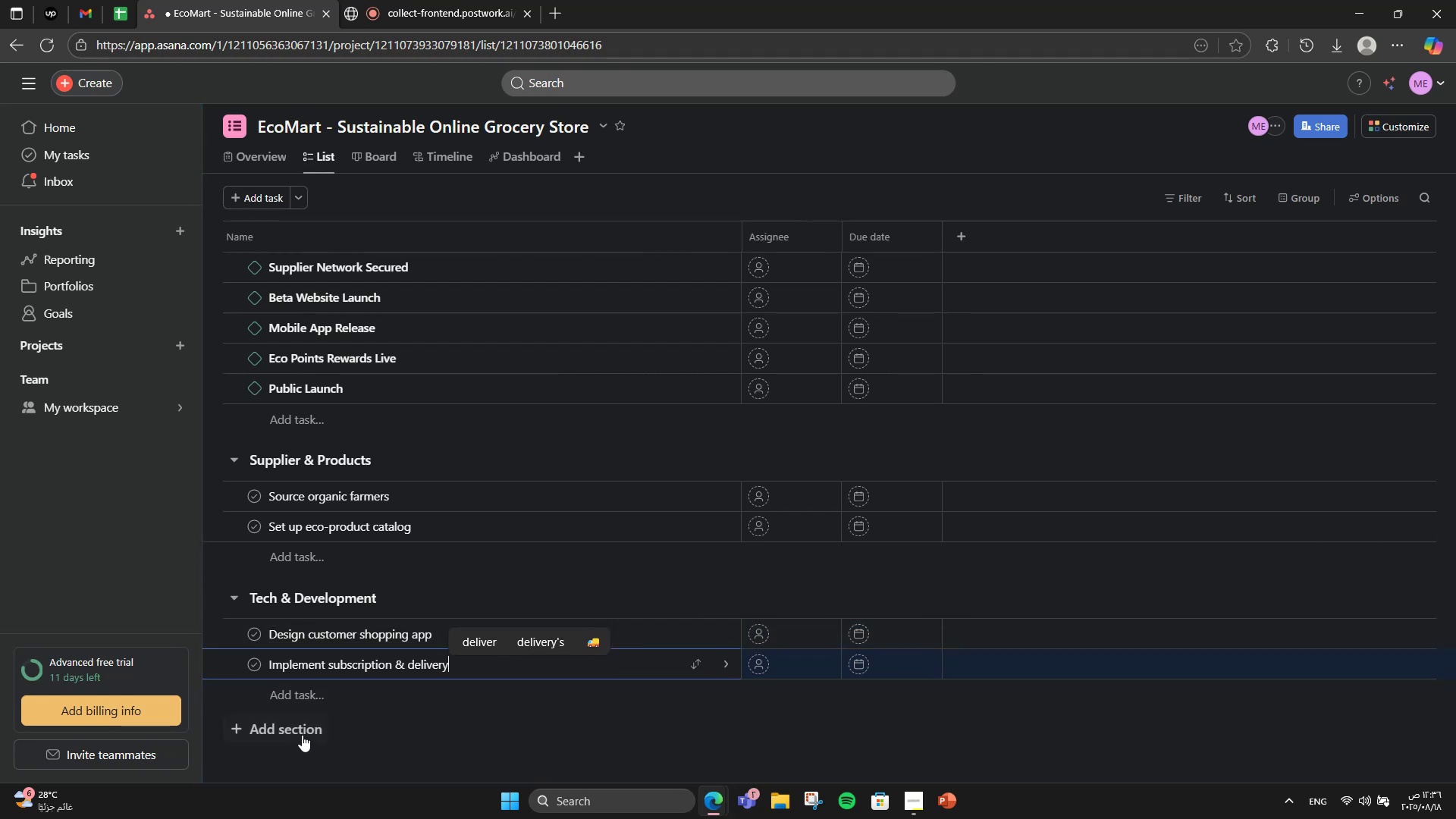 
left_click([302, 735])
 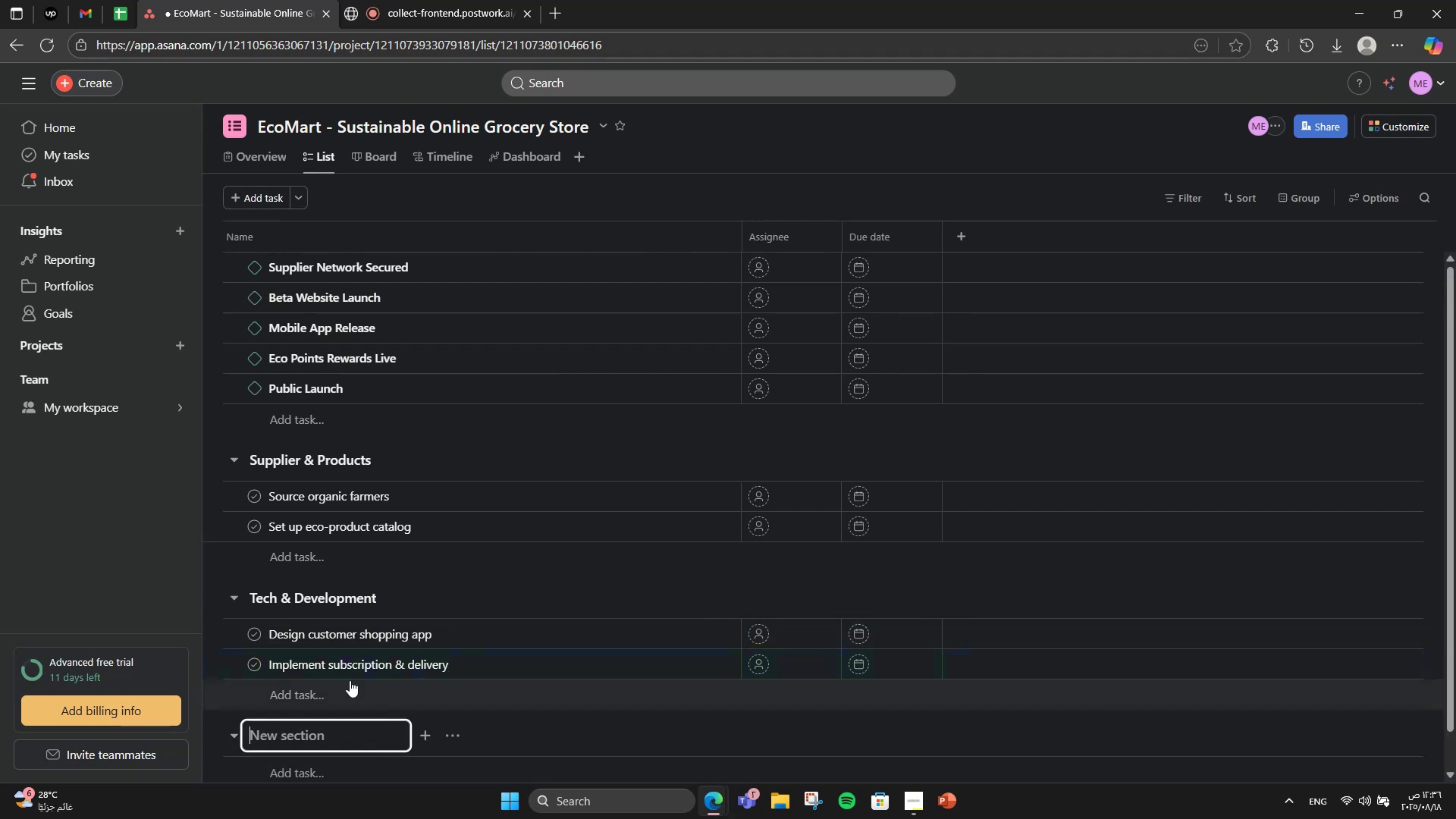 
scroll: coordinate [388, 645], scroll_direction: down, amount: 2.0
 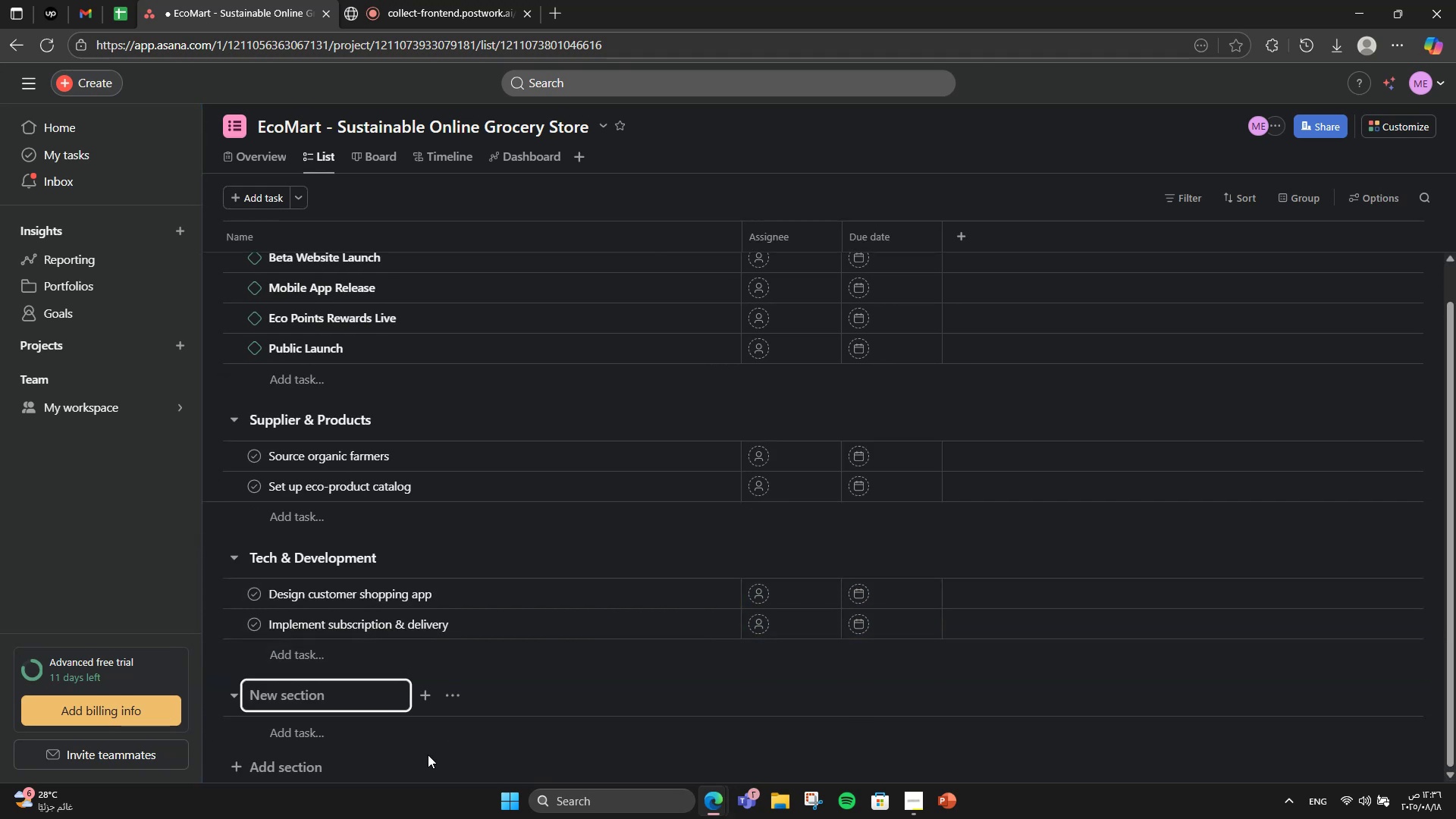 
type(Li)
key(Backspace)
type(p)
key(Backspace)
type(ogistt)
key(Backspace)
type(ics)
 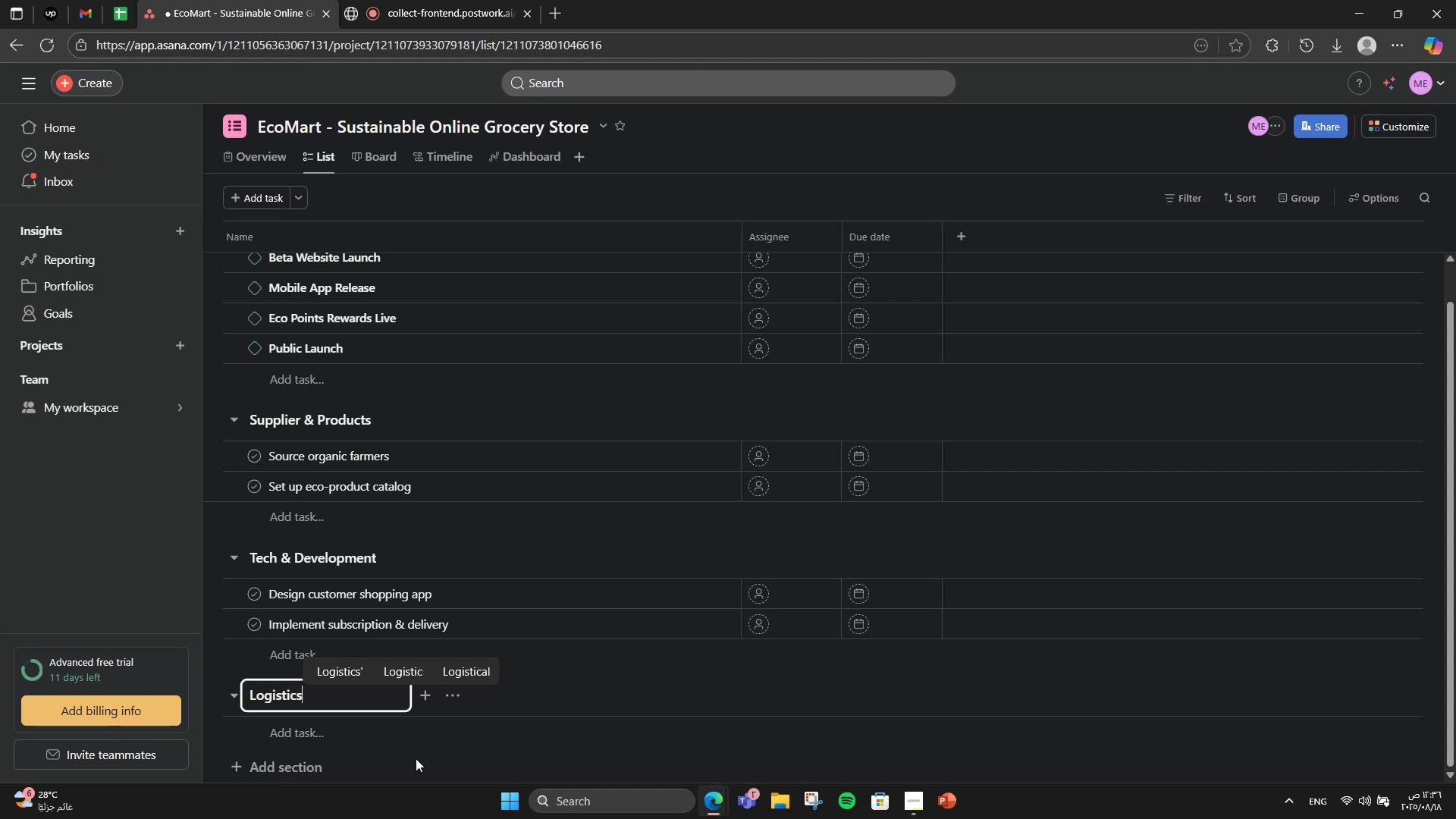 
key(Enter)
 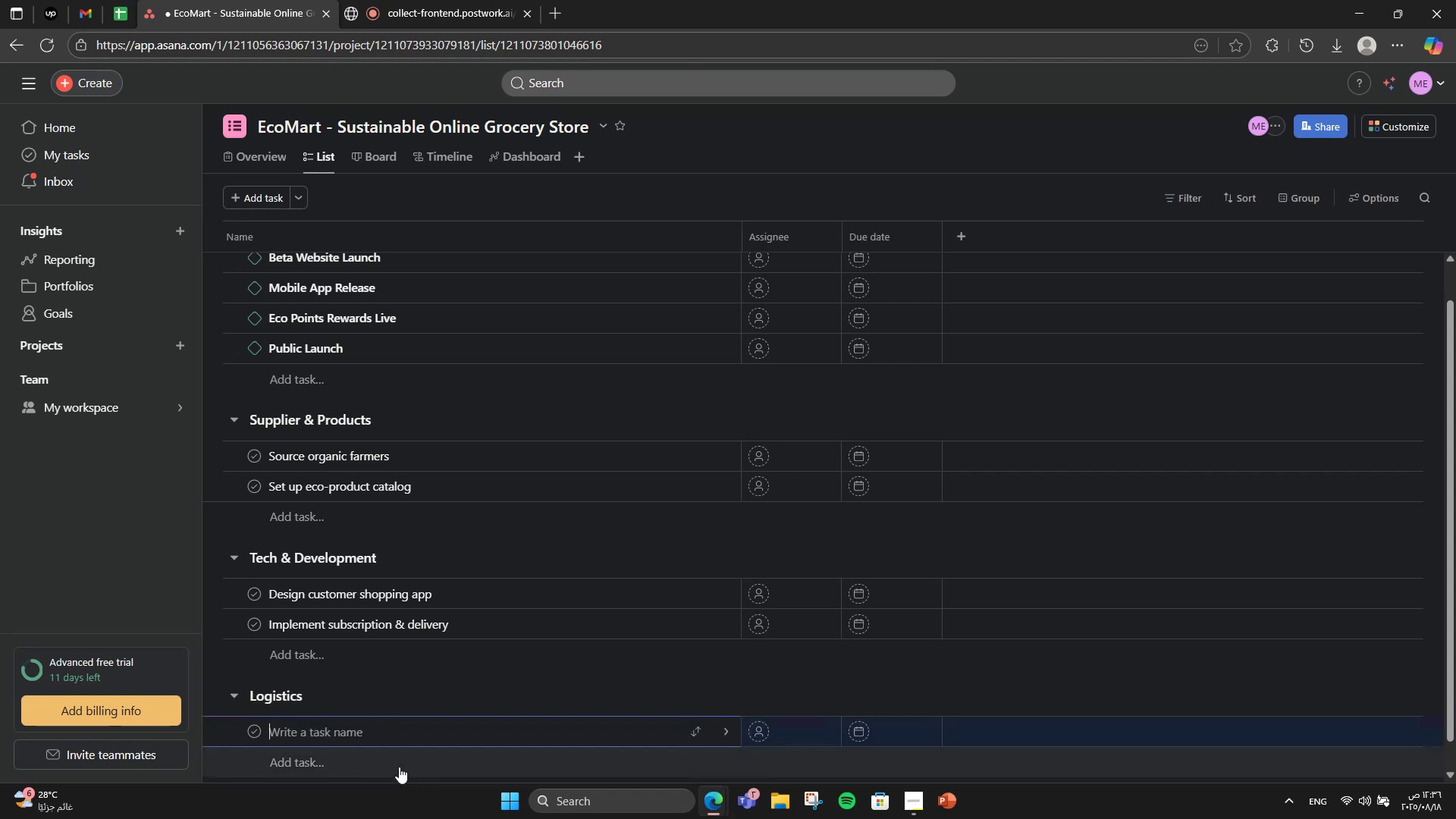 
type(Optimize delivery routes)
 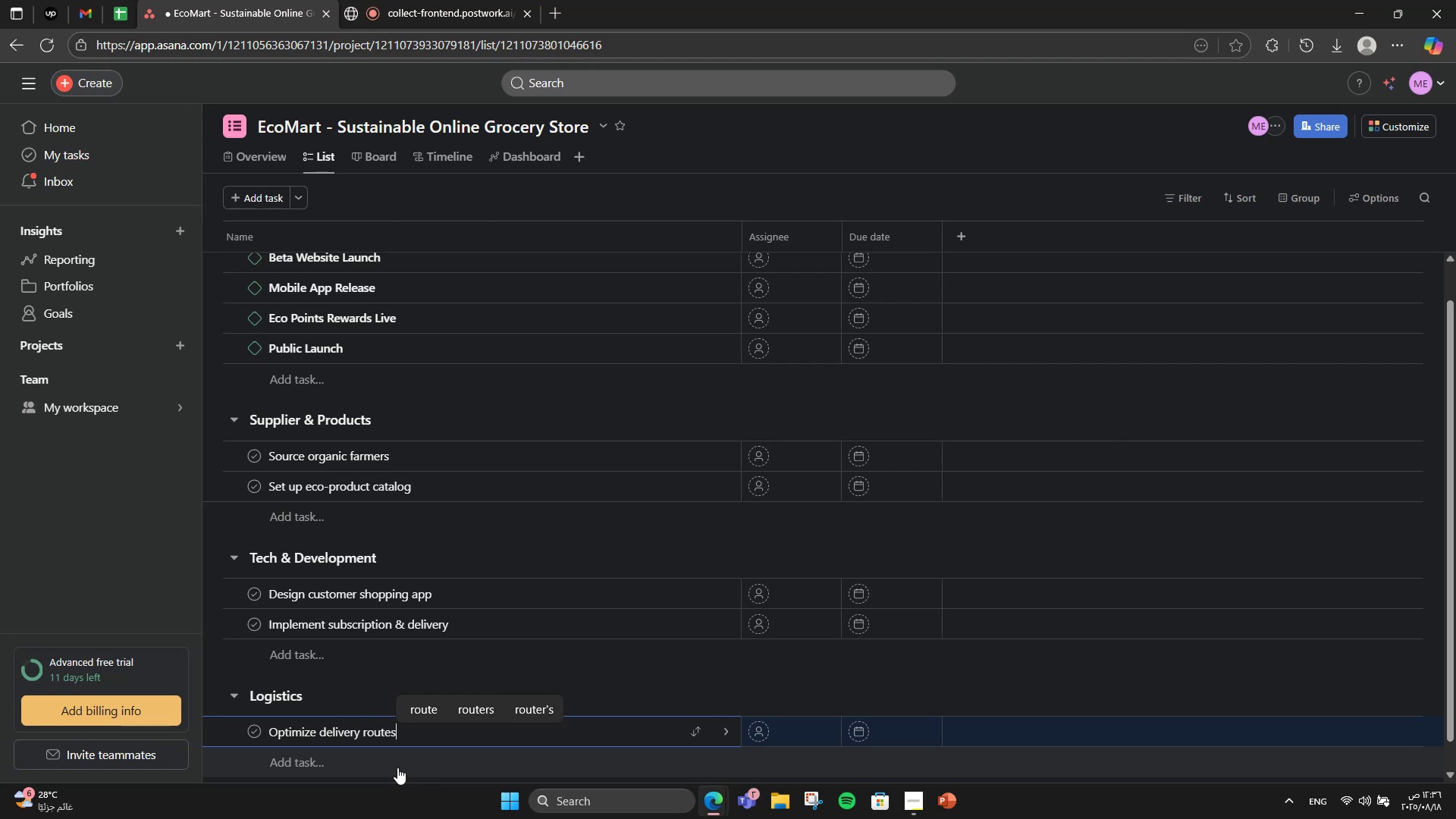 
key(Enter)
 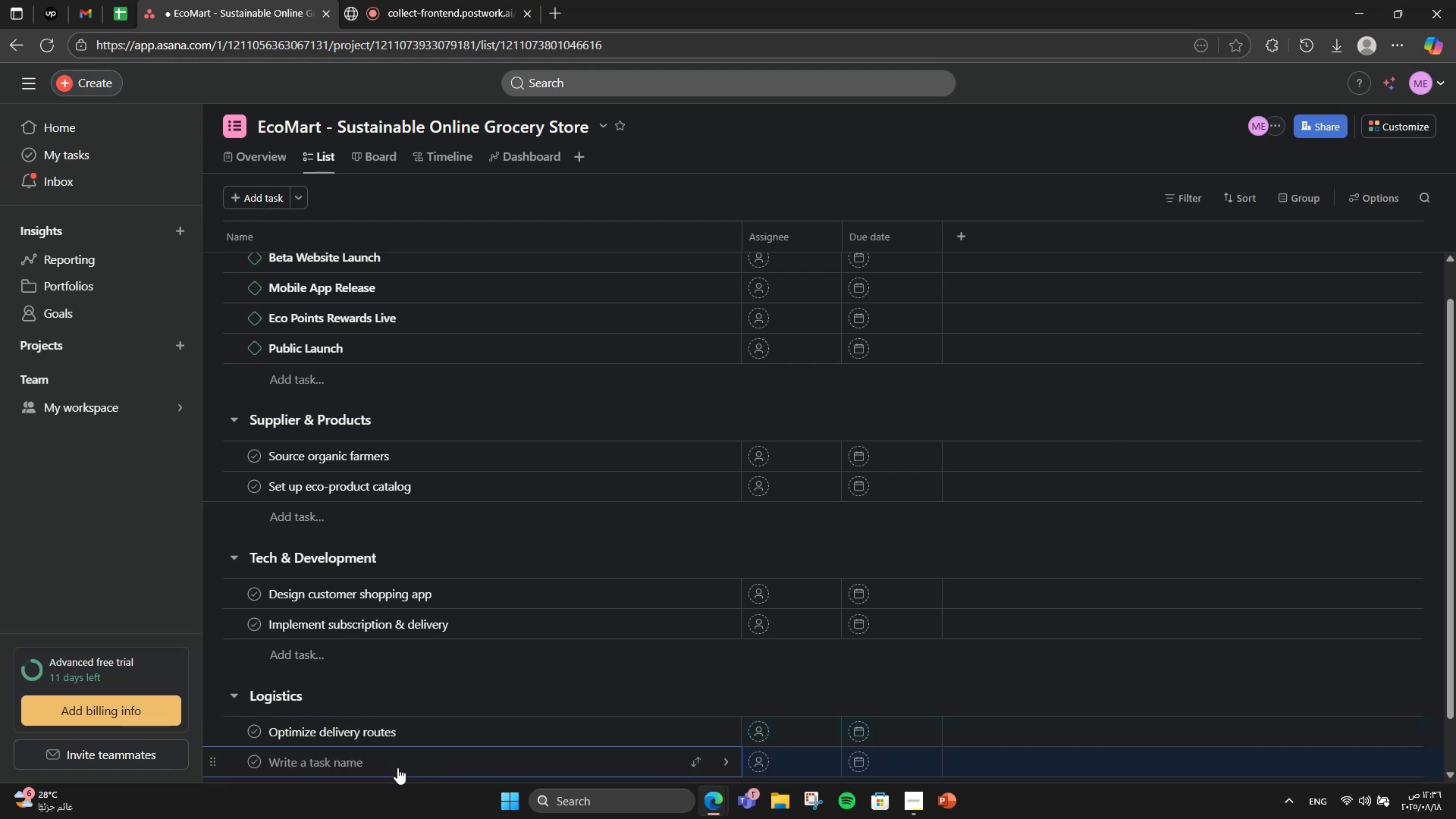 
type(Zero-waste pax)
key(Backspace)
type(ckaging system)
 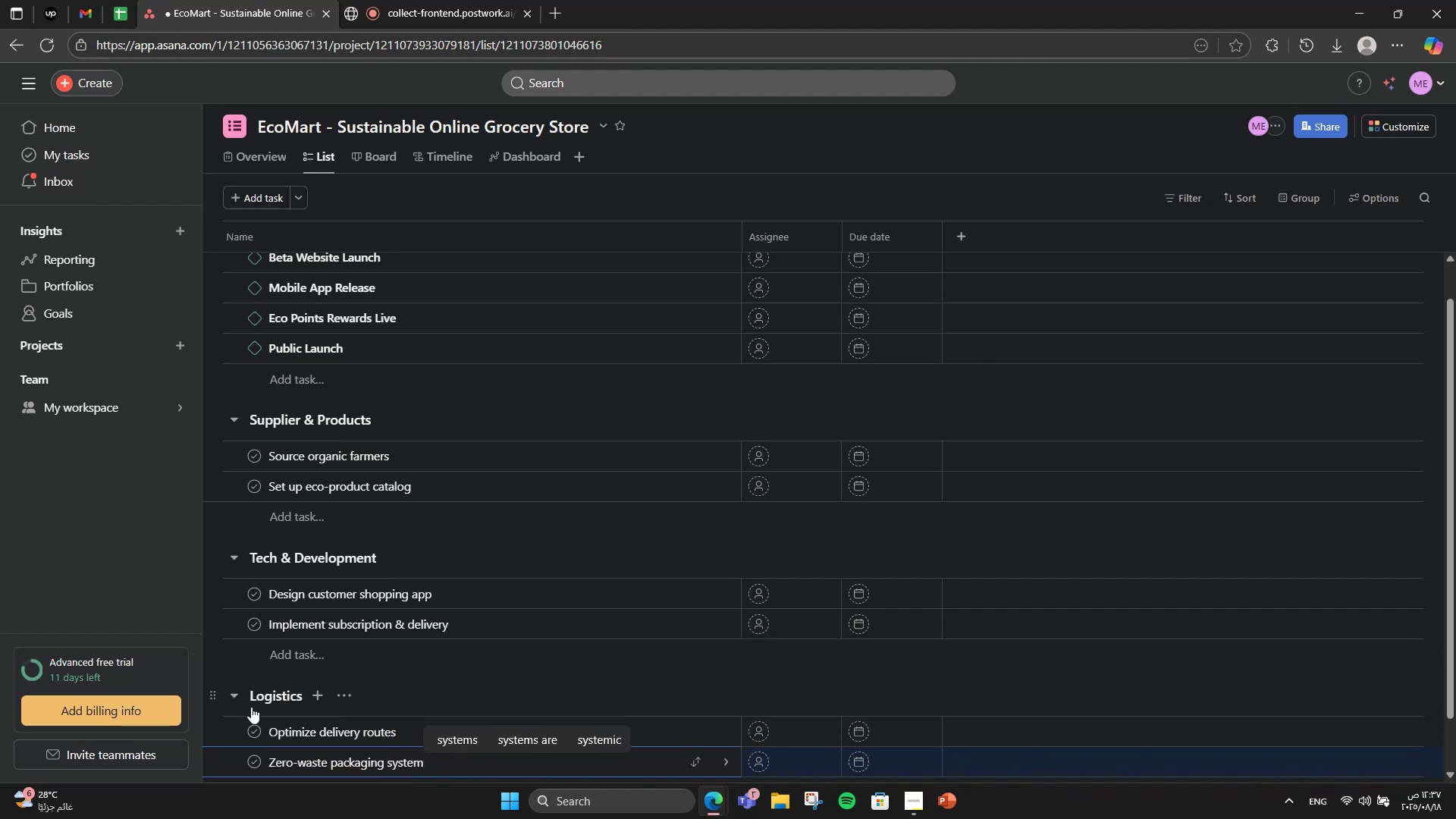 
left_click_drag(start_coordinate=[219, 728], to_coordinate=[209, 762])
 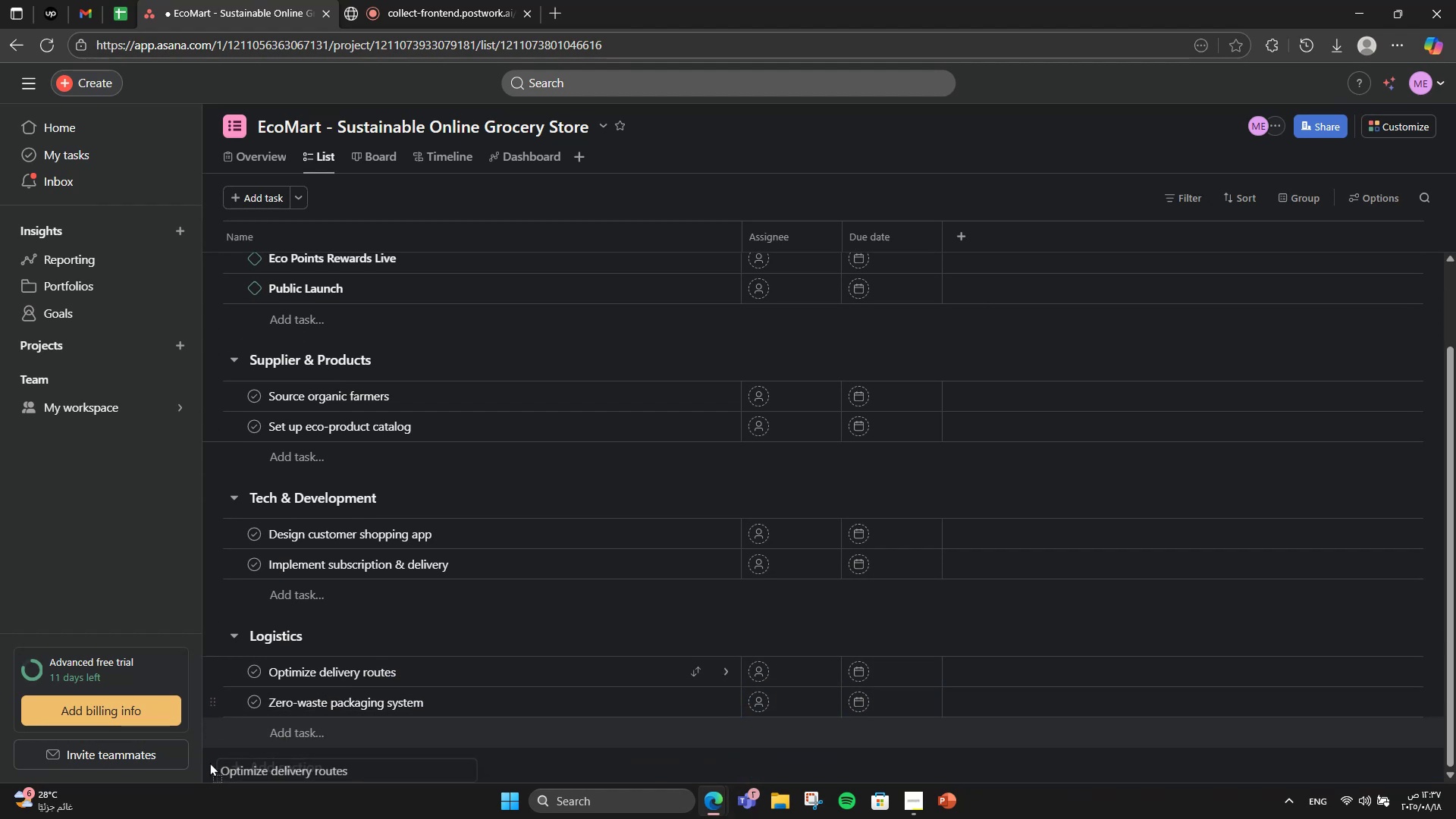 
left_click_drag(start_coordinate=[209, 762], to_coordinate=[228, 735])
 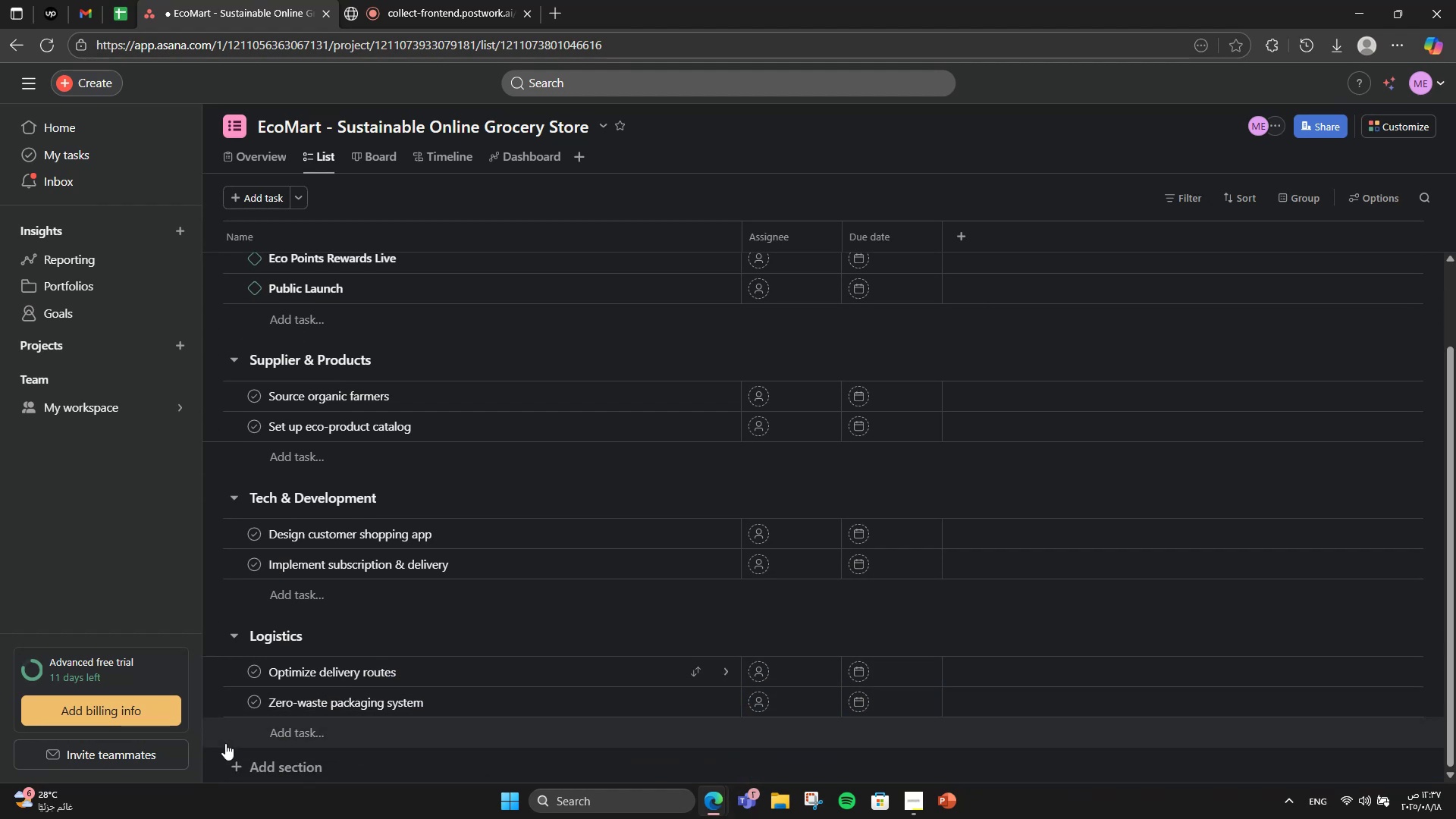 
left_click_drag(start_coordinate=[228, 735], to_coordinate=[230, 729])
 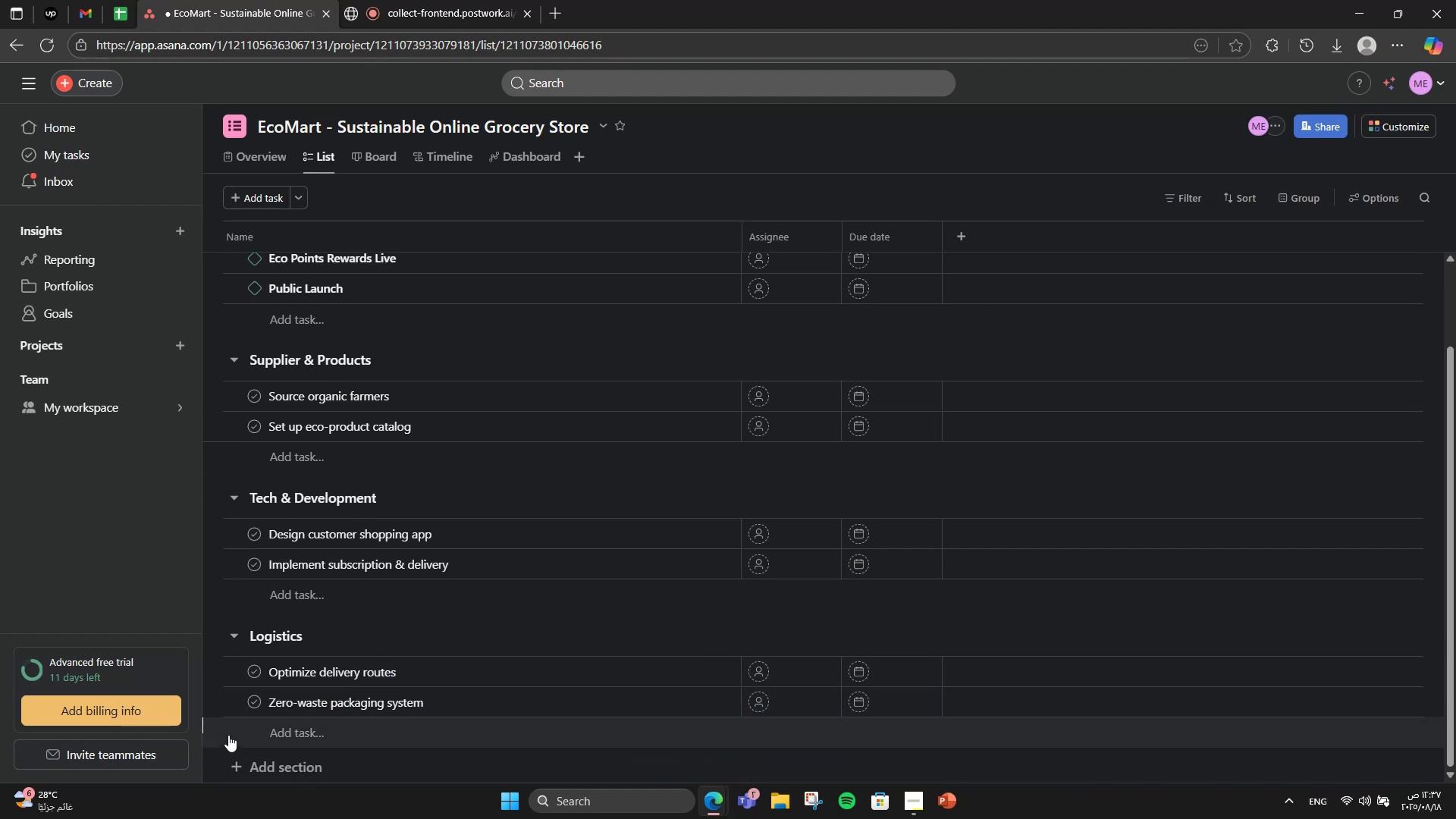 
left_click_drag(start_coordinate=[230, 728], to_coordinate=[231, 717])
 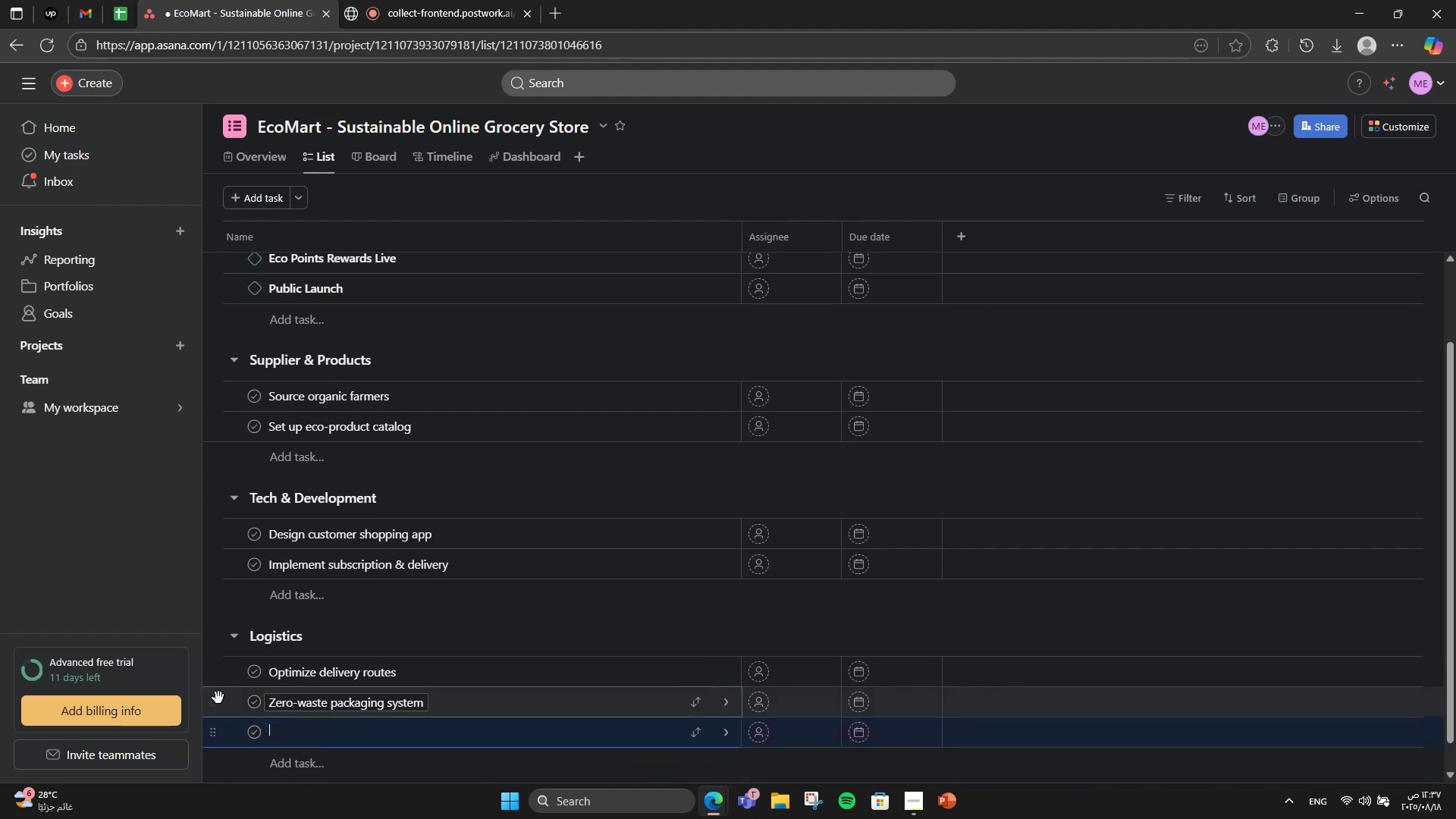 
left_click_drag(start_coordinate=[217, 670], to_coordinate=[221, 704])
 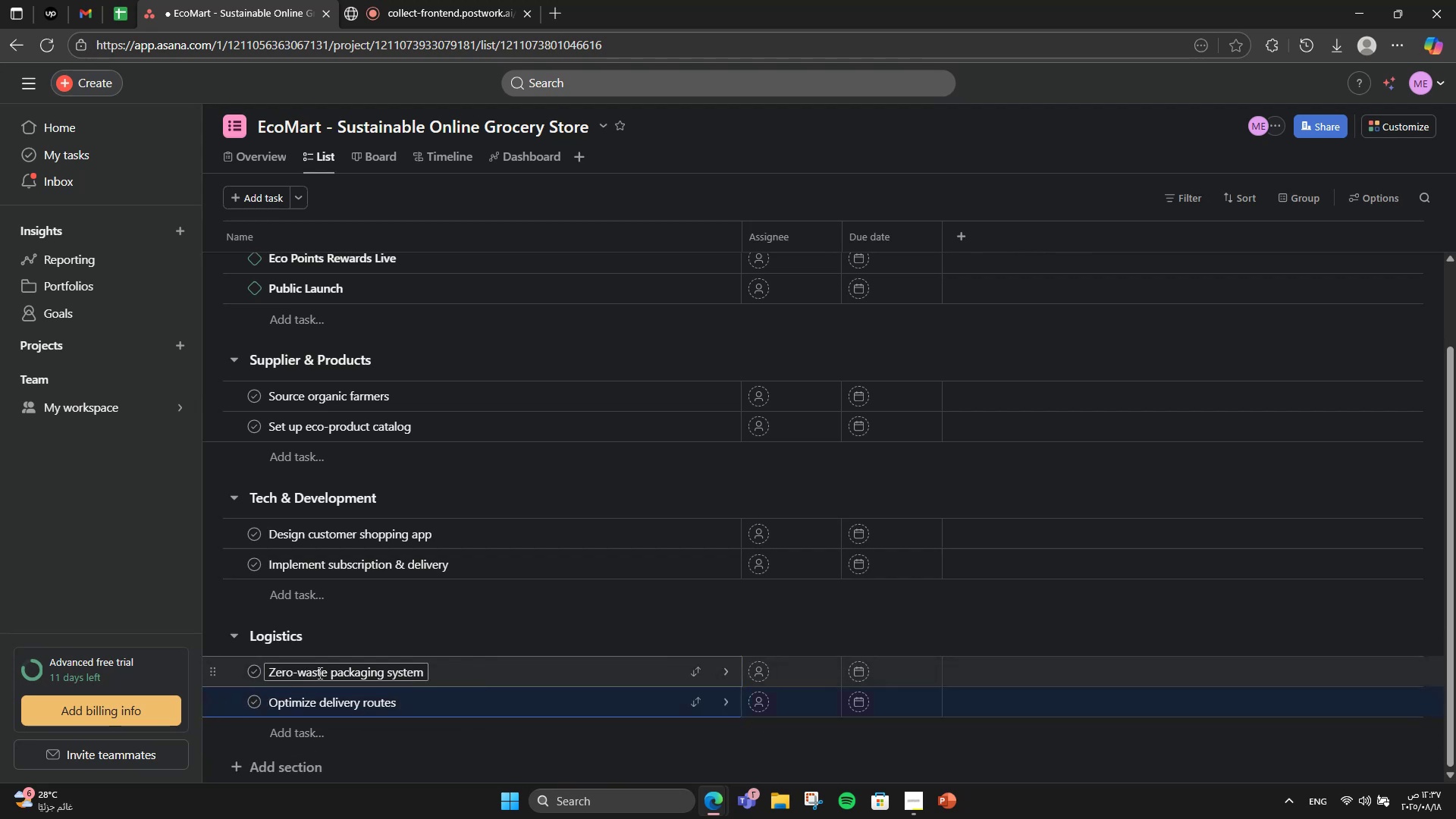 
scroll: coordinate [388, 665], scroll_direction: down, amount: 1.0
 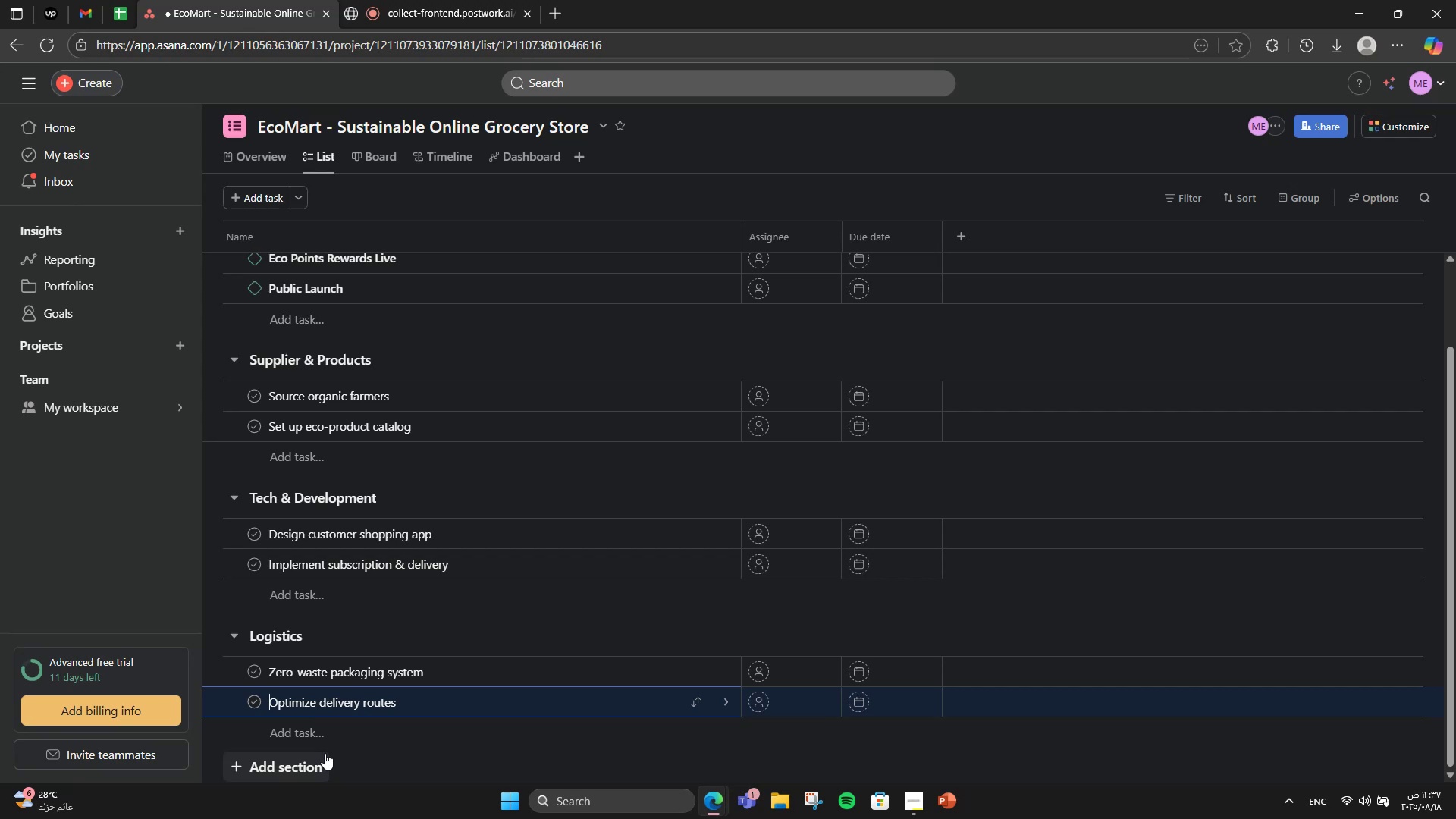 
wait(6.73)
 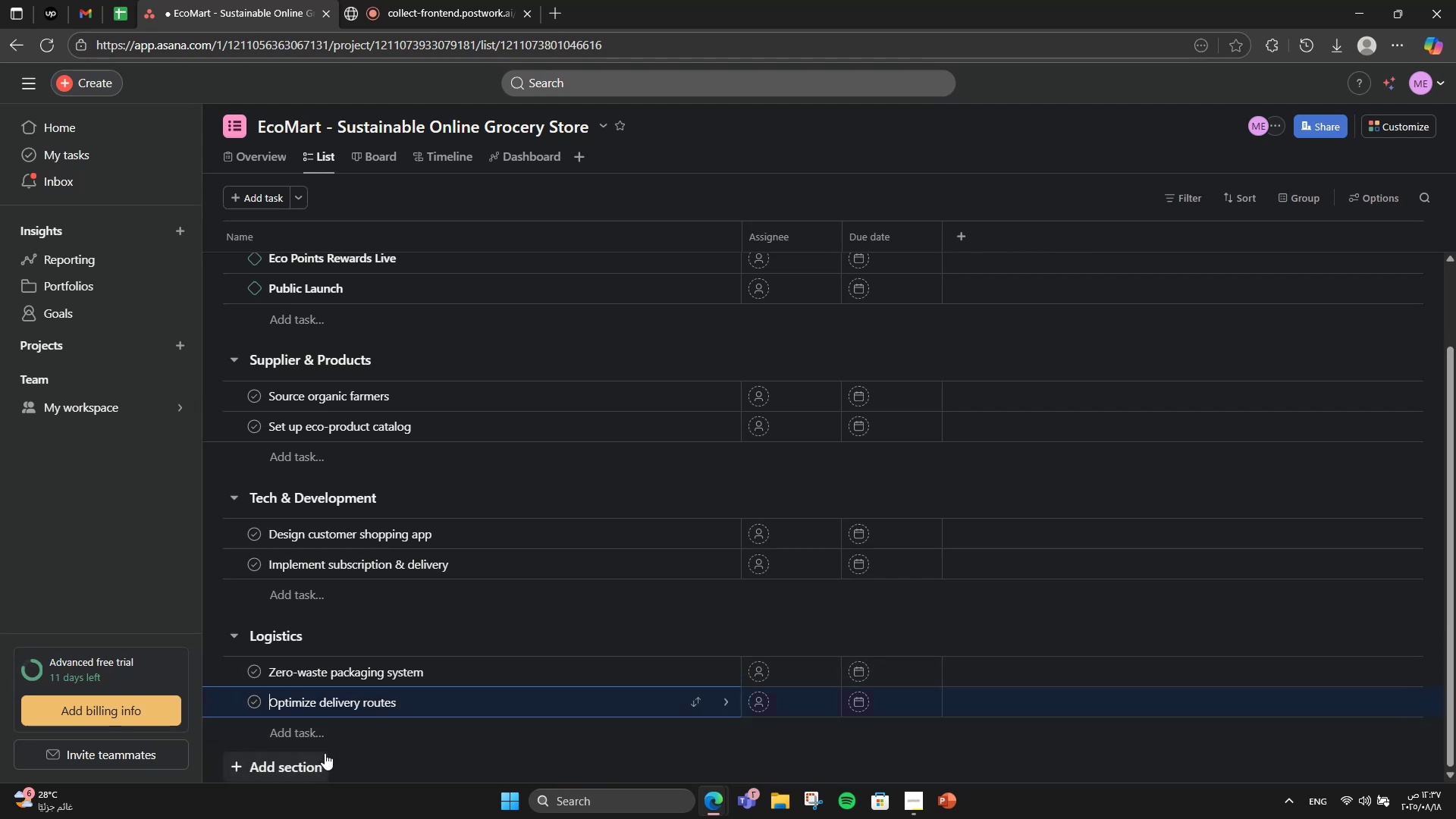 
left_click([325, 753])
 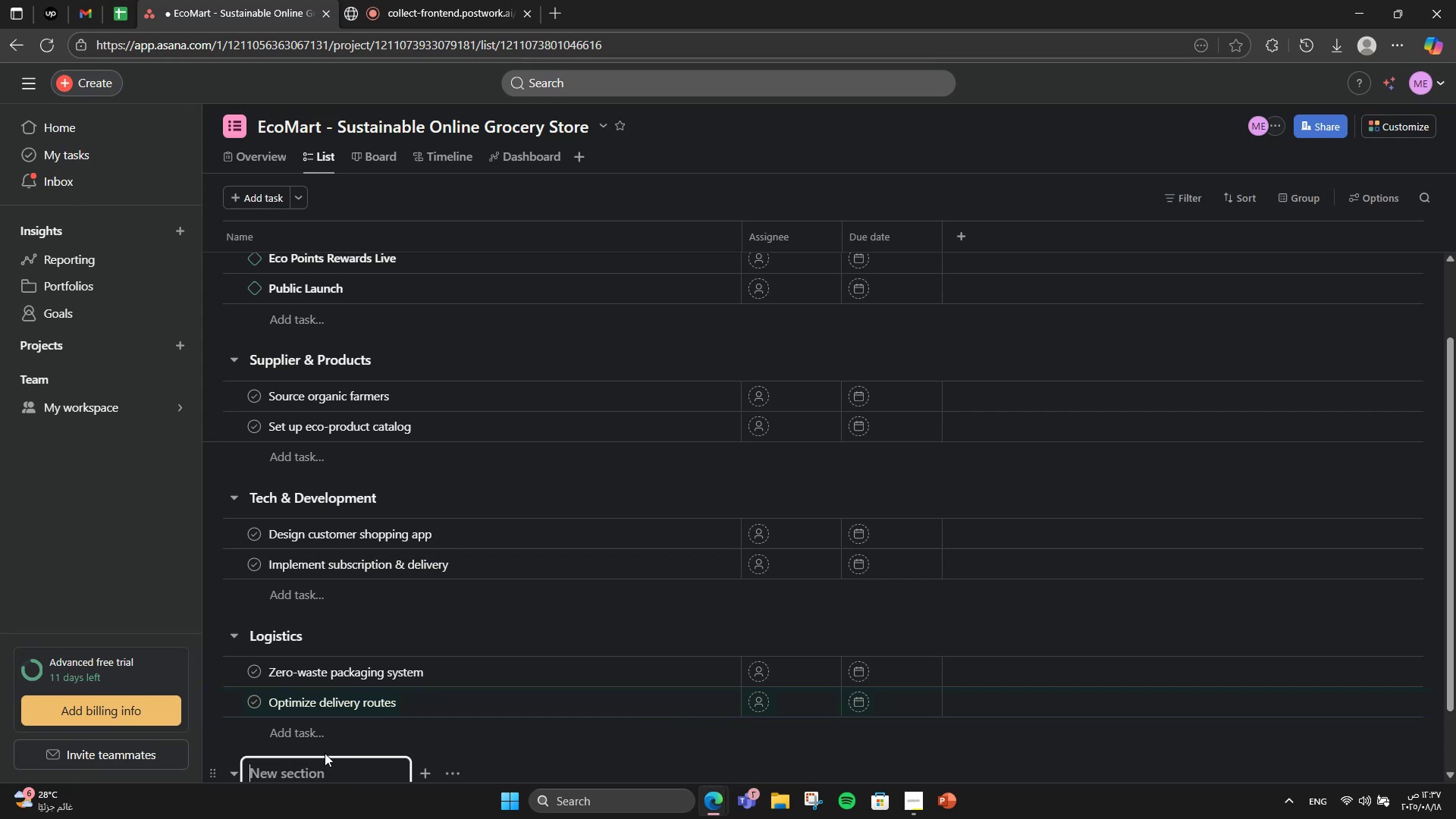 
scroll: coordinate [325, 753], scroll_direction: down, amount: 4.0
 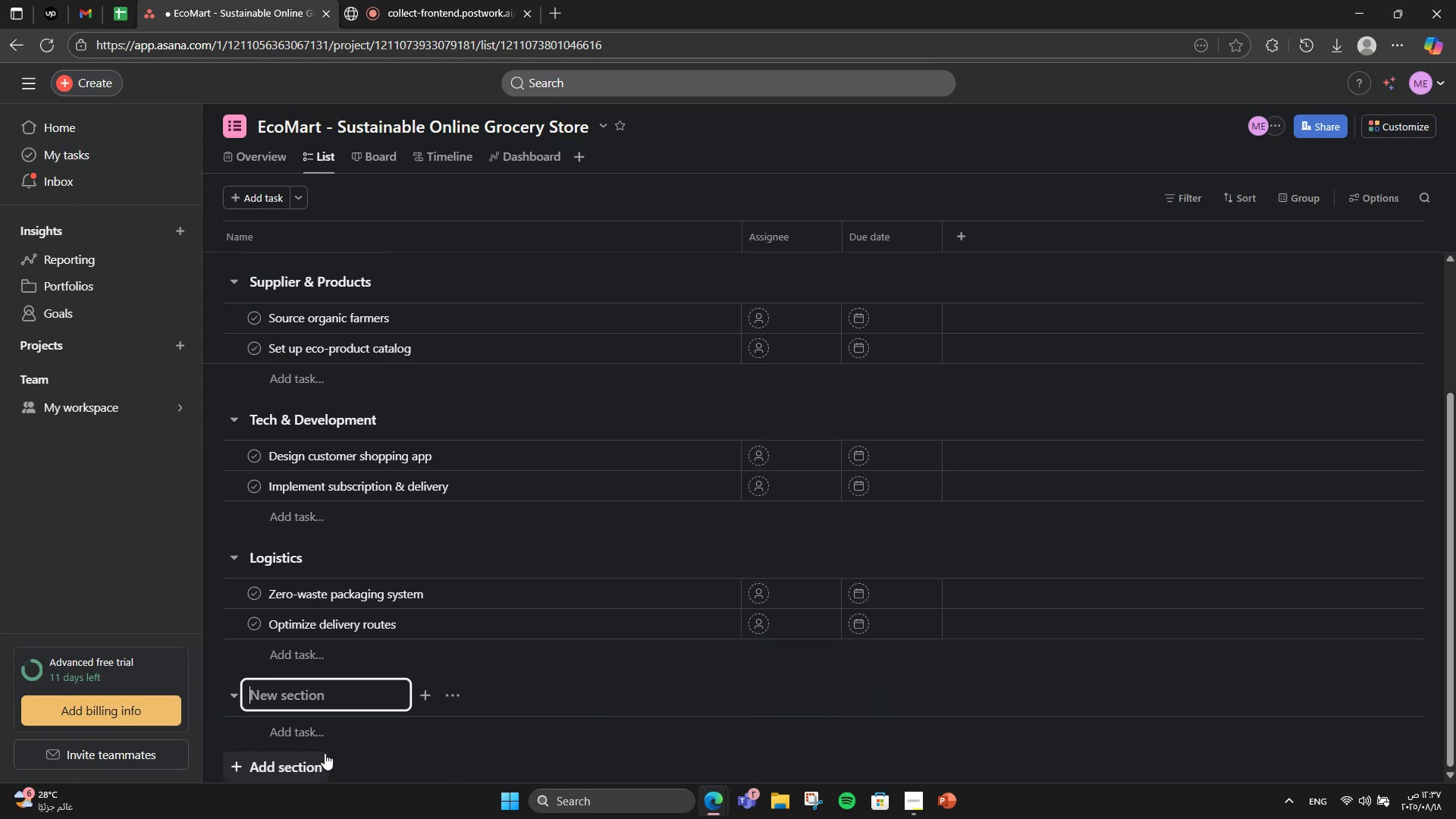 
type(Marketing )
key(Backspace)
 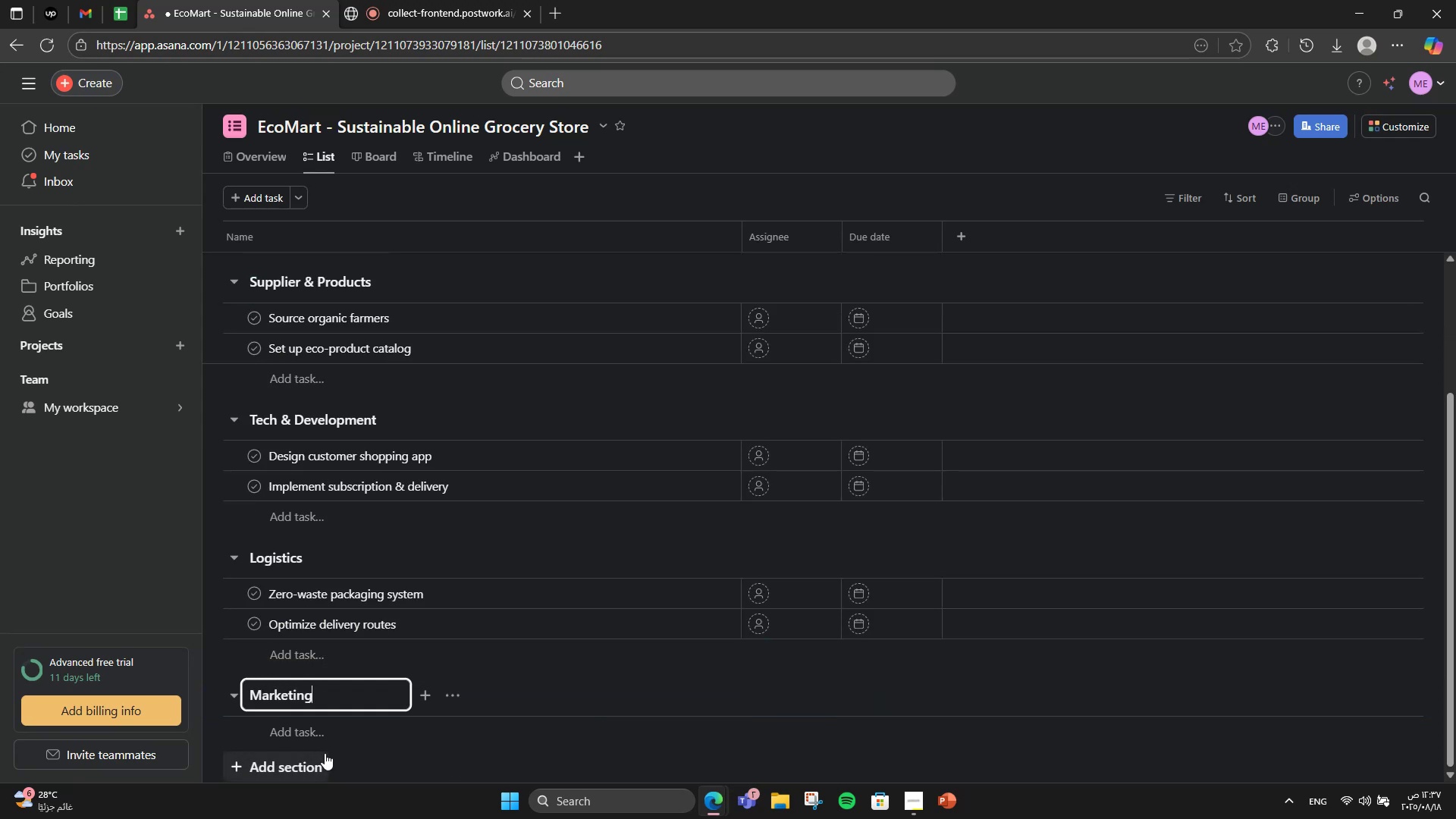 
key(Enter)
 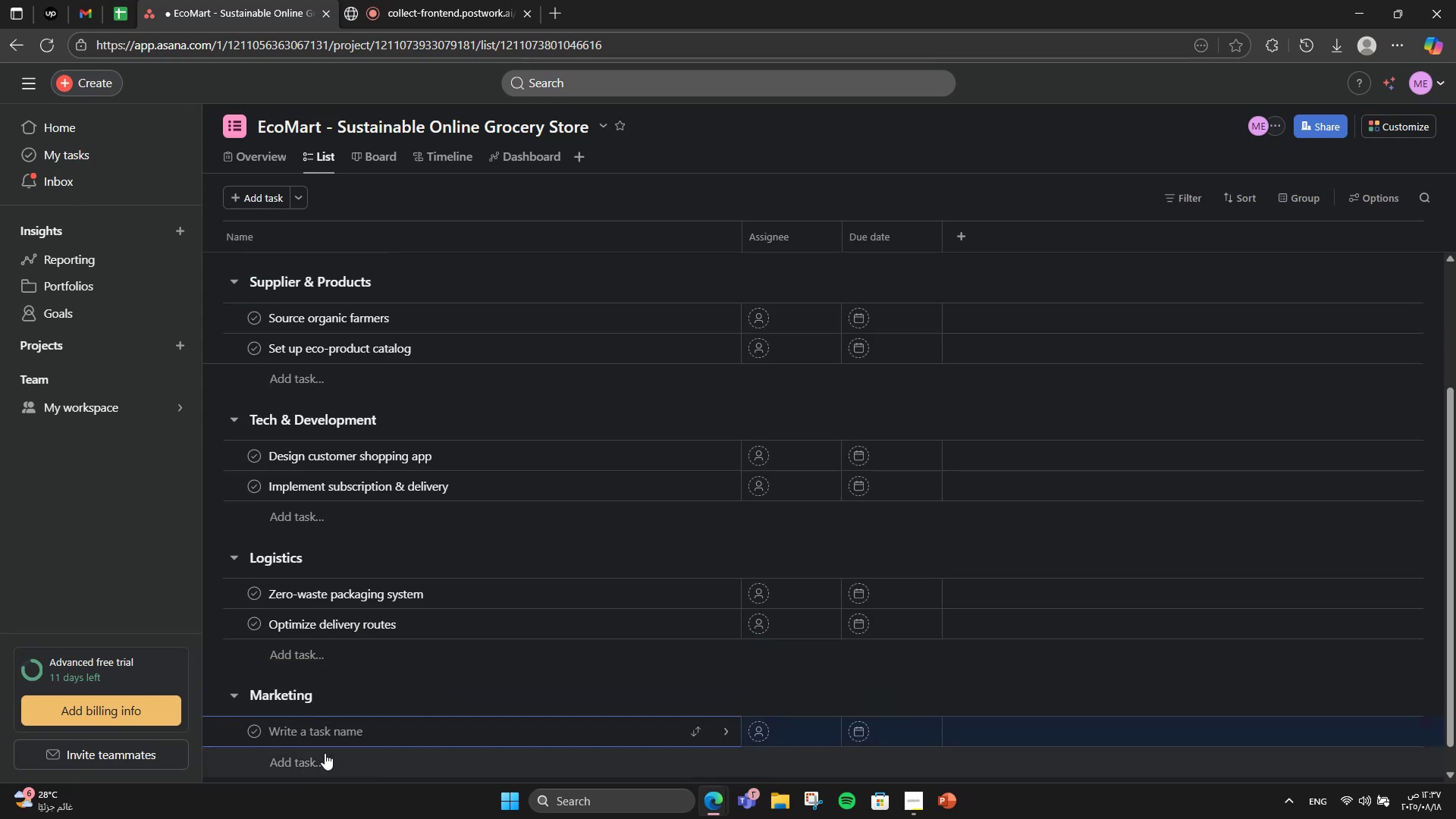 
type(Launch Eco points )
 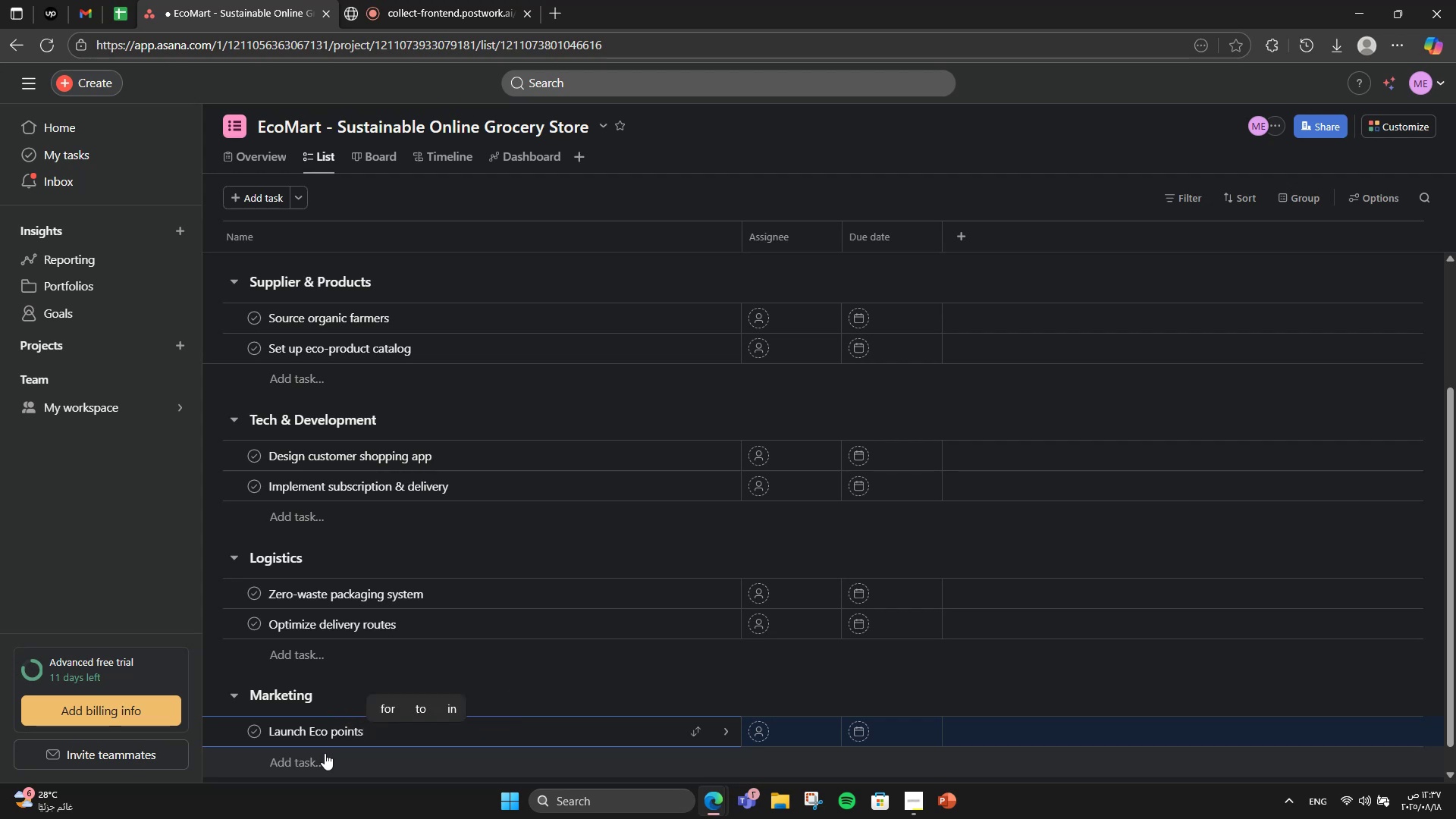 
hold_key(key=Backspace, duration=0.63)
 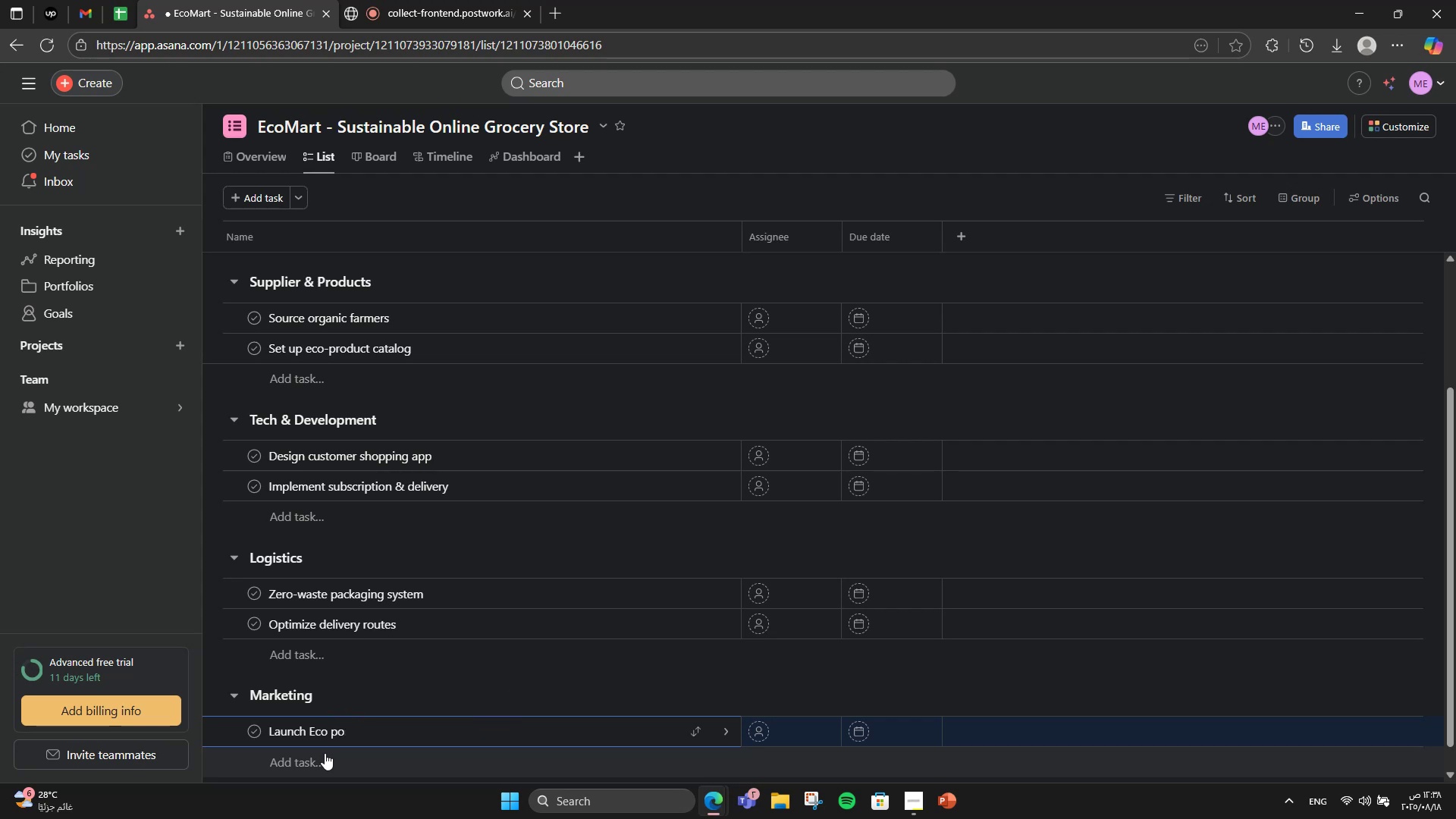 
key(Backspace)
key(Backspace)
type(Points Rewards )
 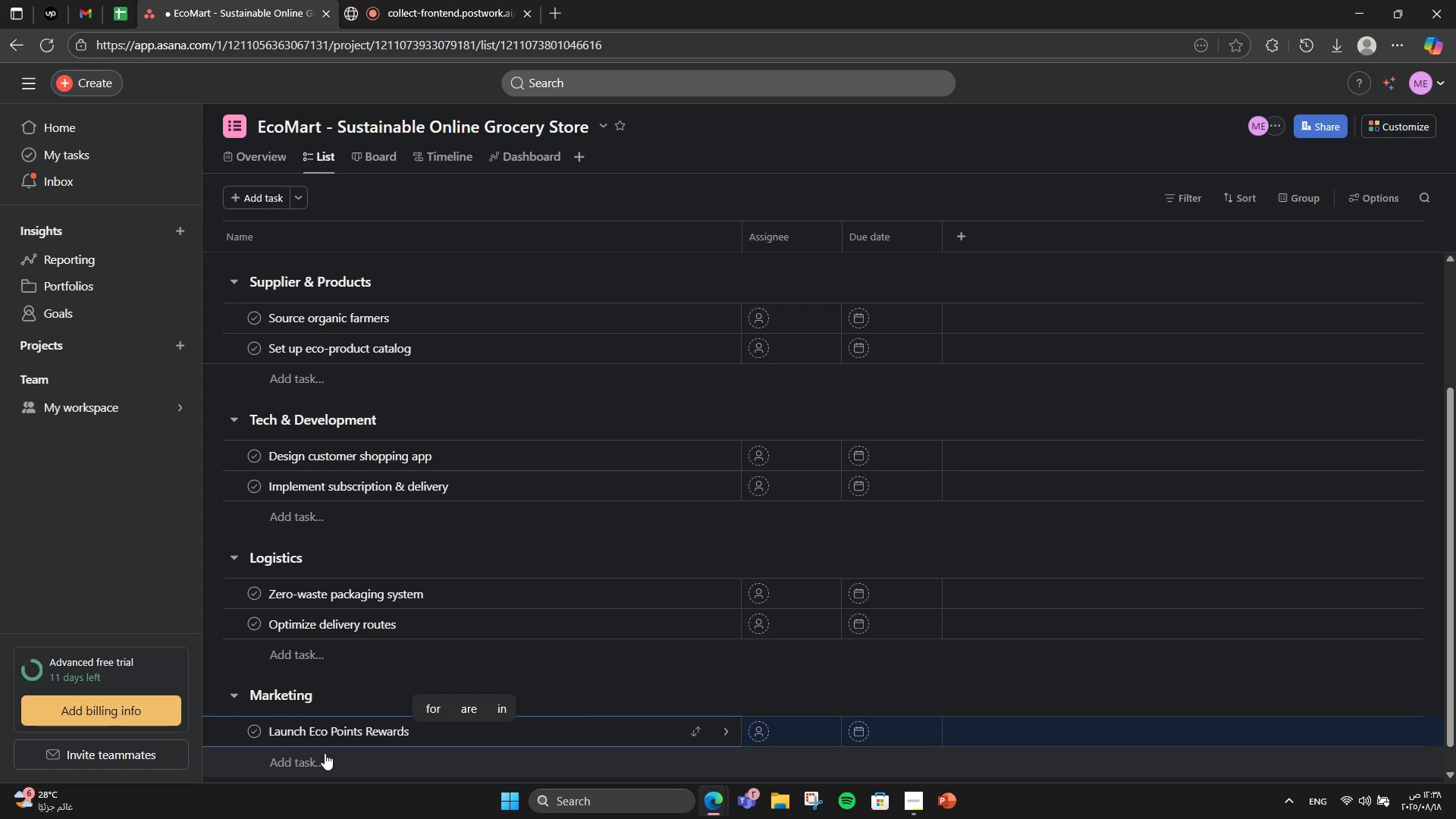 
type(campaign])
key(Backspace)
 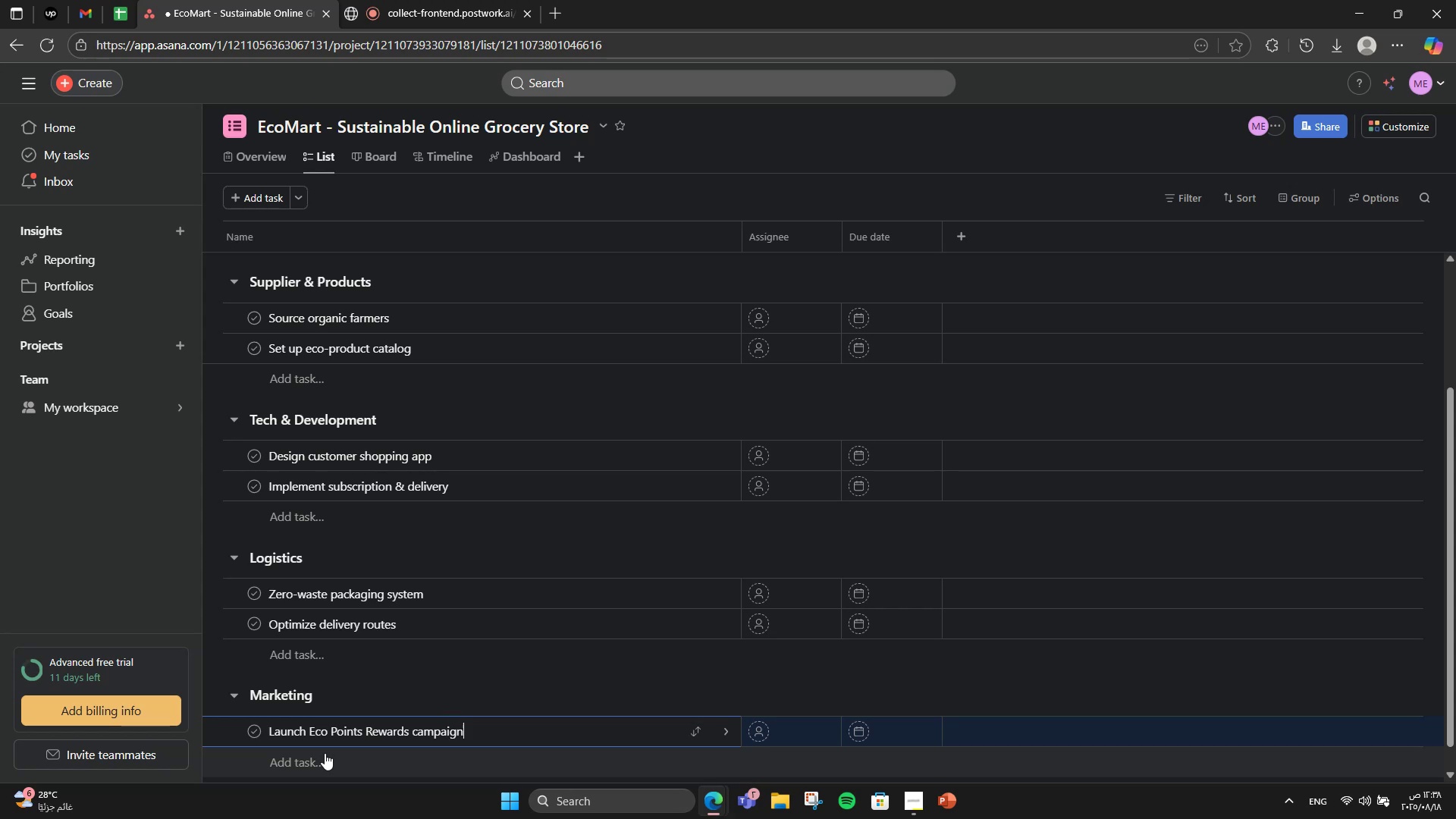 
key(Enter)
 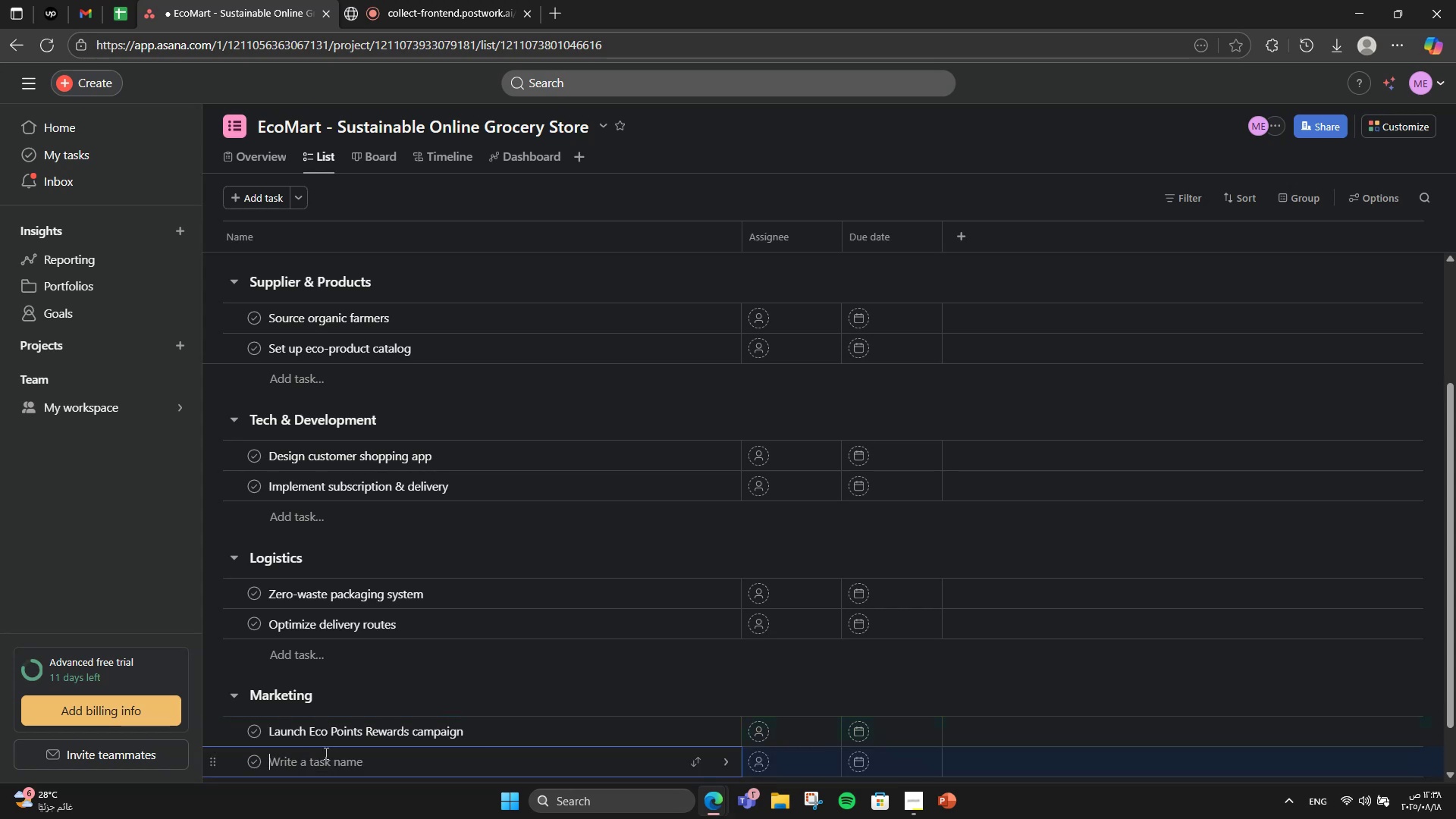 
type(Sy)
key(Backspace)
type(ustainabiliy)
key(Backspace)
type(ty blog launch)
 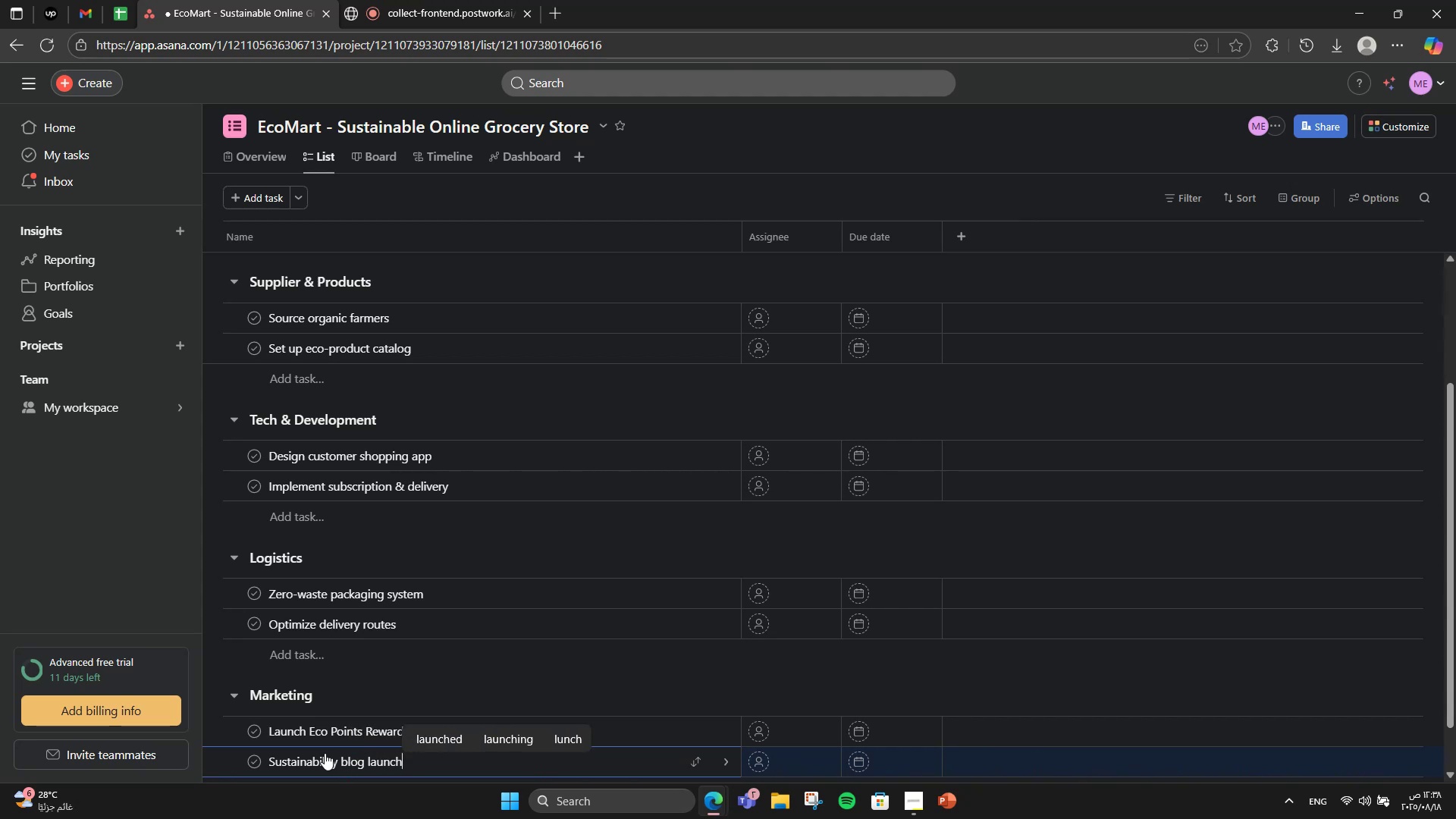 
scroll: coordinate [325, 753], scroll_direction: down, amount: 6.0
 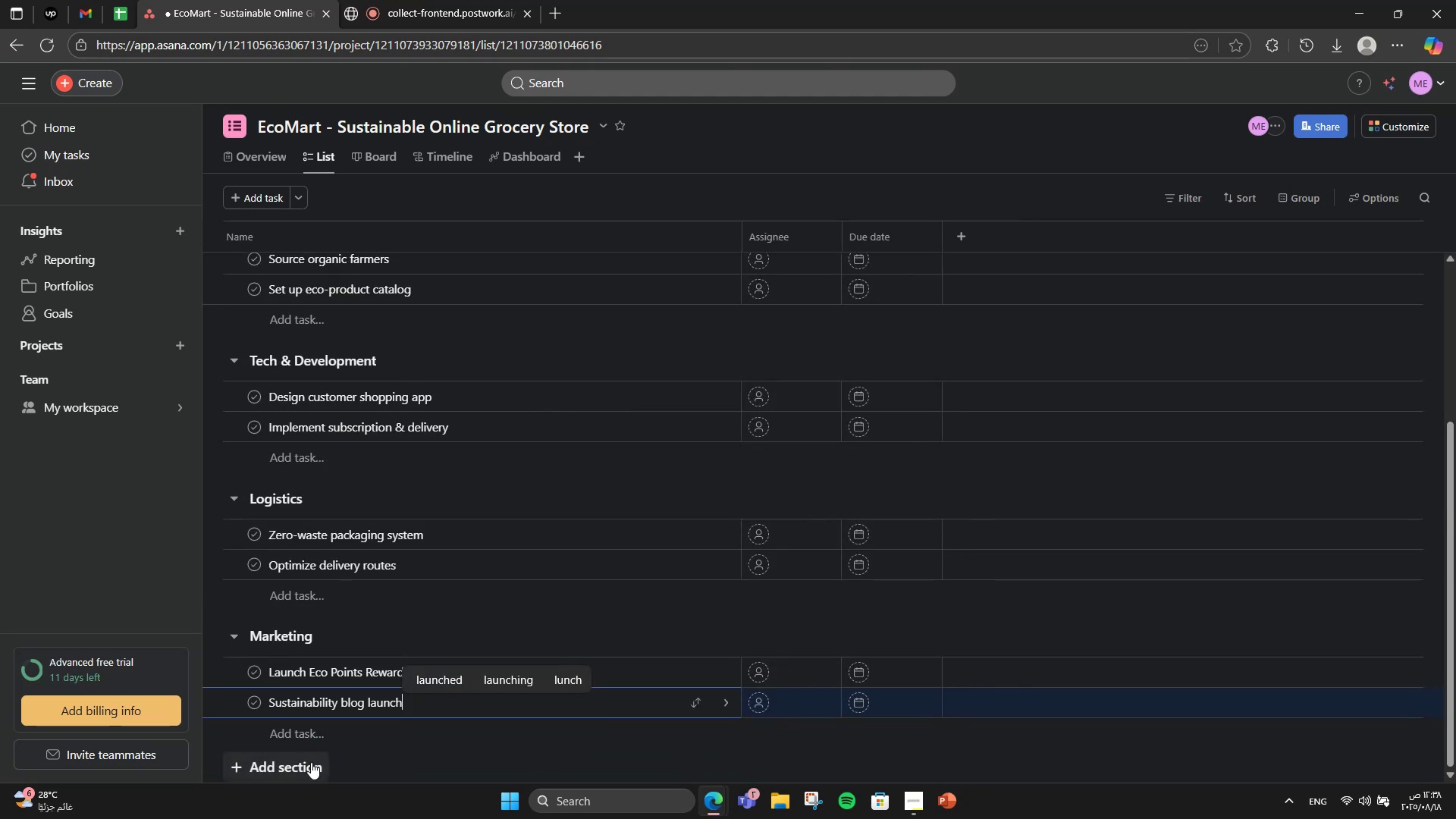 
left_click([311, 762])
 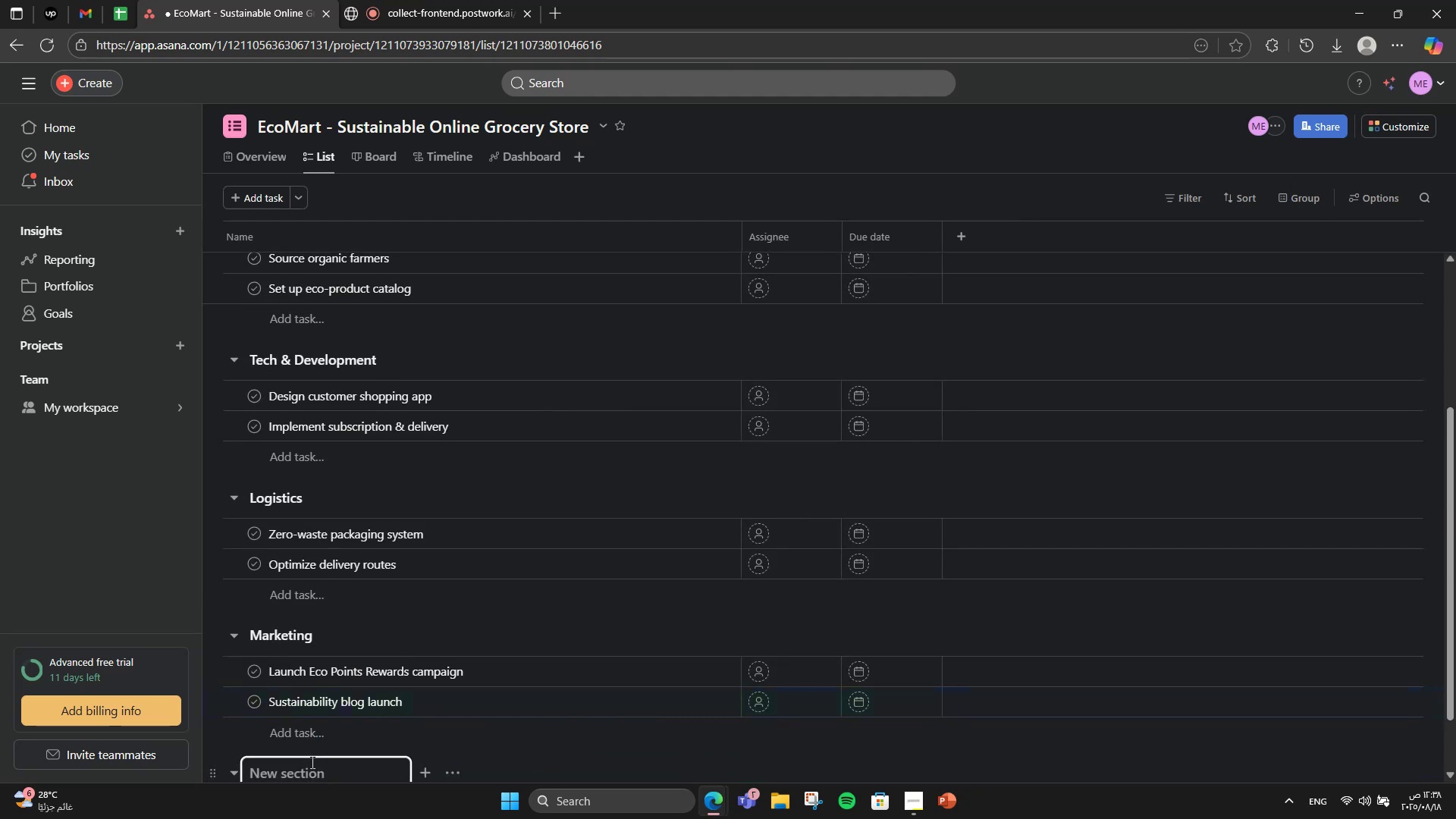 
scroll: coordinate [373, 657], scroll_direction: down, amount: 4.0
 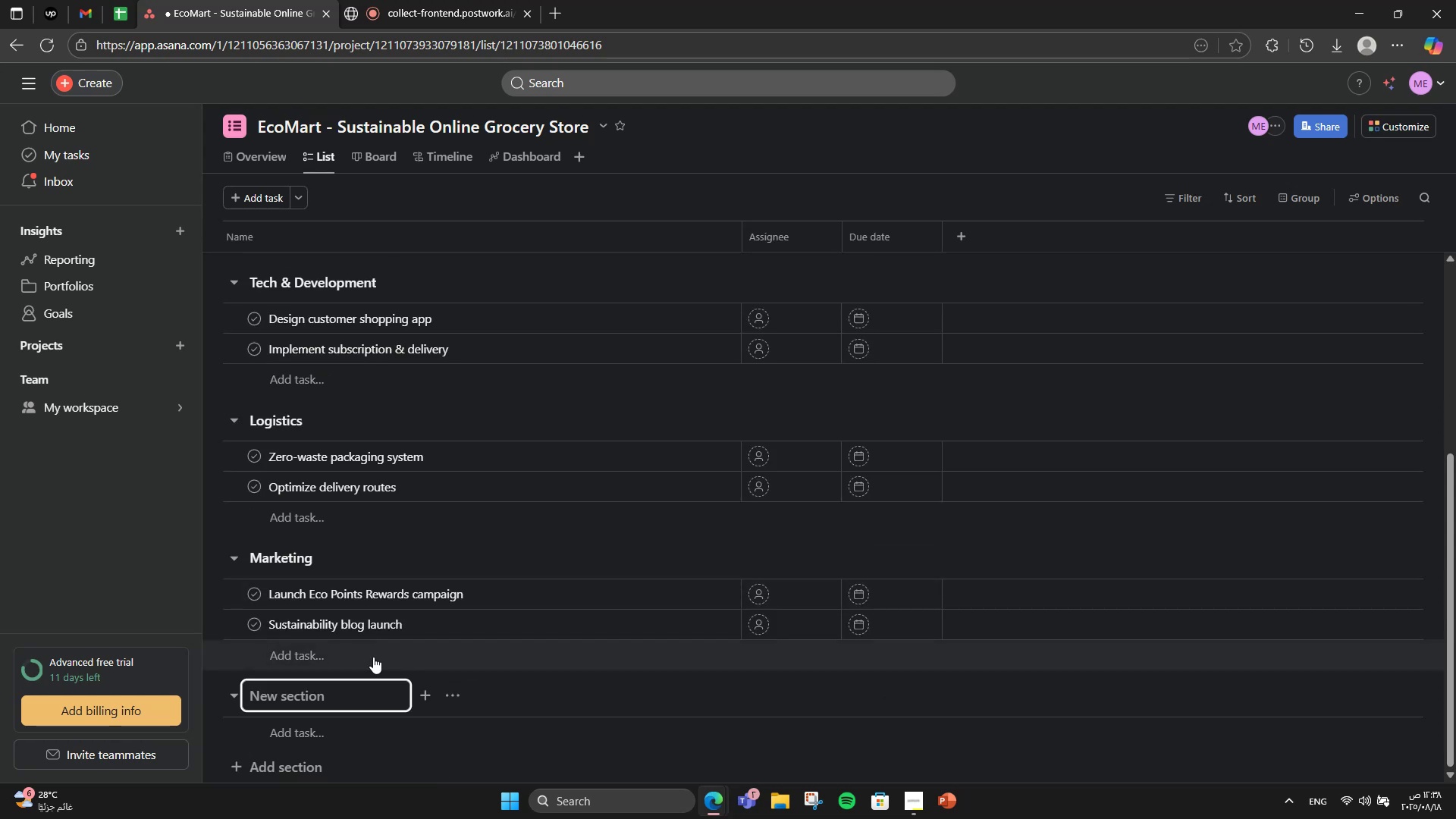 
type(Analytcs')
key(Backspace)
key(Backspace)
key(Backspace)
type(ics)
 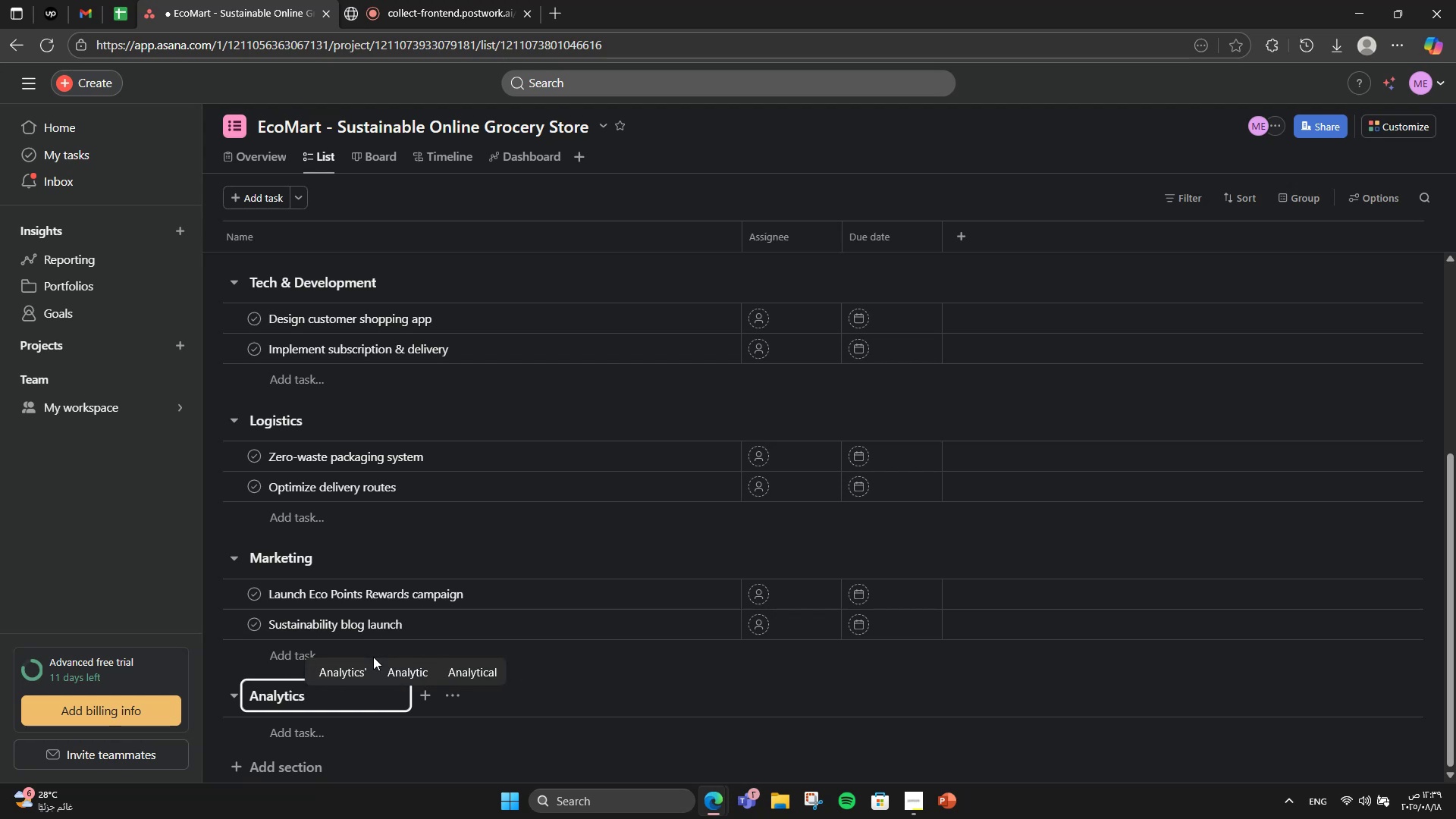 
key(Enter)
 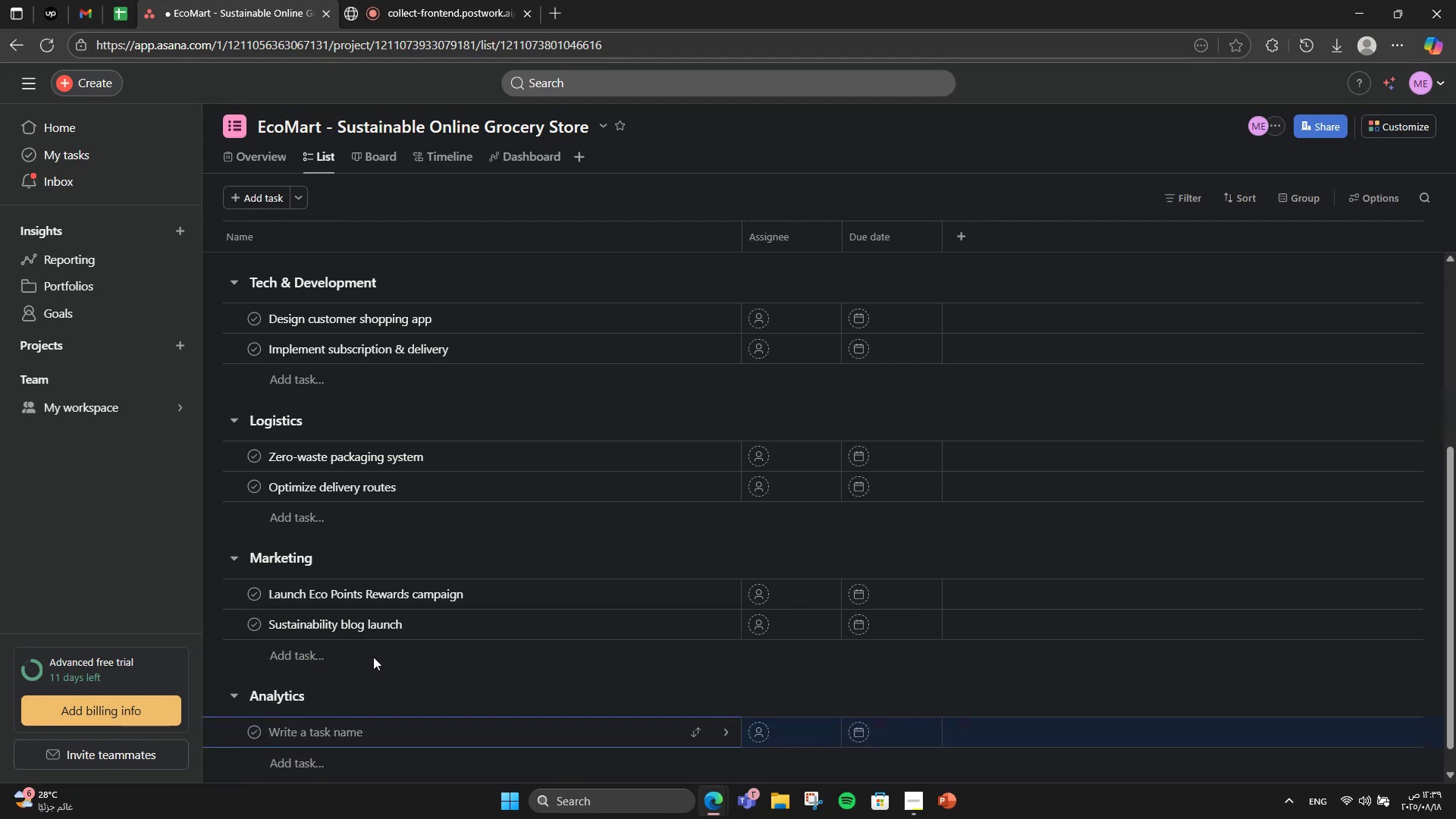 
wait(5.18)
 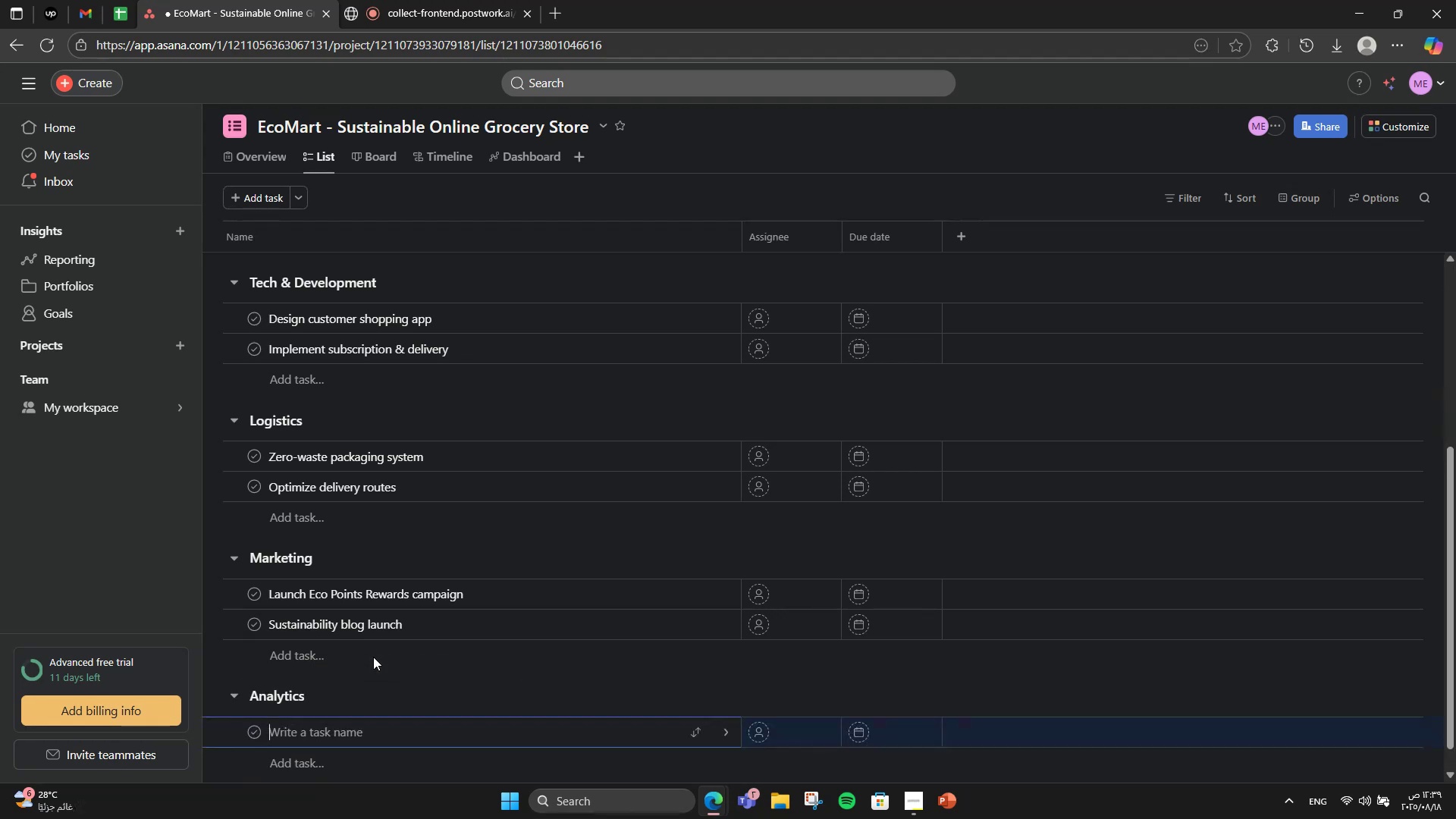 
type(Carbon fr)
key(Backspace)
type(ootprint dashboard)
 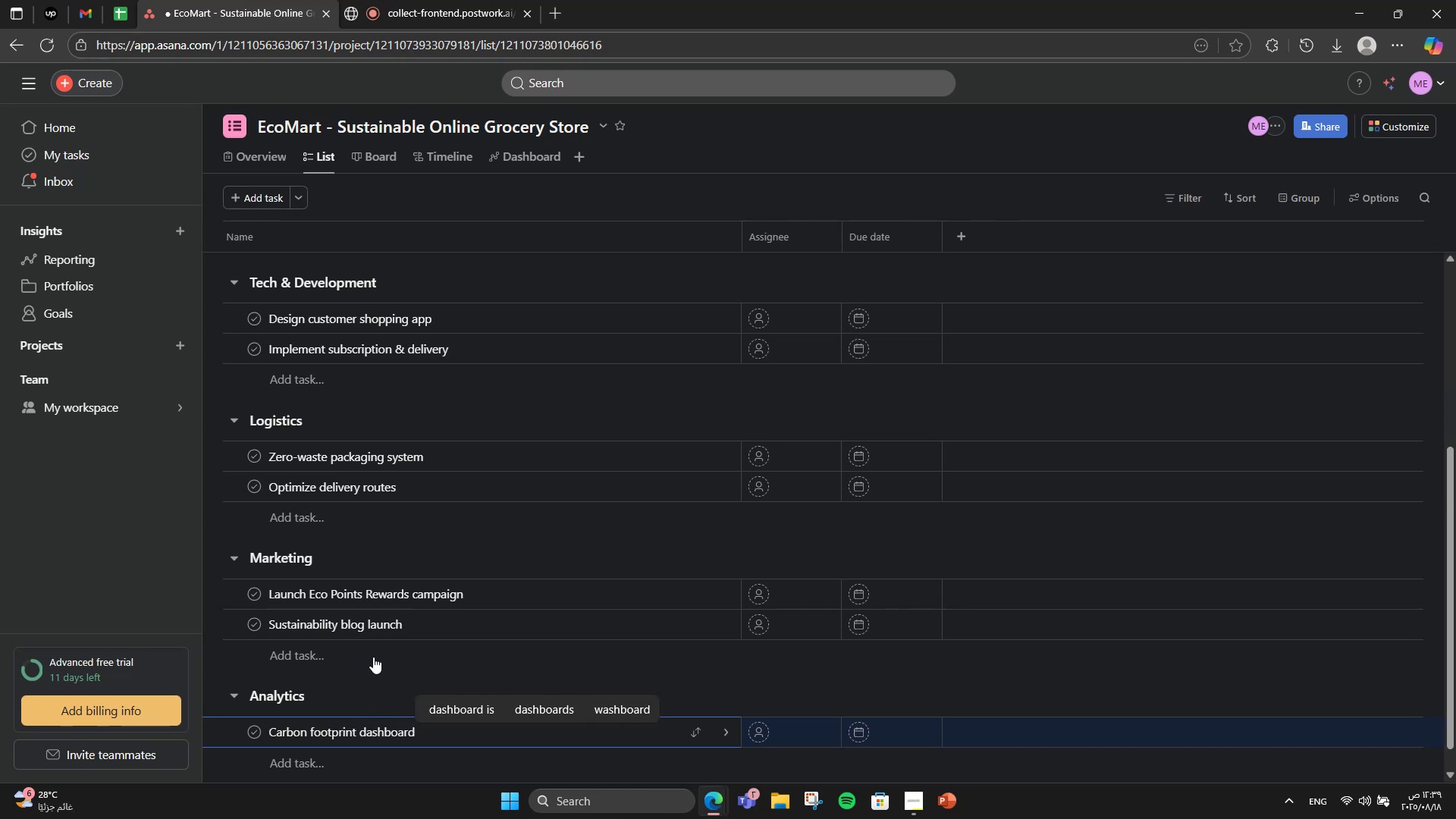 
key(Enter)
 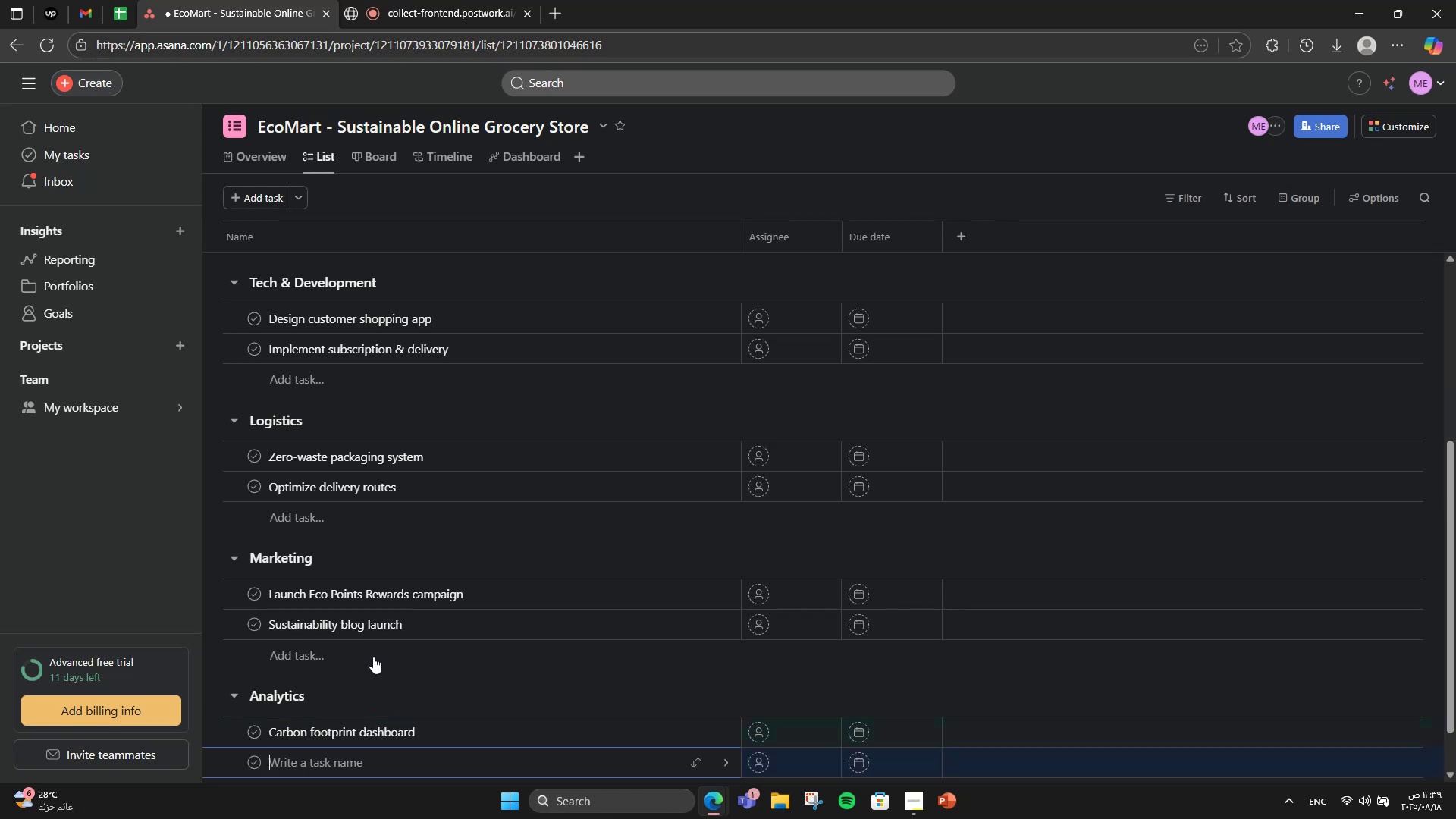 
type(Customer g)
key(Backspace)
type(feedbacl)
key(Backspace)
type(k loop)
 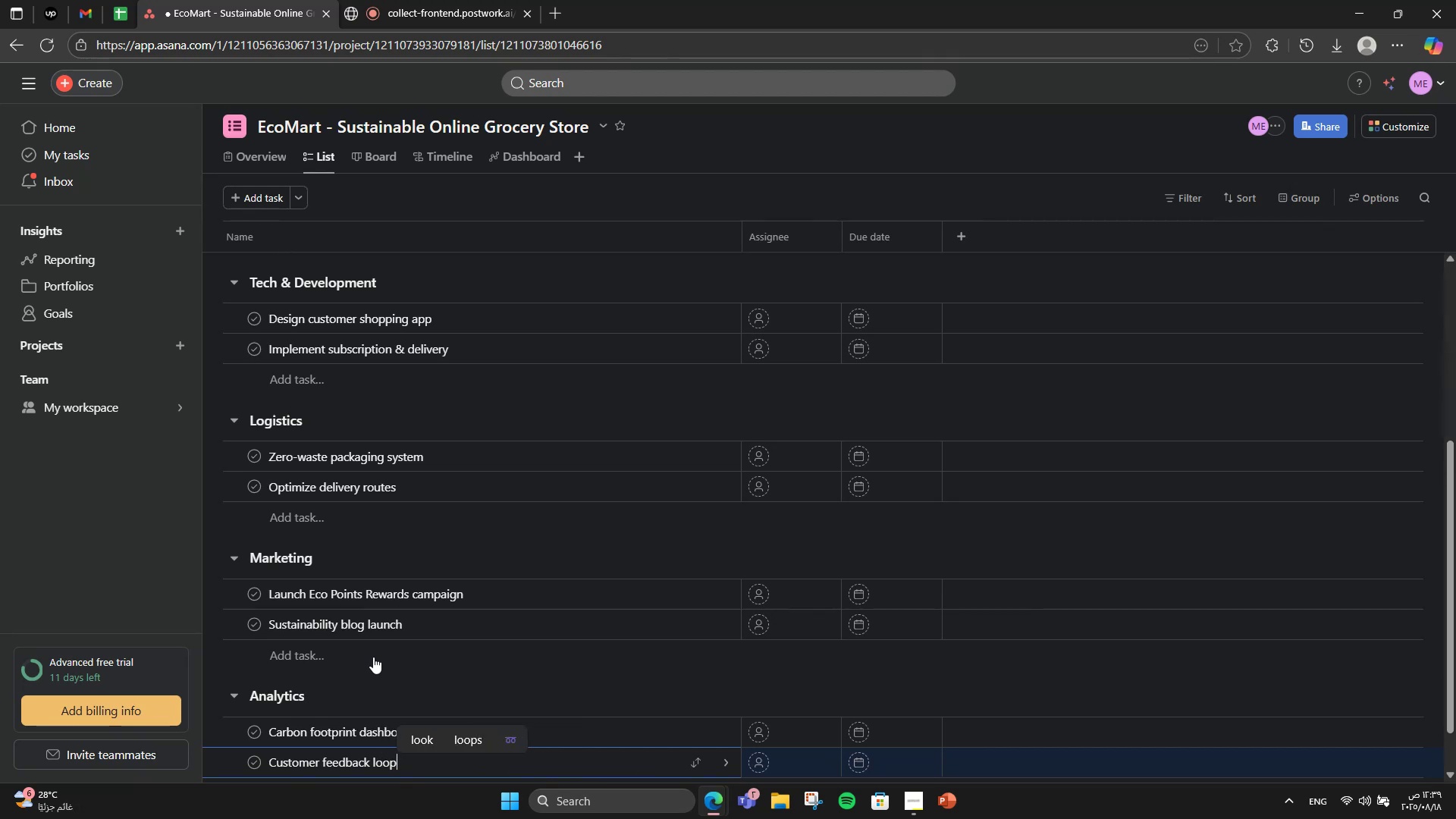 
wait(9.35)
 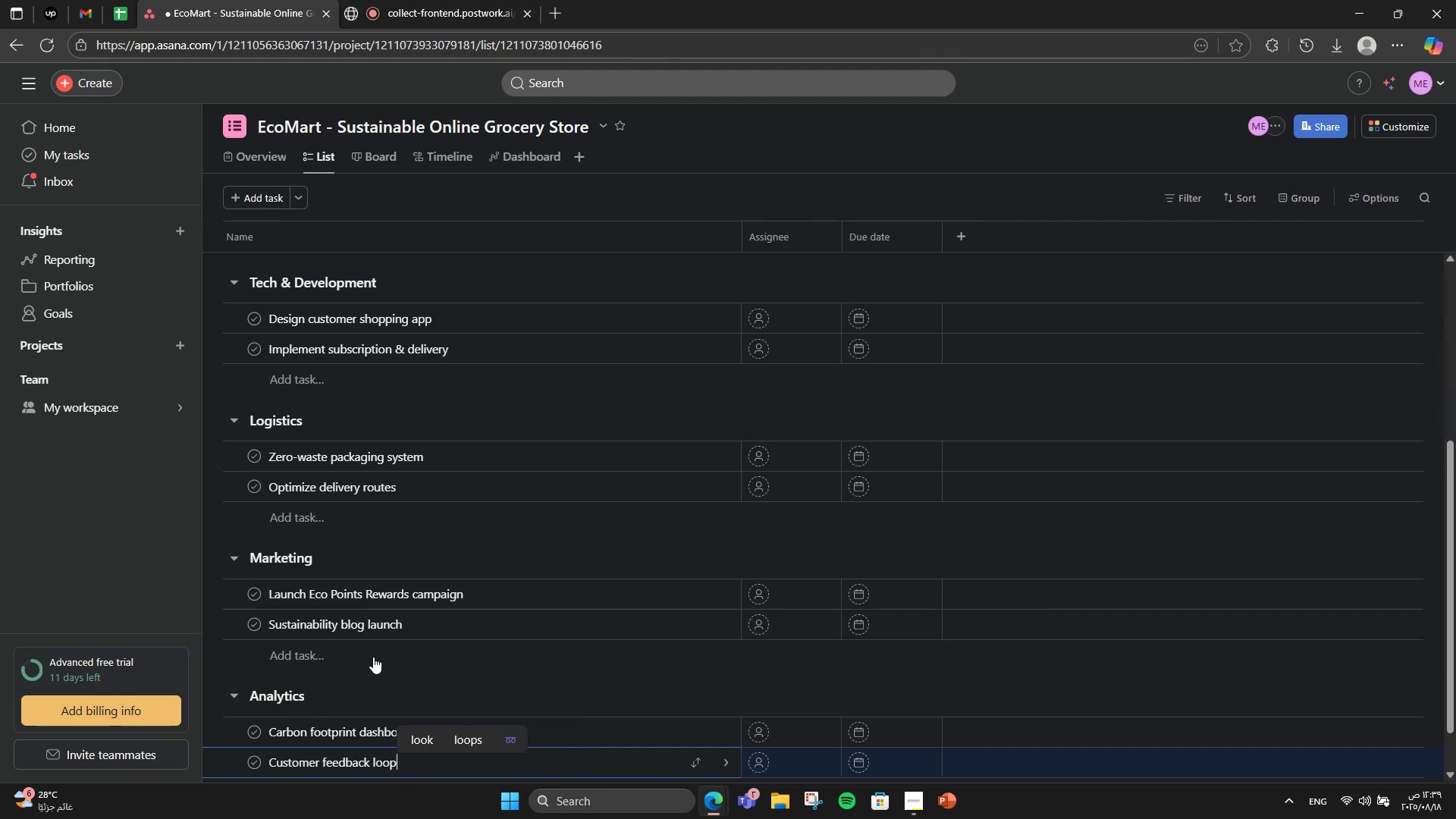 
scroll: coordinate [511, 560], scroll_direction: up, amount: 11.0
 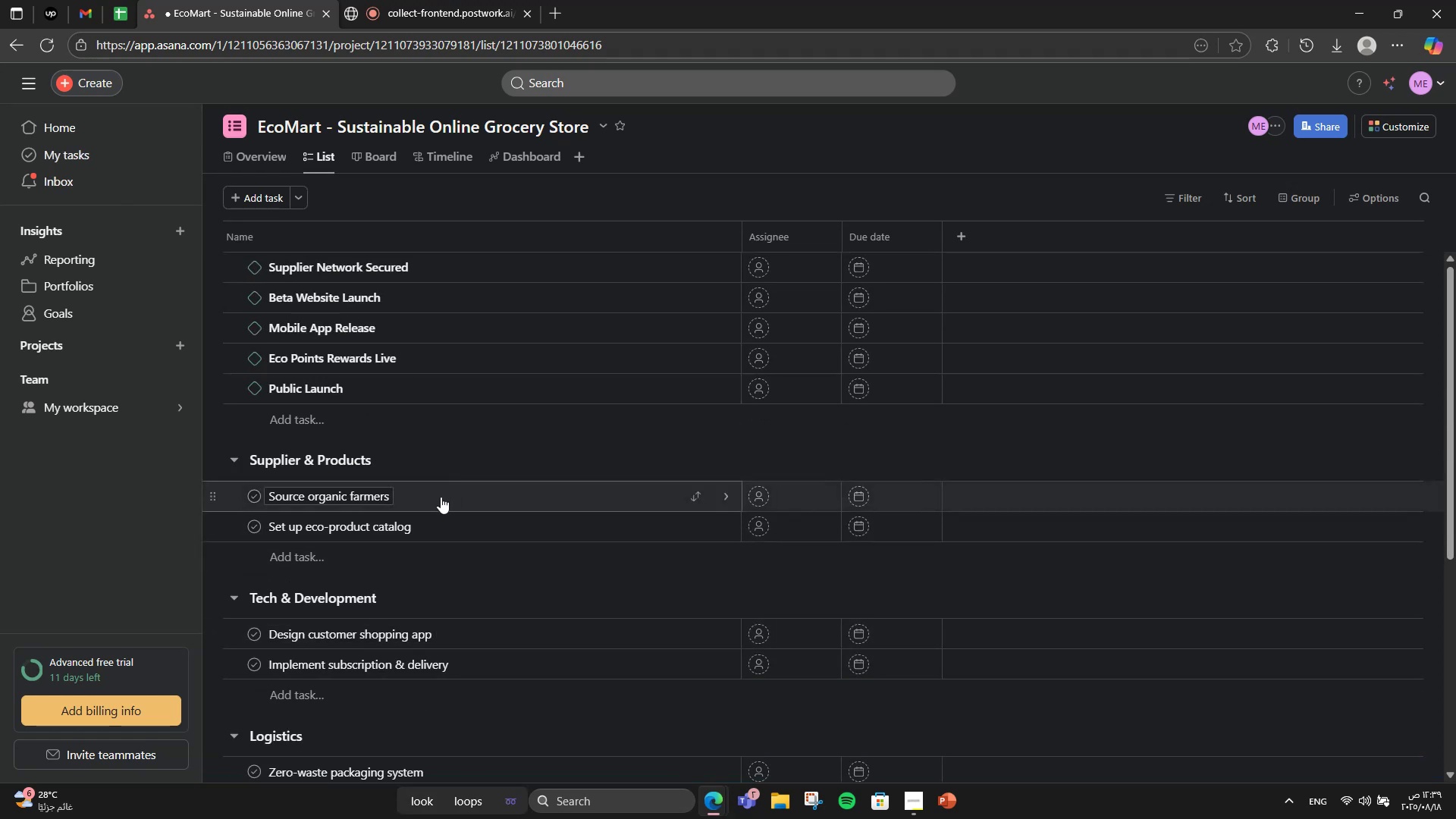 
left_click([441, 497])
 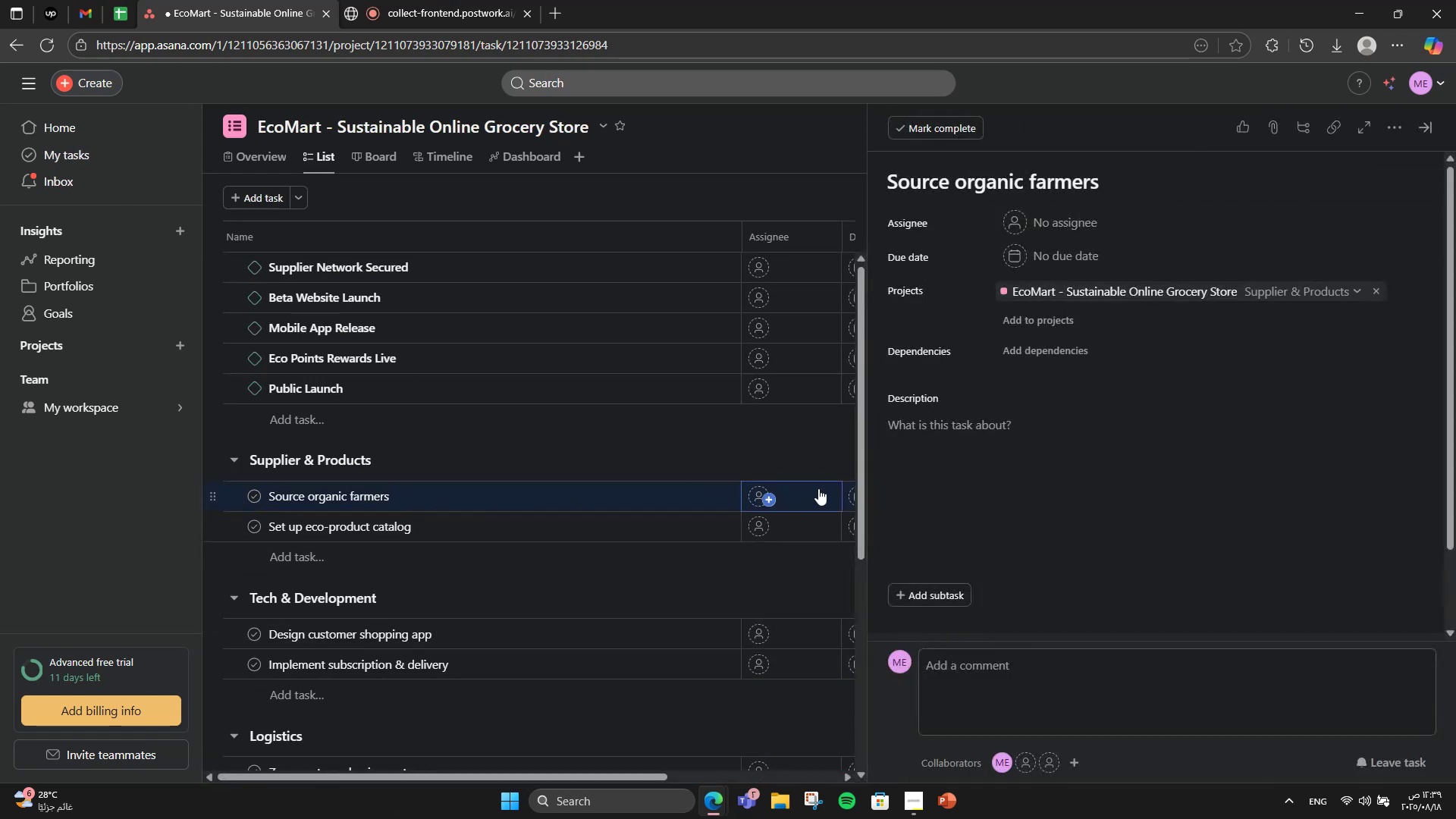 
left_click([911, 469])
 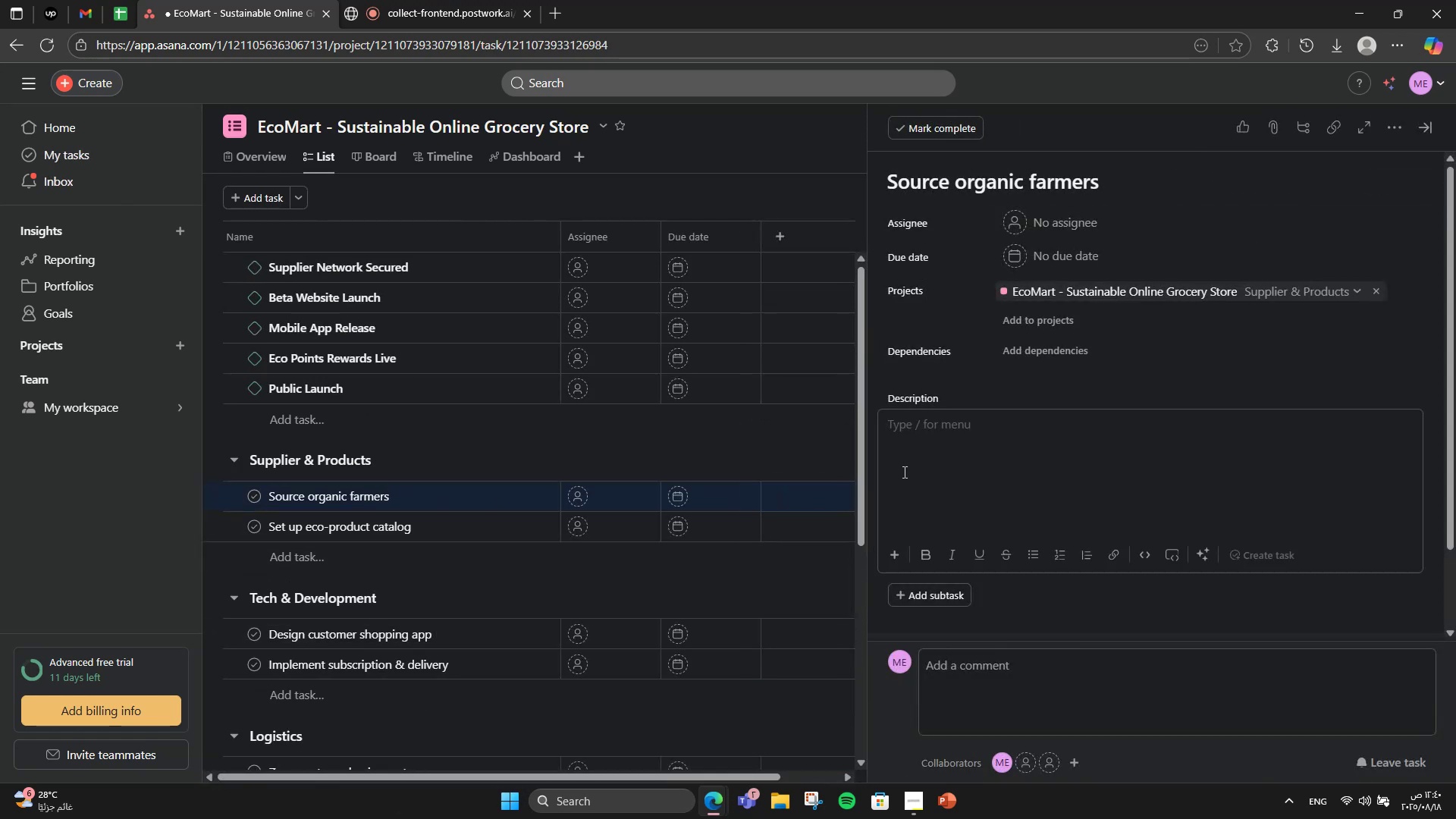 
type(Onboard local organic farmers for fruit & vegetabk)
key(Backspace)
type(le supply)
 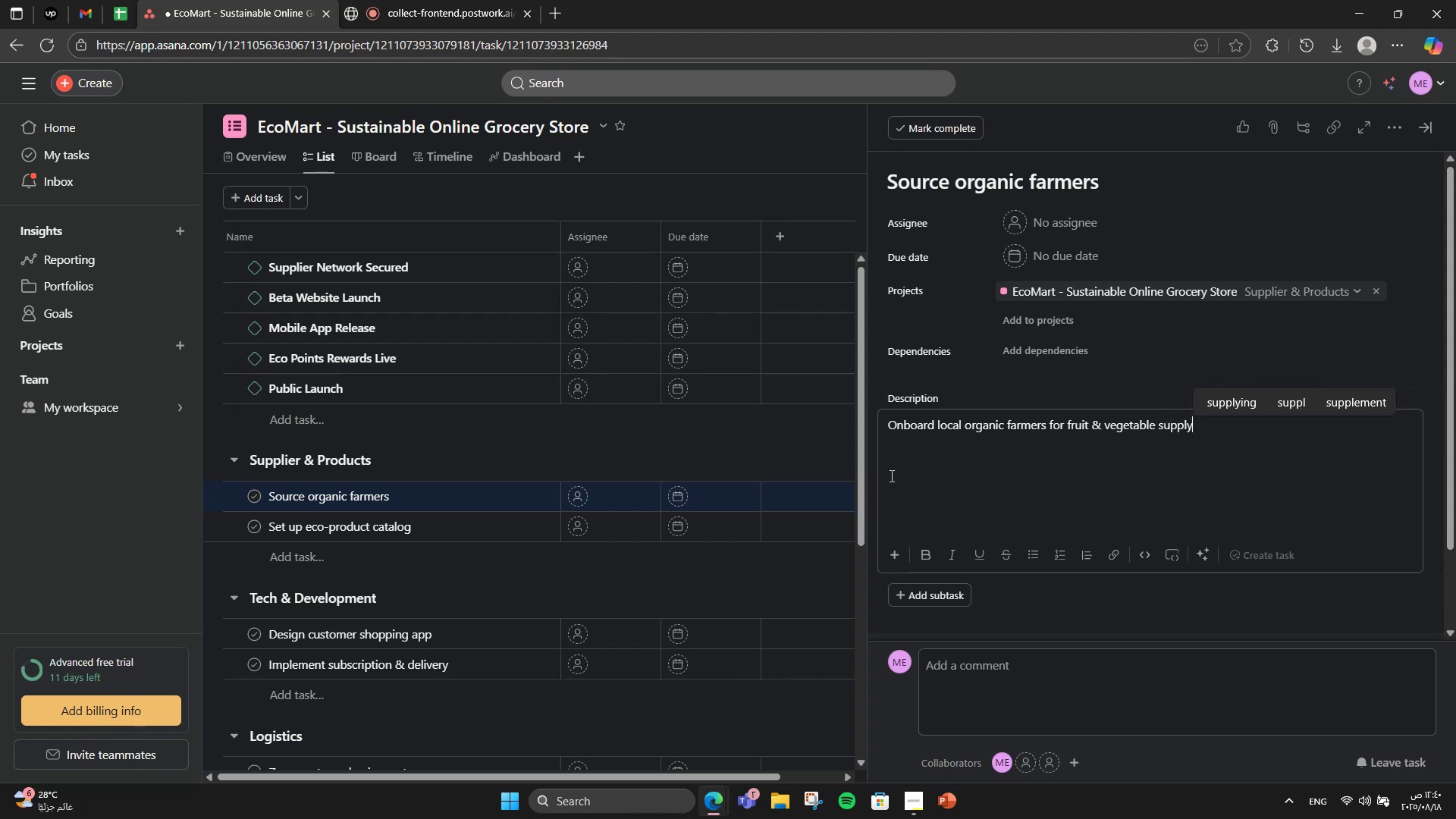 
left_click([479, 529])
 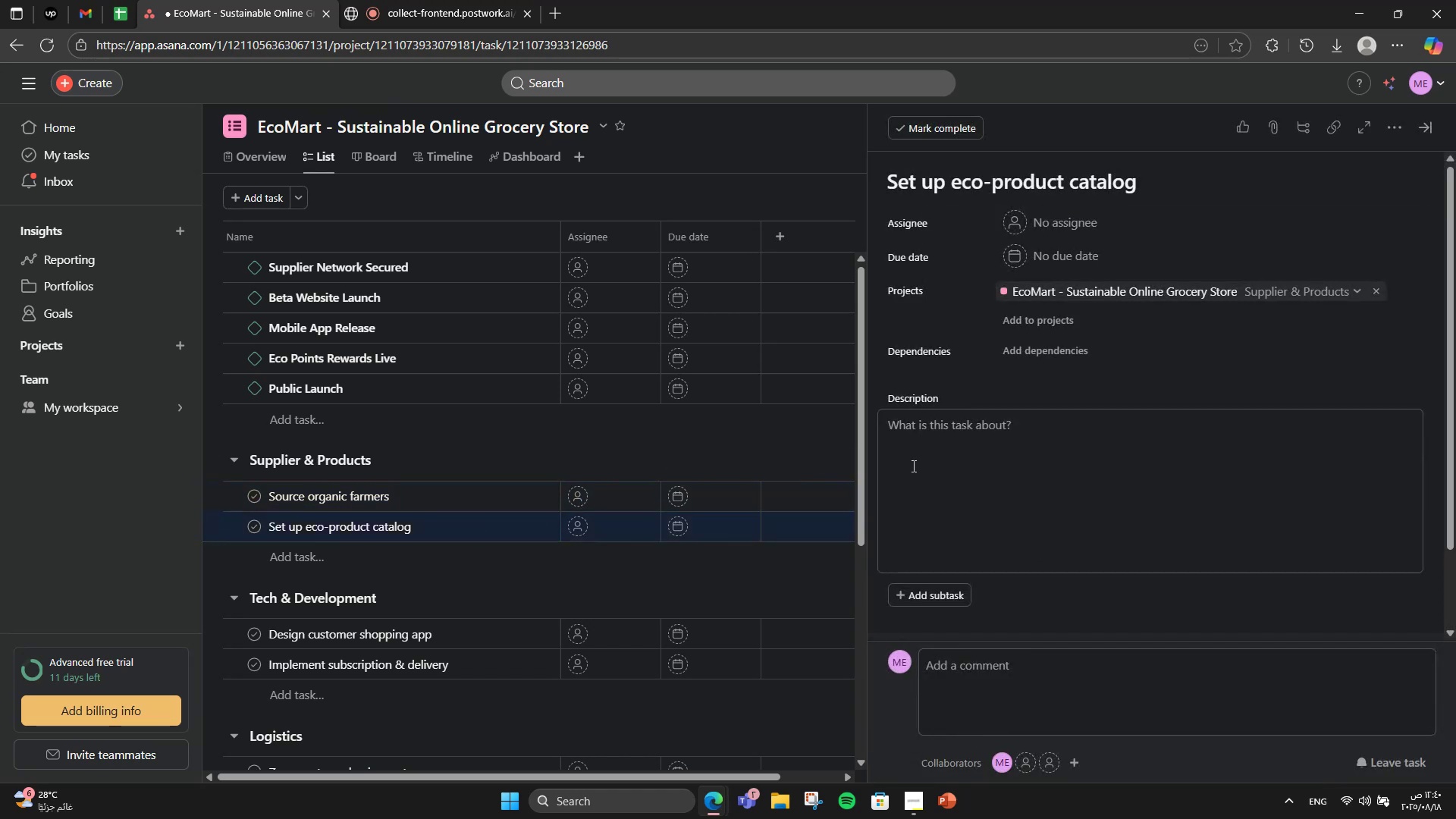 
left_click([912, 466])
 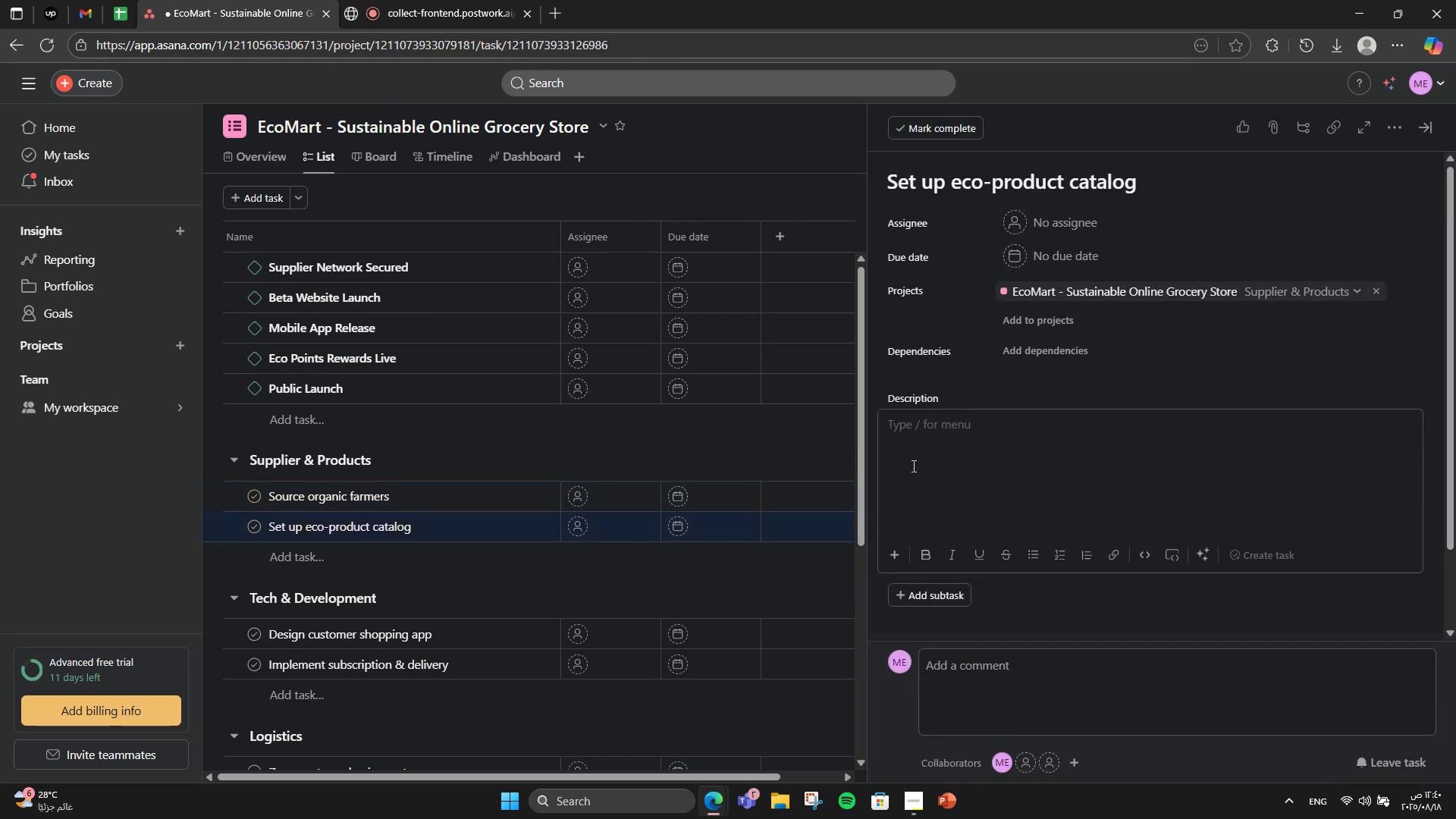 
type(Create catalog with product details & eco )
key(Backspace)
type(-certifications.)
 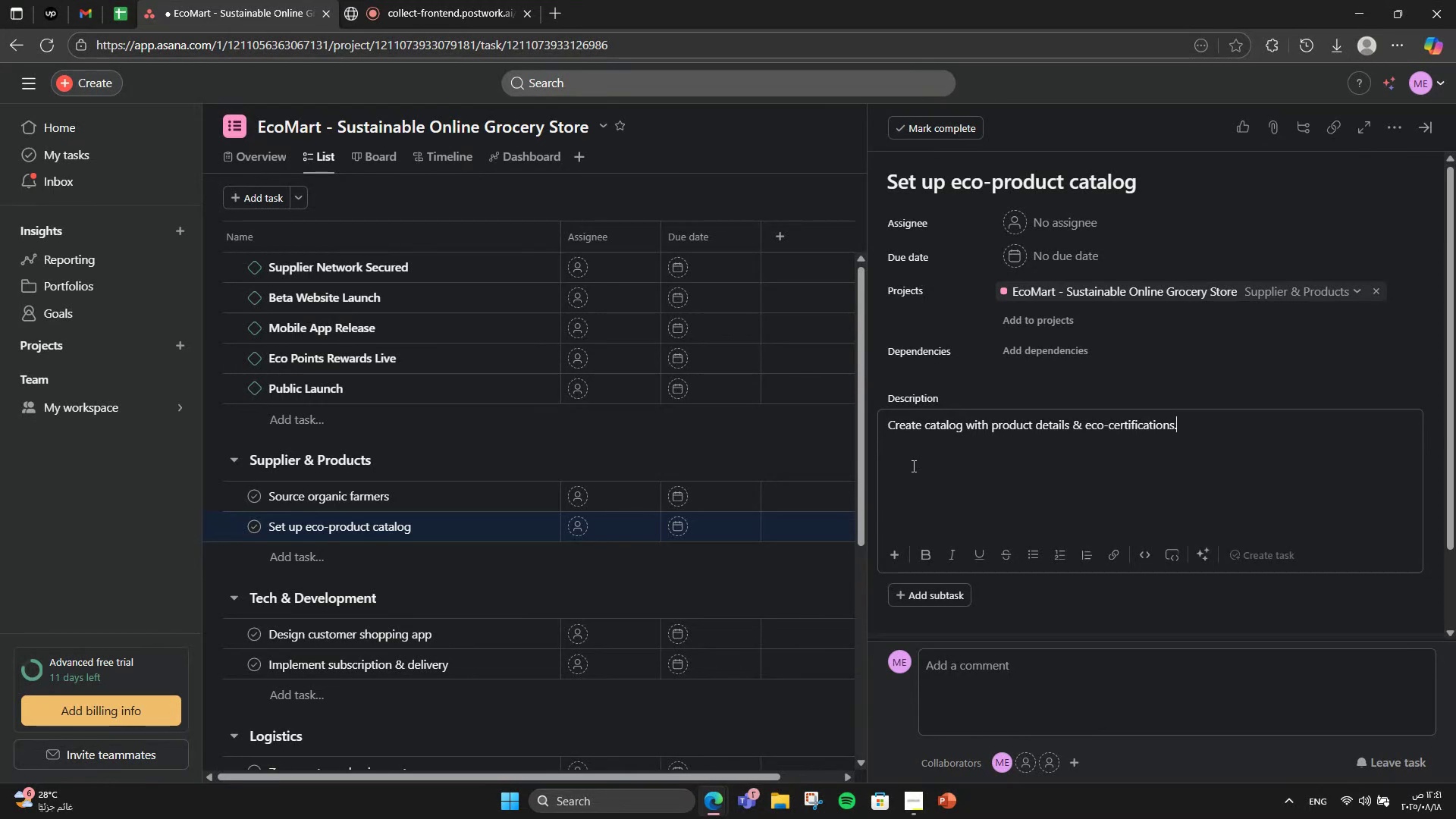 
wait(5.92)
 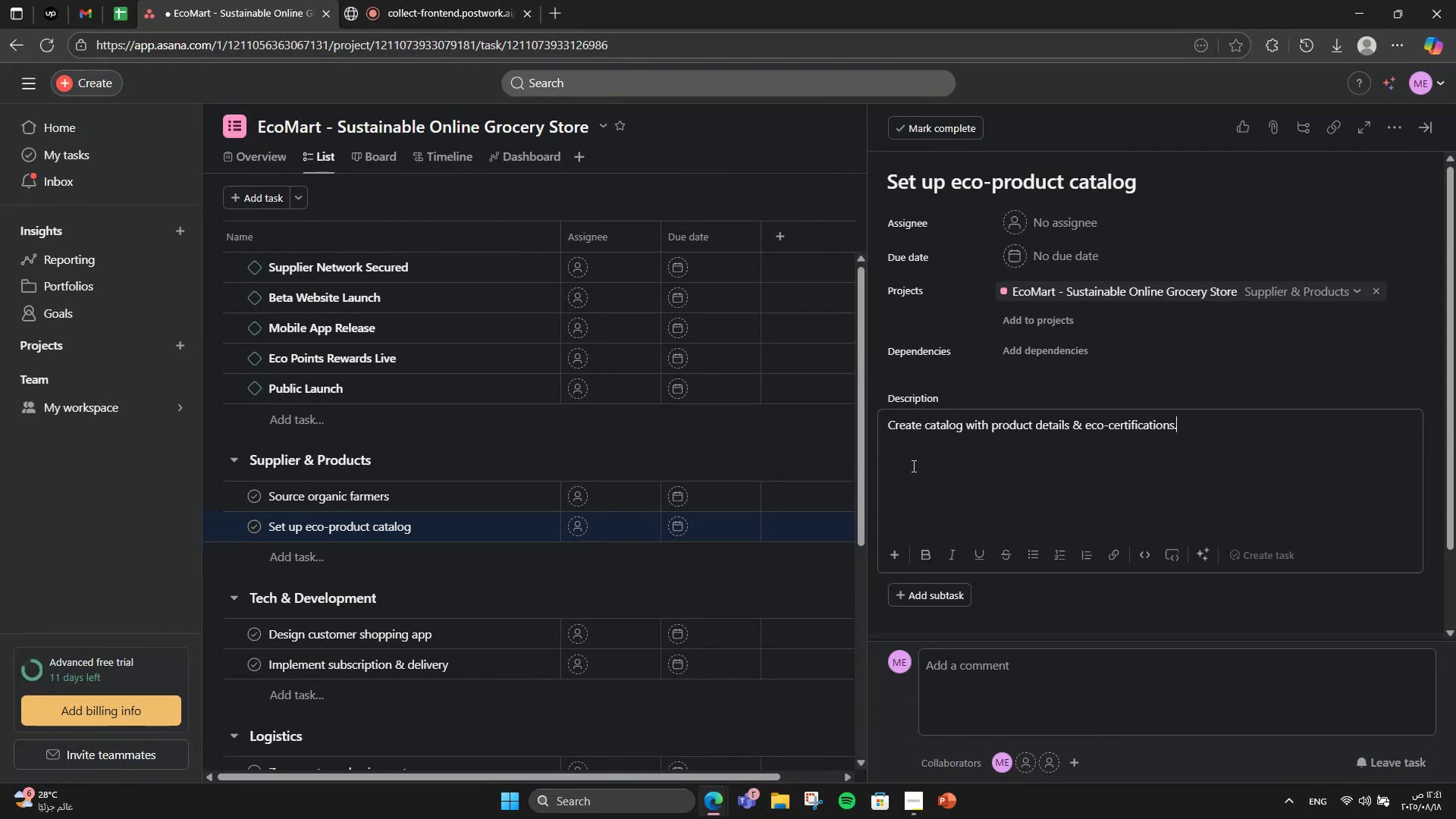 
left_click([464, 637])
 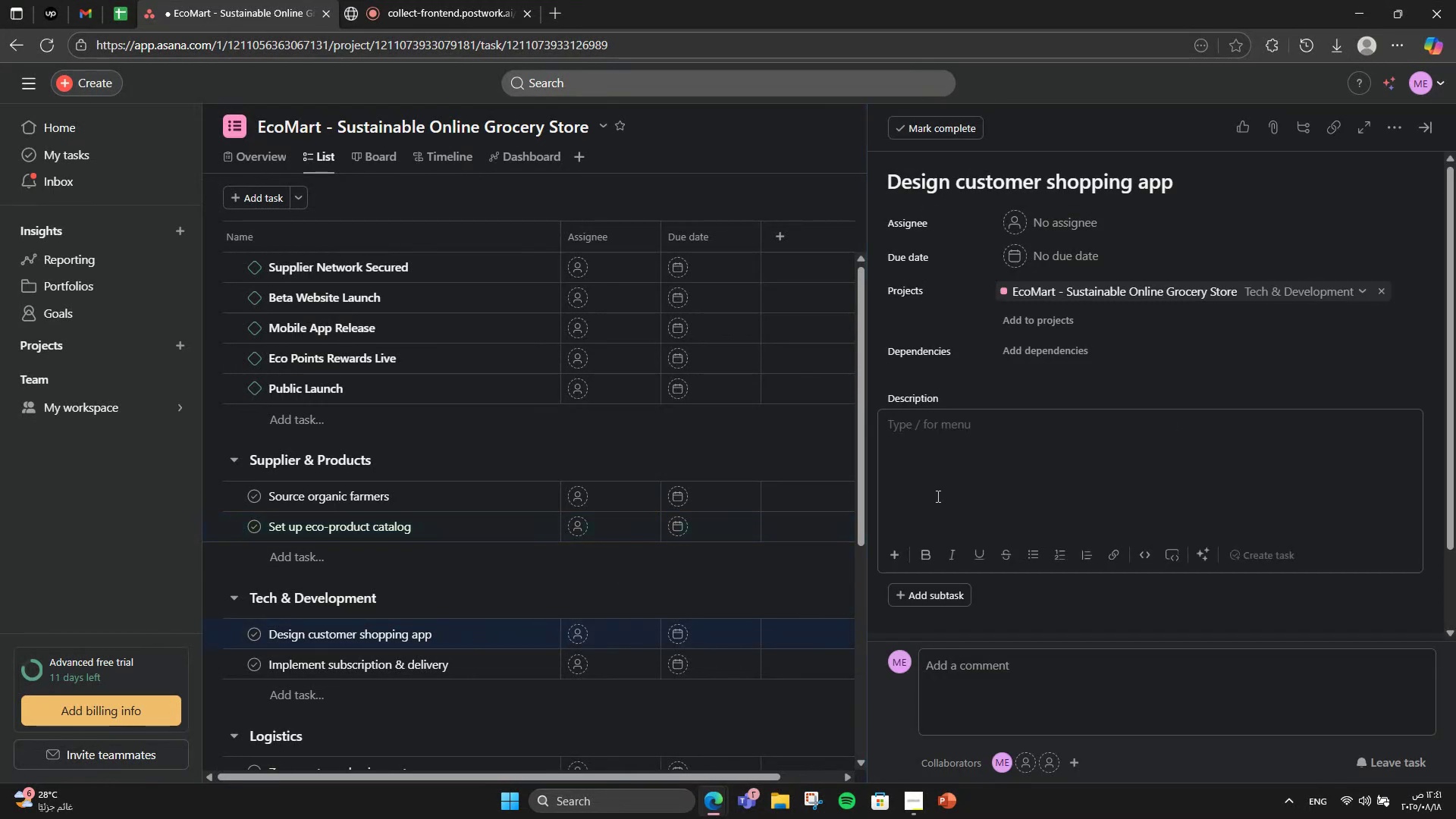 
type(Create mobile app UI/UXX )
key(Backspace)
key(Backspace)
type( with eco-friendly theme)
 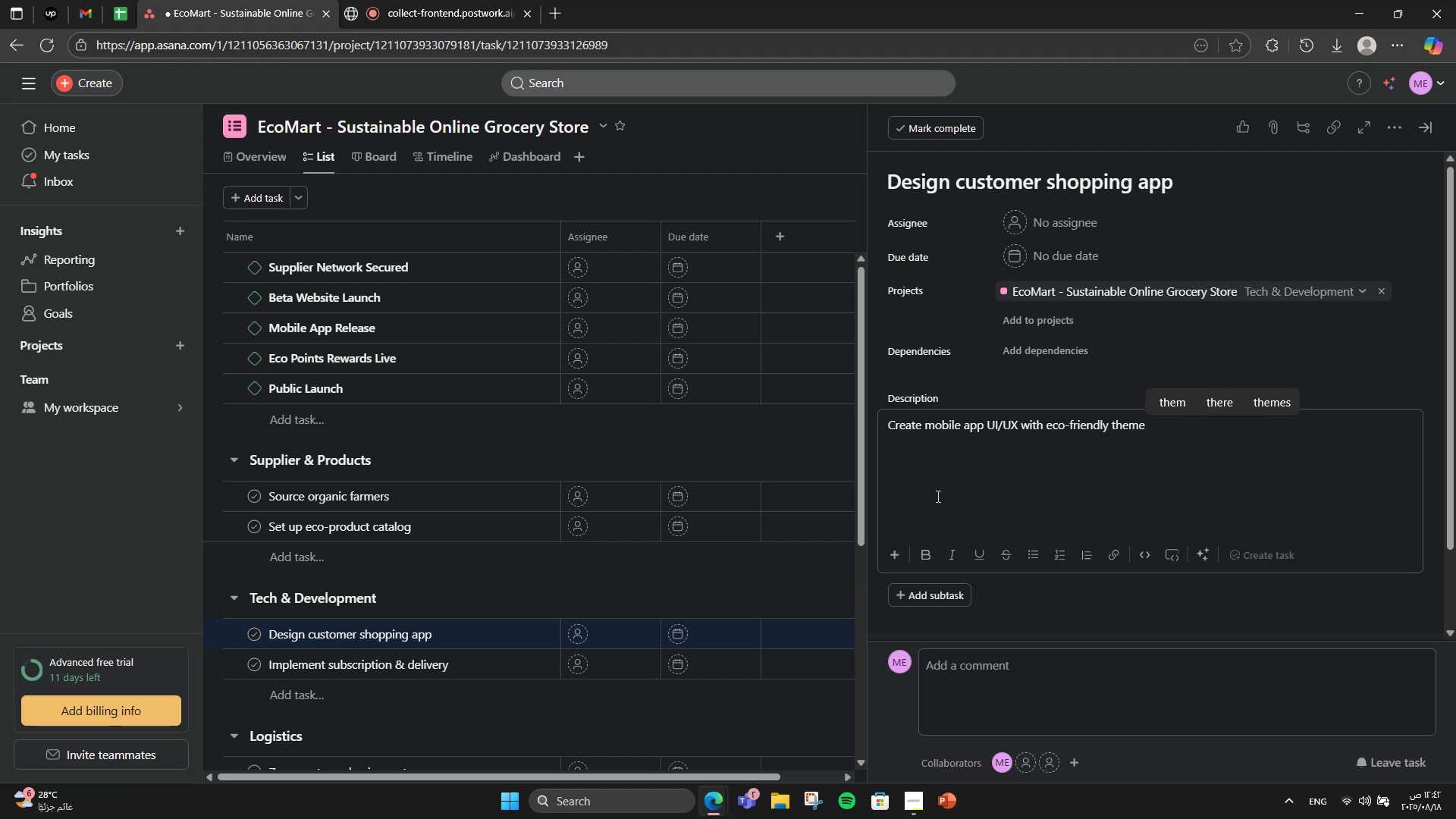 
scroll: coordinate [642, 568], scroll_direction: down, amount: 3.0
 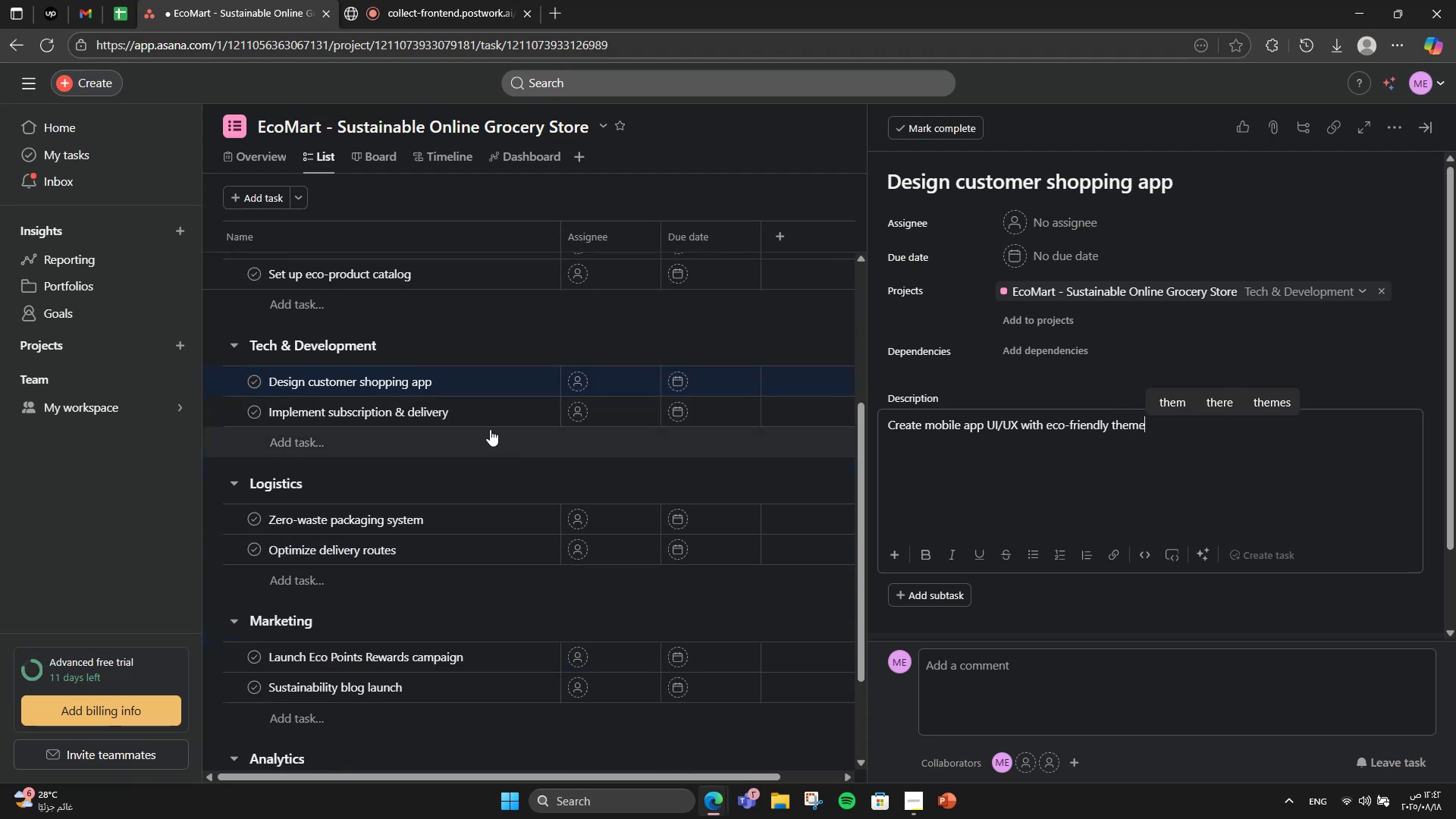 
left_click([500, 403])
 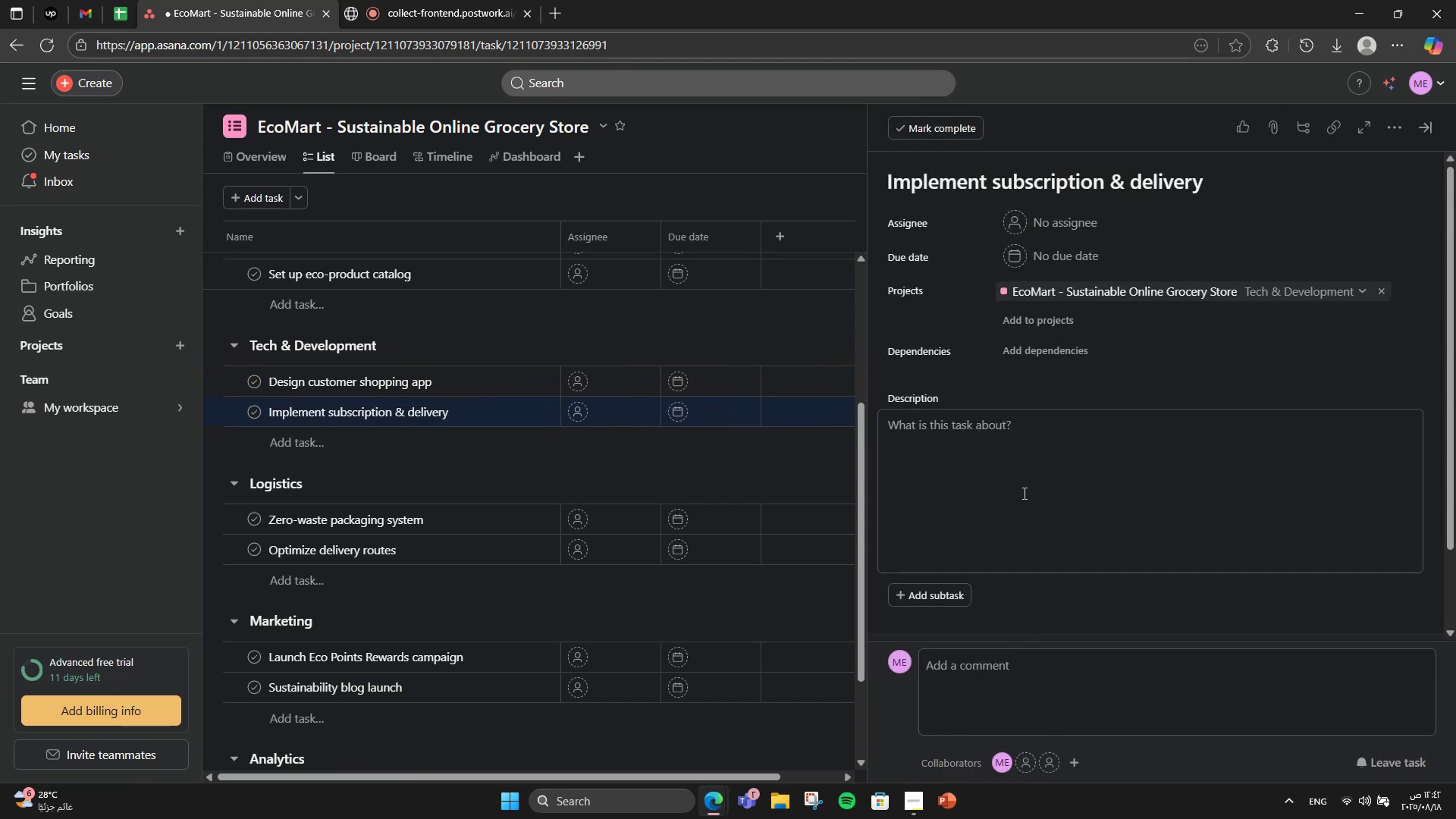 
left_click([1023, 493])
 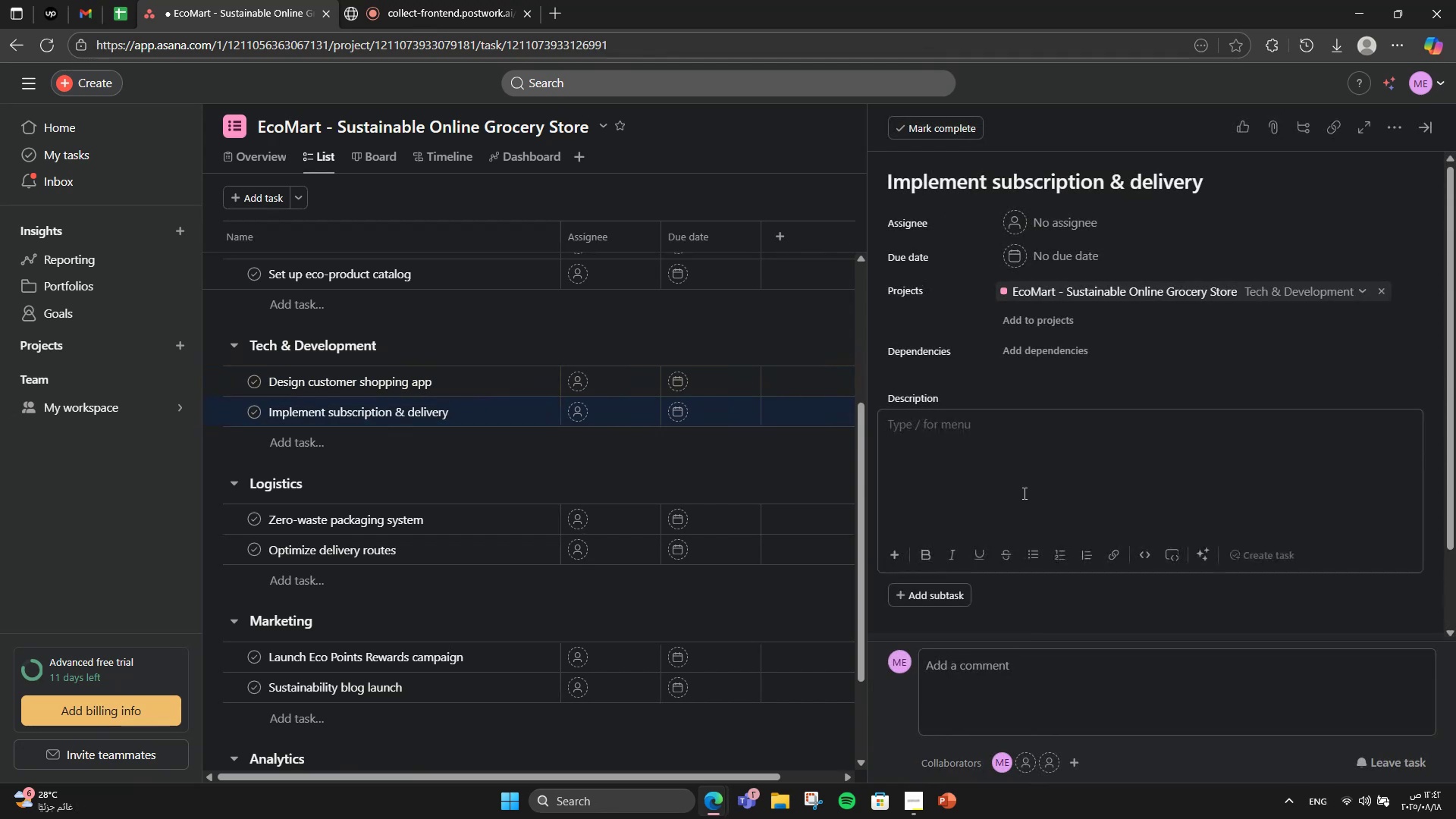 
type(Add recurring order system + deliveru)
key(Backspace)
type(y scheduling)
 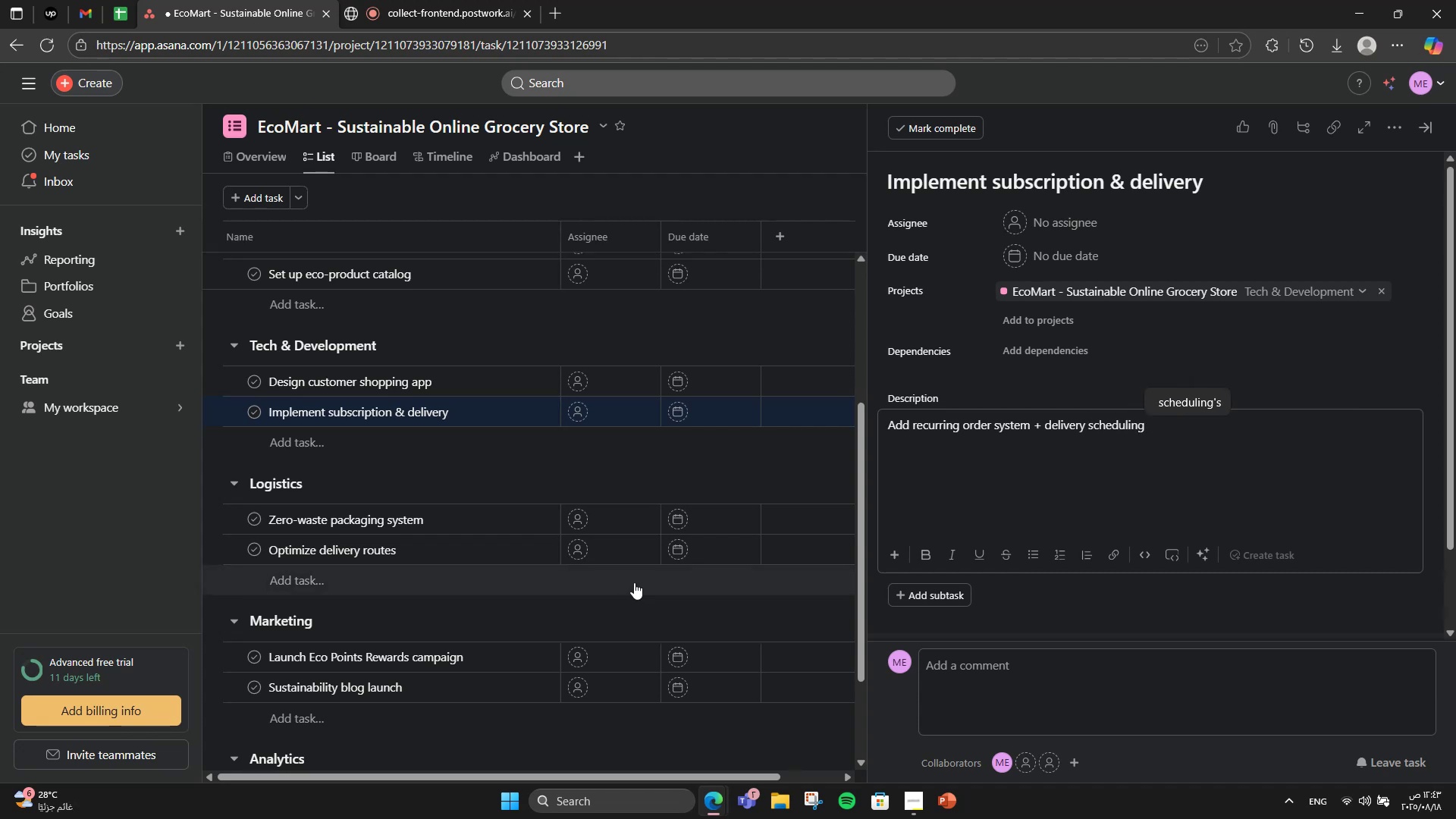 
left_click([480, 516])
 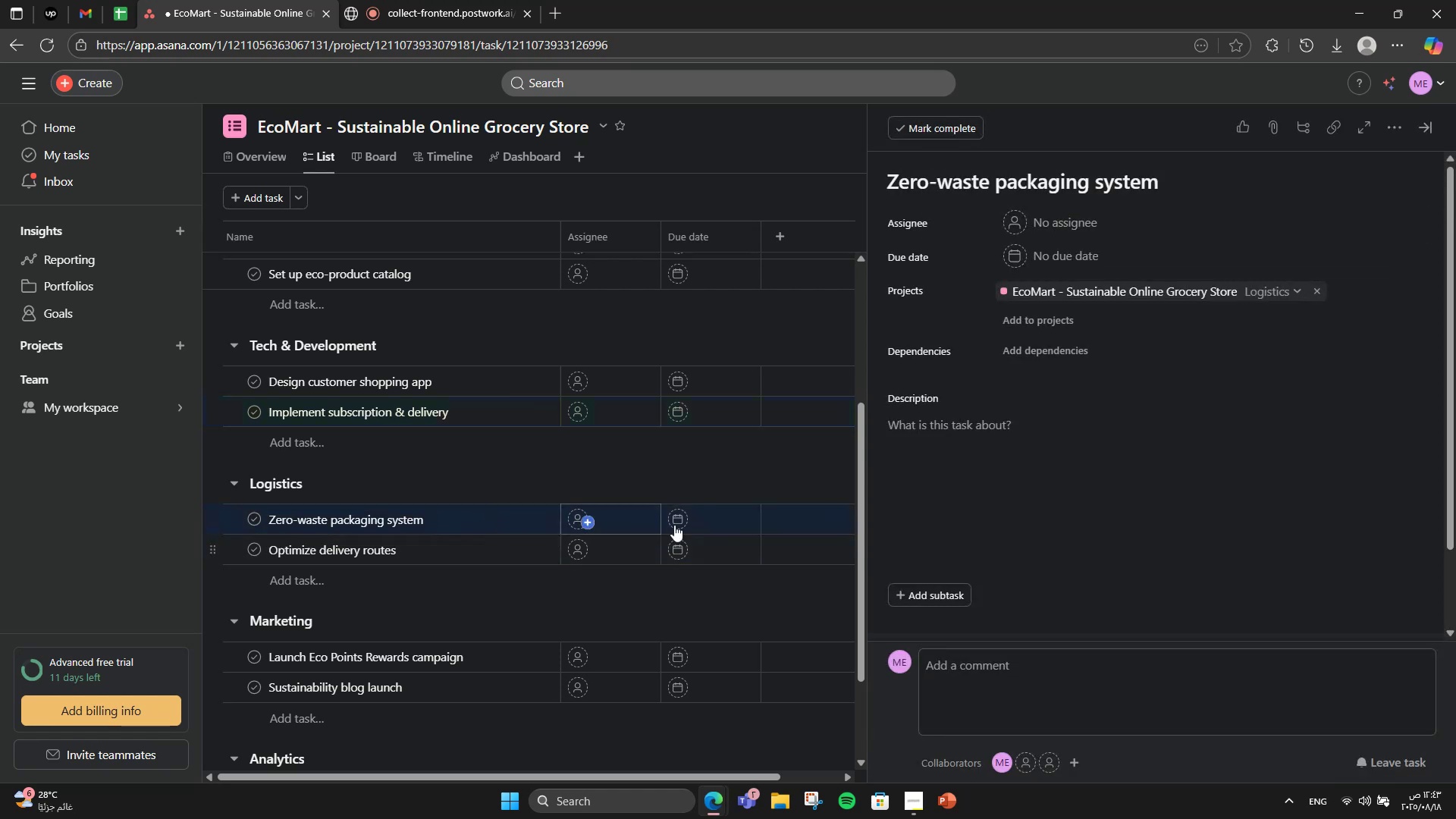 
left_click([1074, 472])
 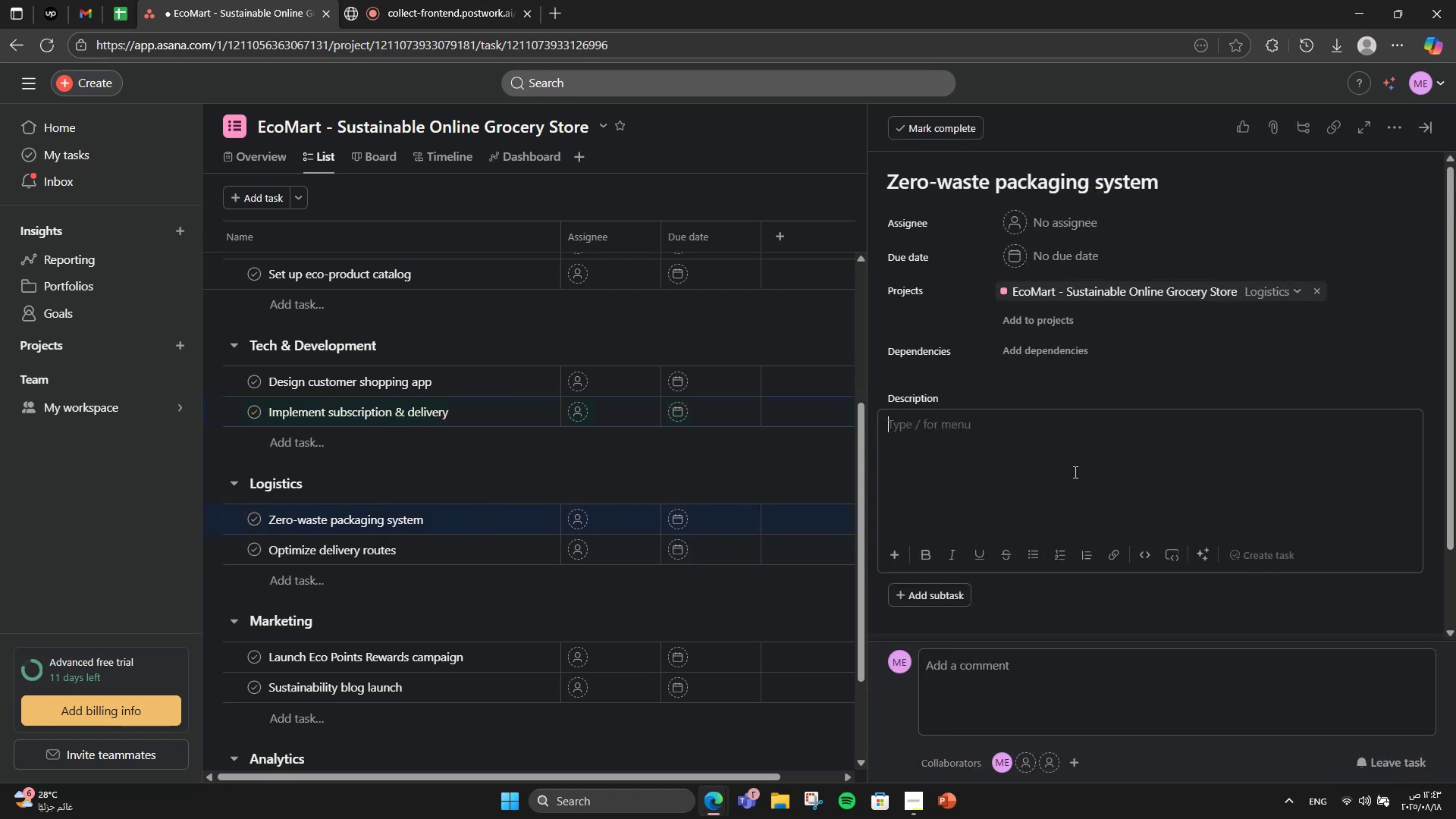 
wait(7.57)
 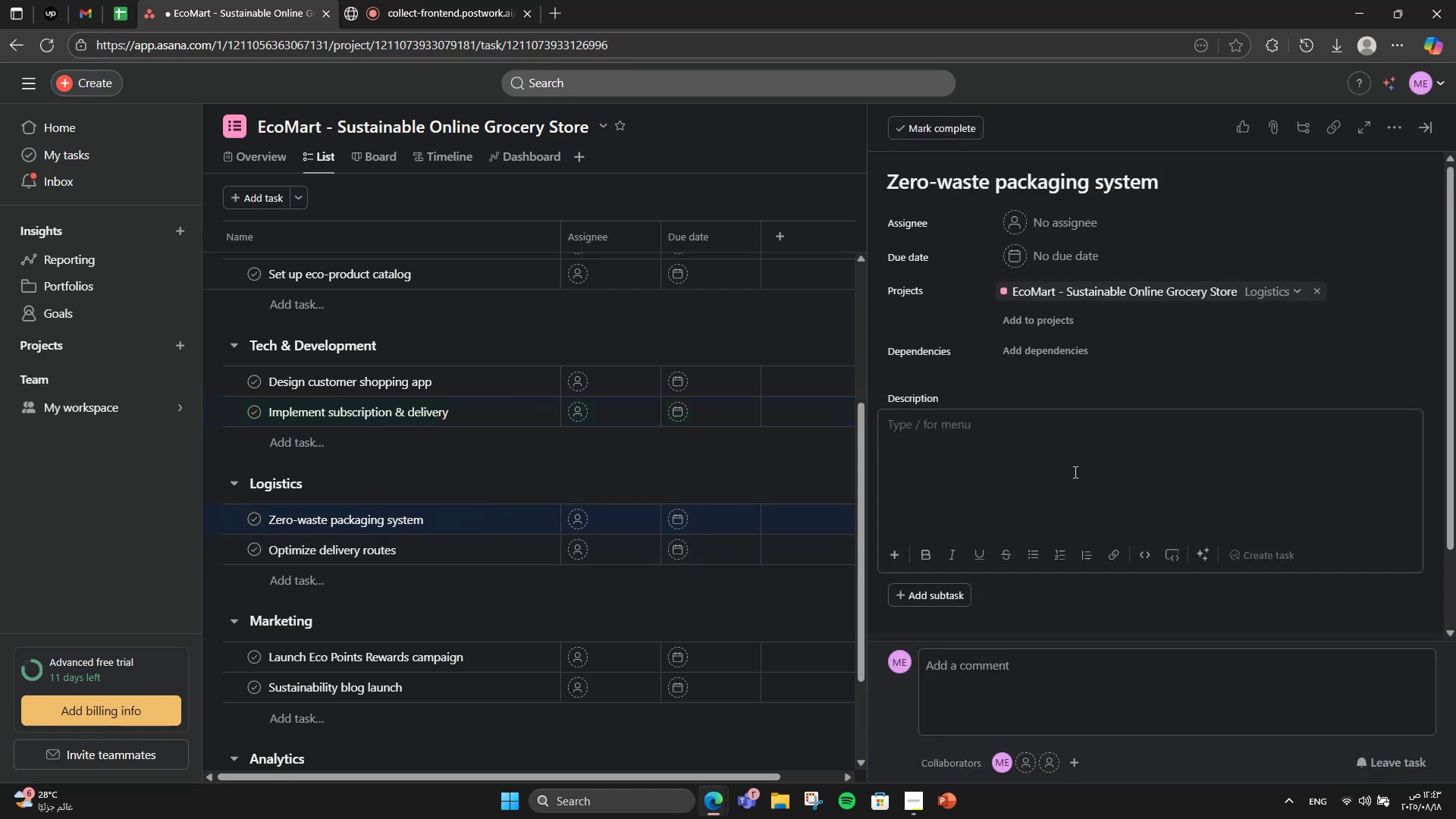 
type(Create packaging solutions wa)
key(Backspace)
type(ith )
 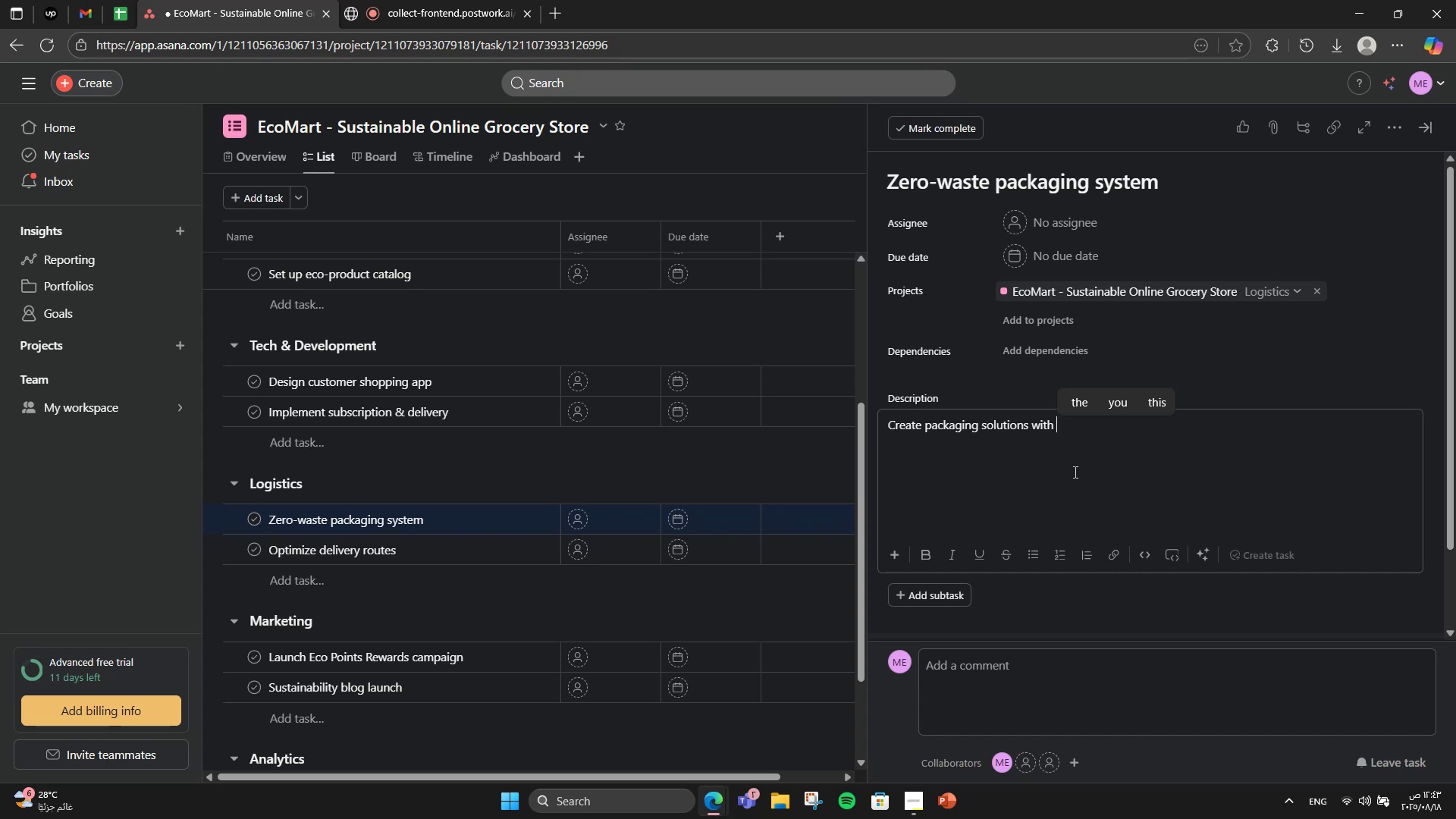 
type(reusav)
key(Backspace)
type(ble, compostable materials.)
 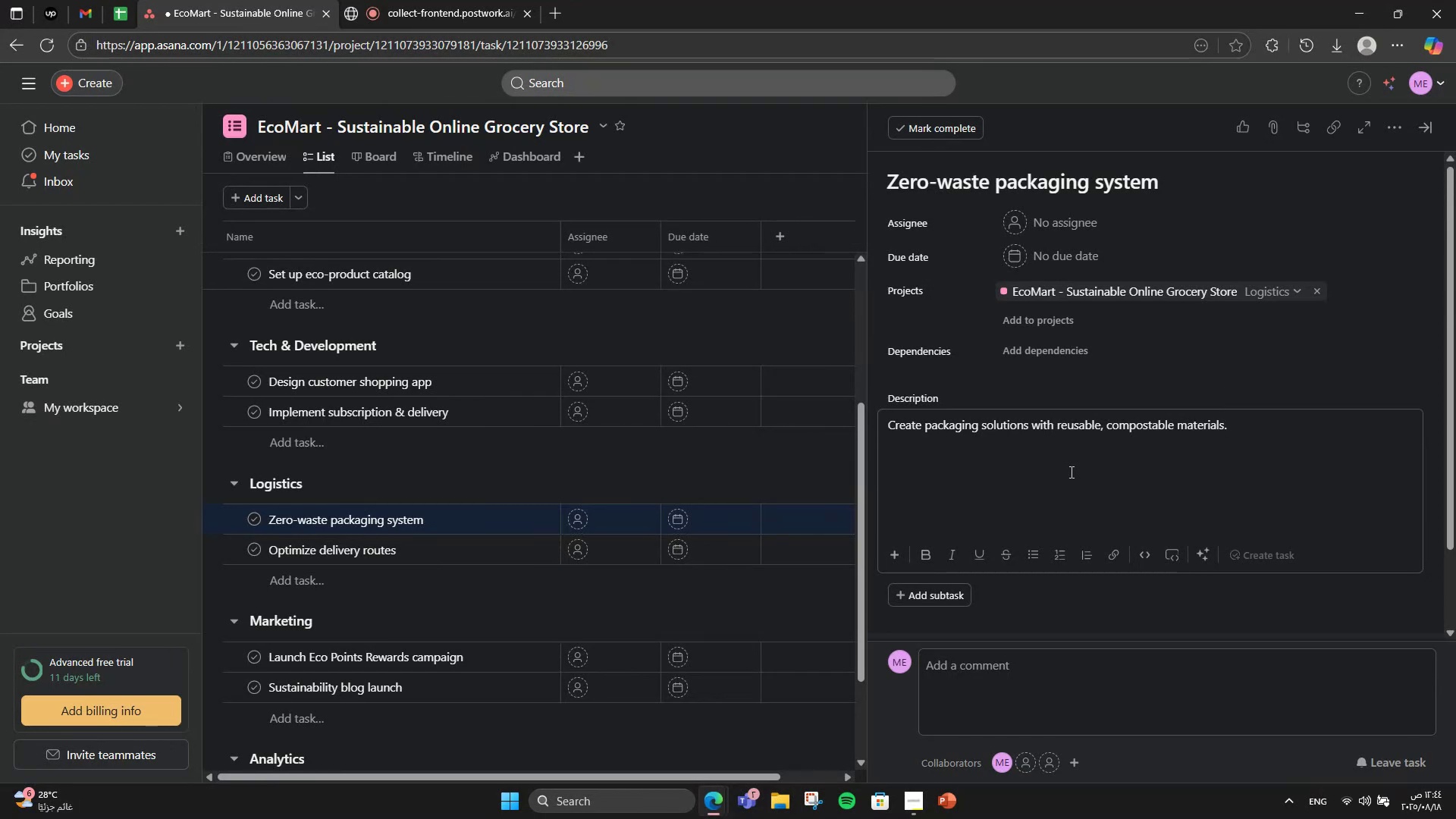 
wait(8.2)
 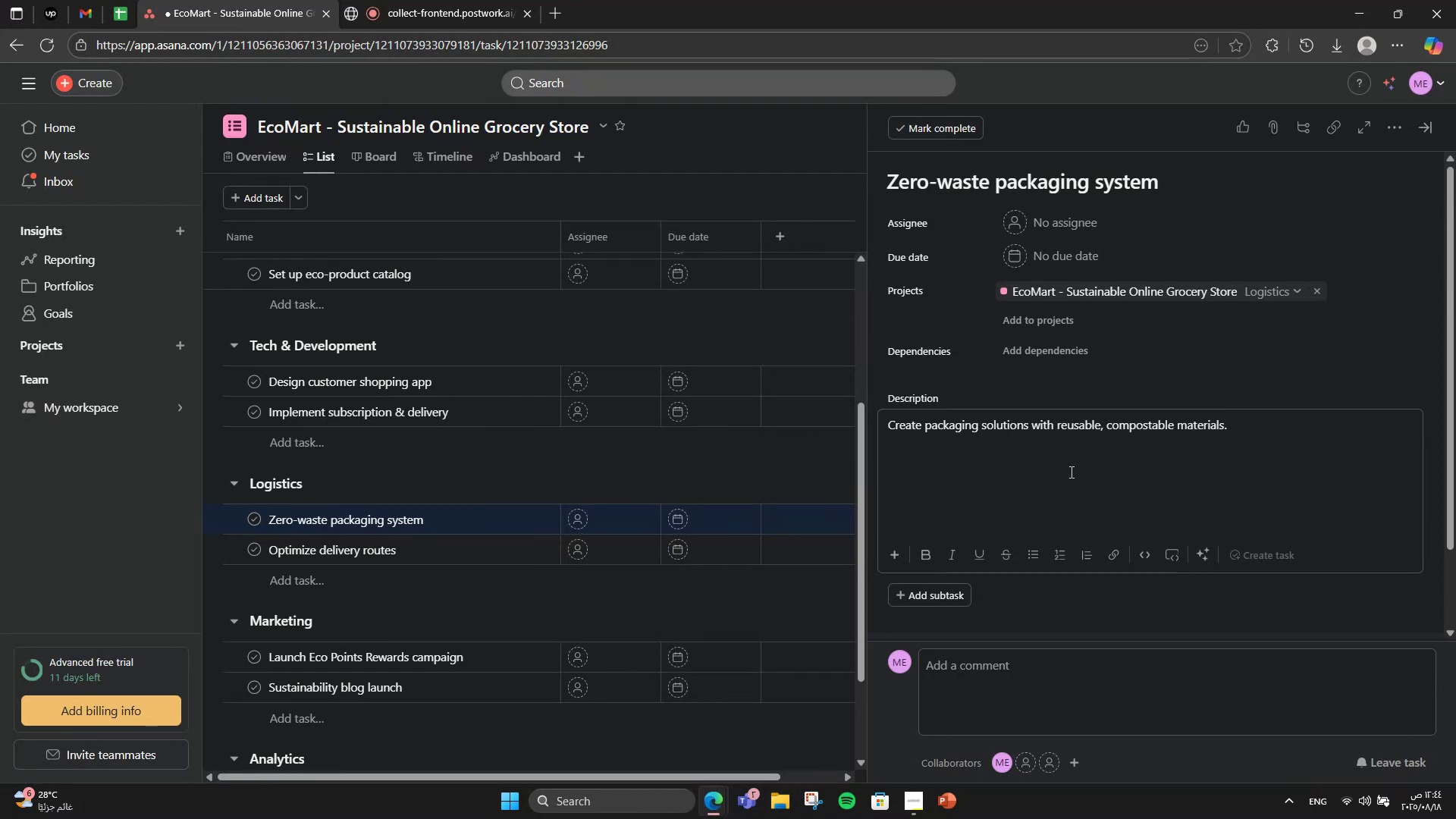 
scroll: coordinate [1055, 505], scroll_direction: down, amount: 1.0
 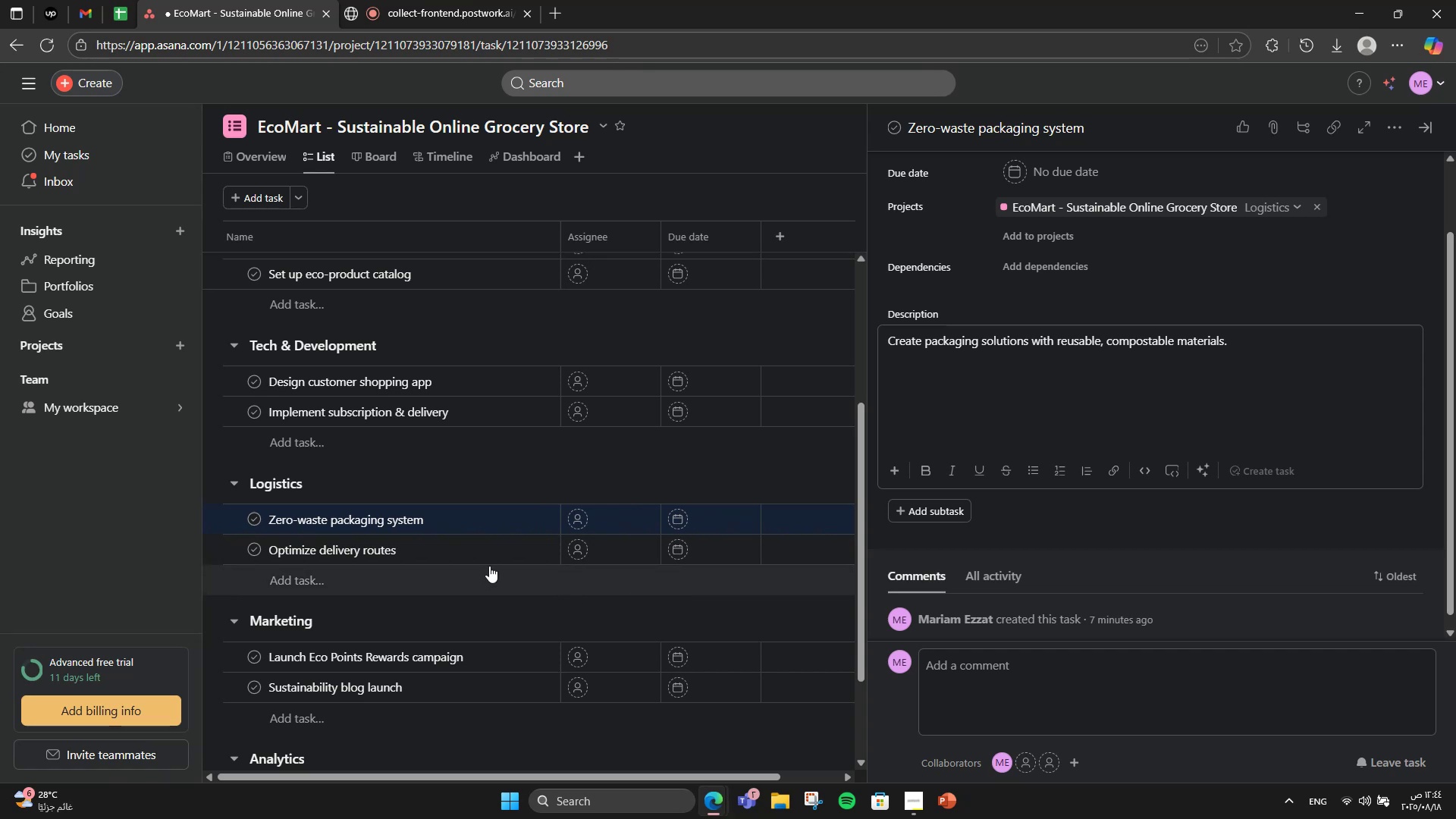 
left_click([469, 554])
 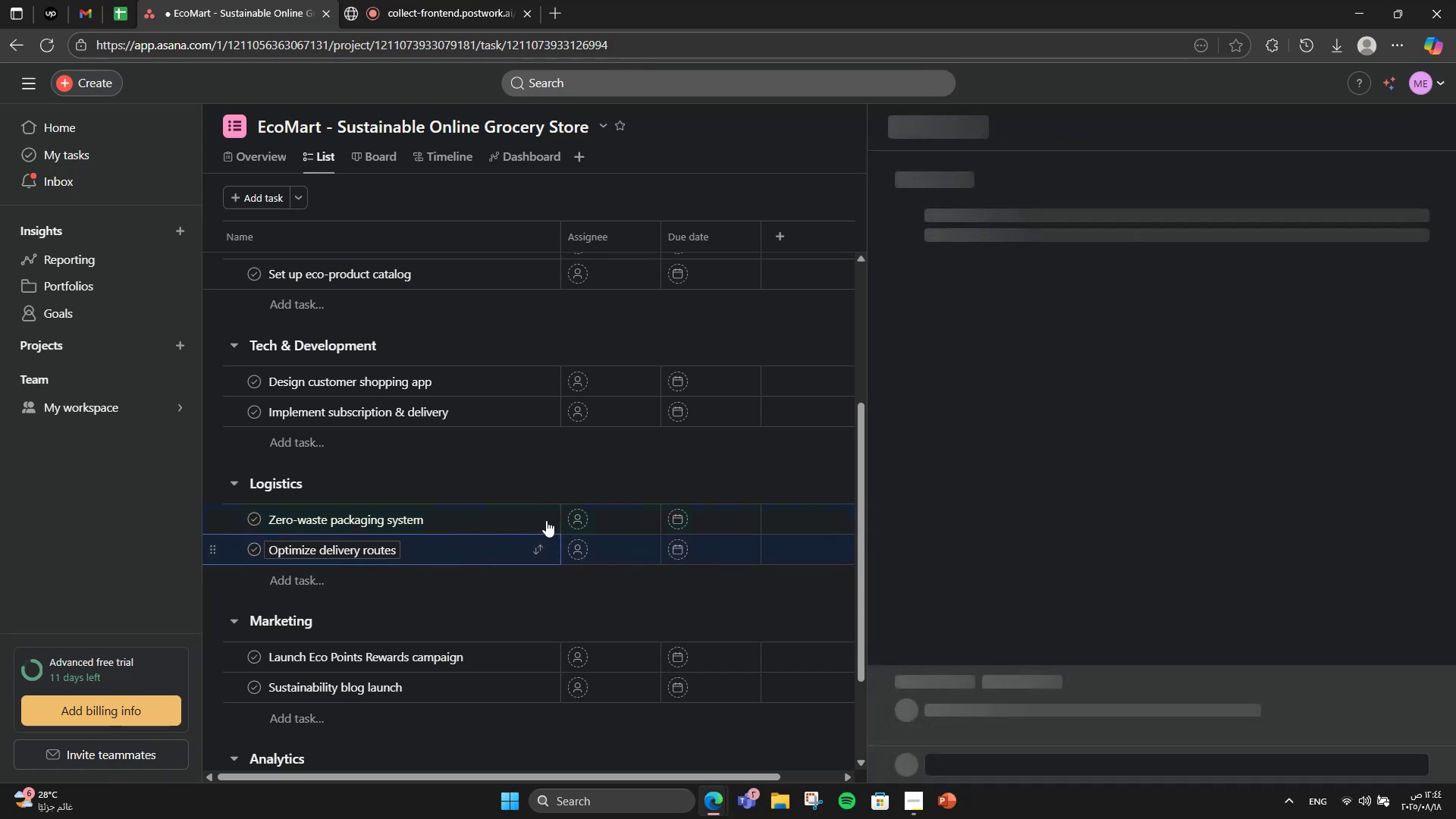 
mouse_move([808, 466])
 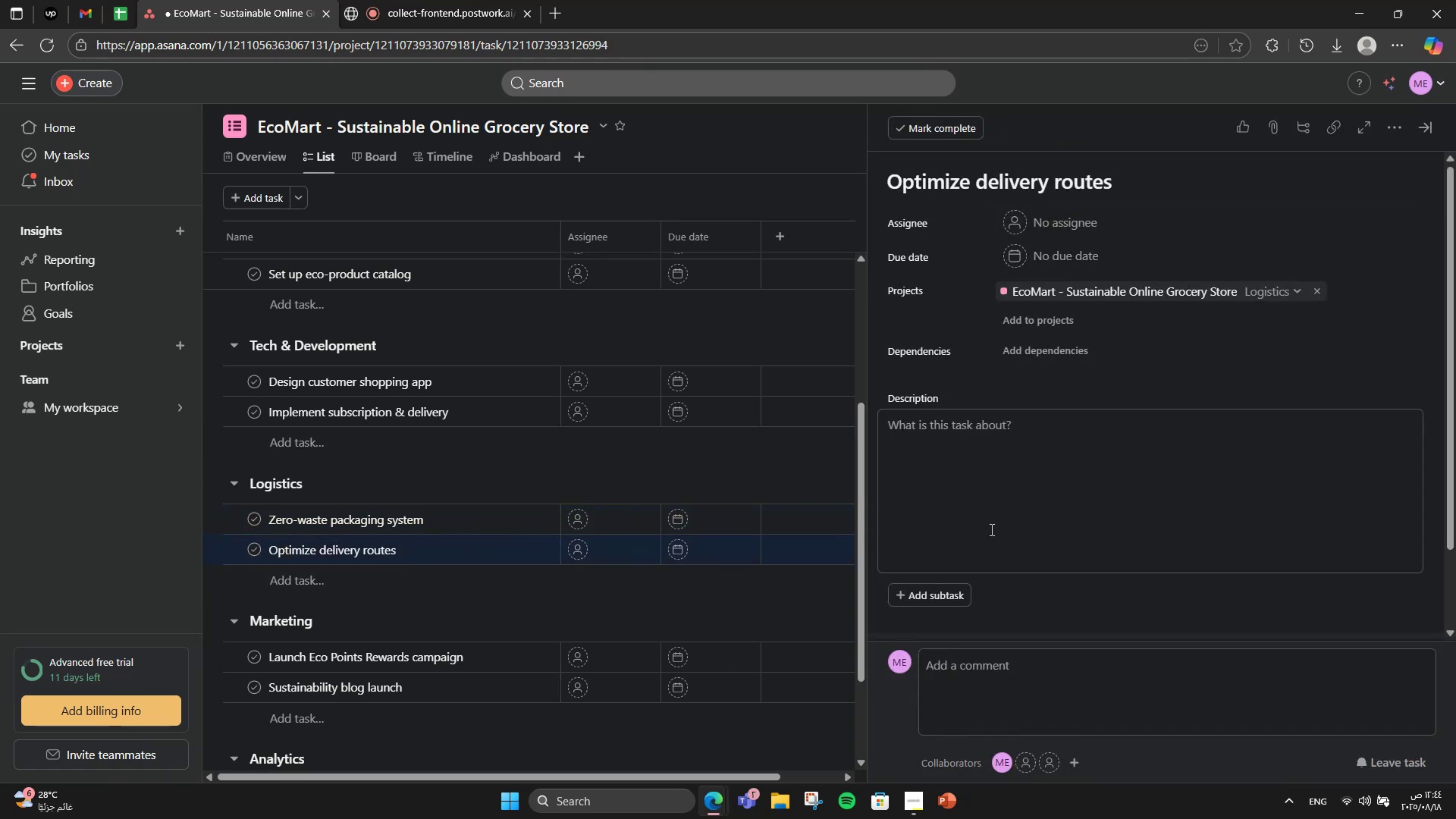 
left_click([990, 529])
 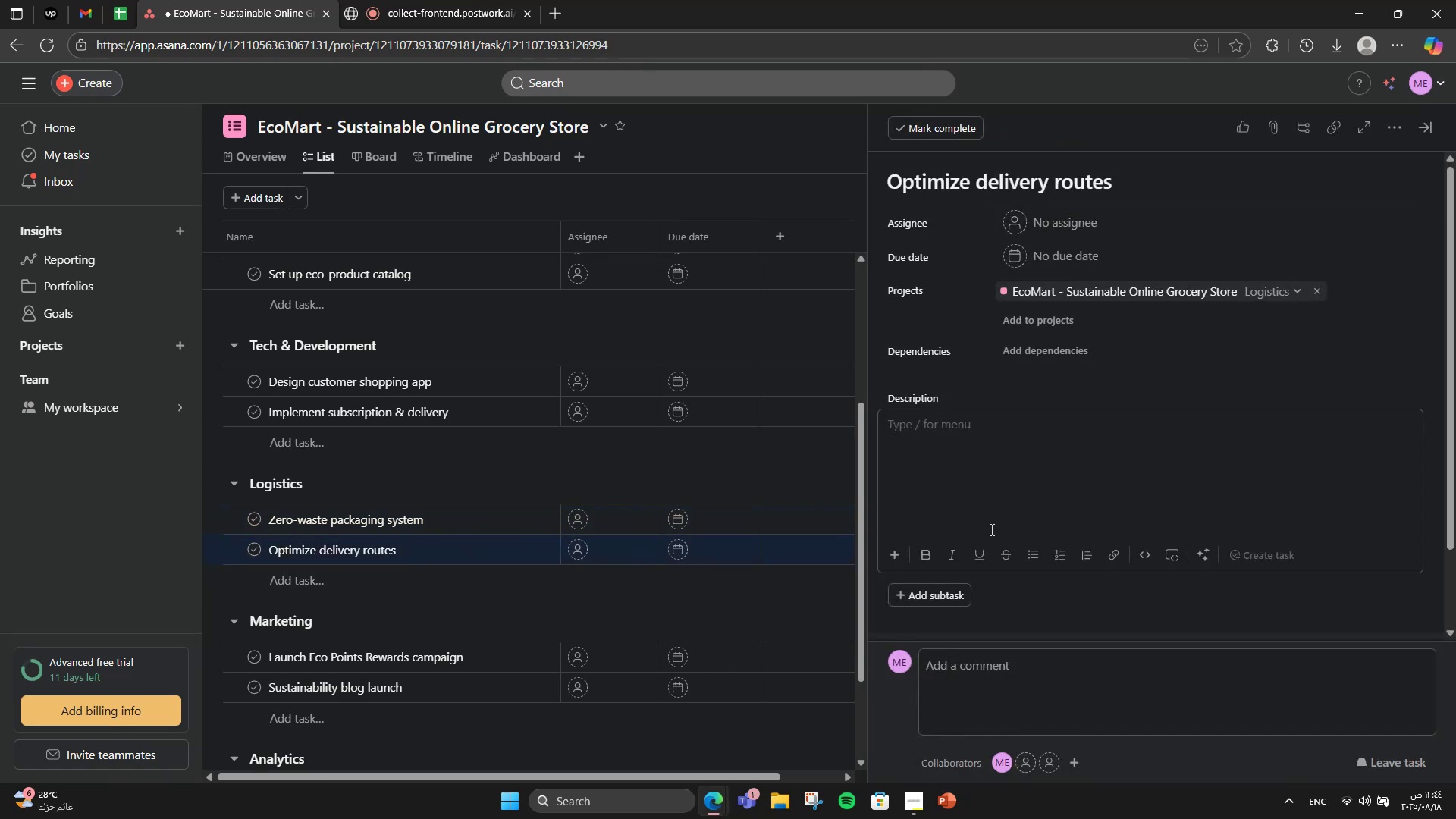 
type(Implement eco-friendly delivery routes to minimize carboon )
key(Backspace)
key(Backspace)
key(Backspace)
type(n fr)
key(Backspace)
type(ootprint)
 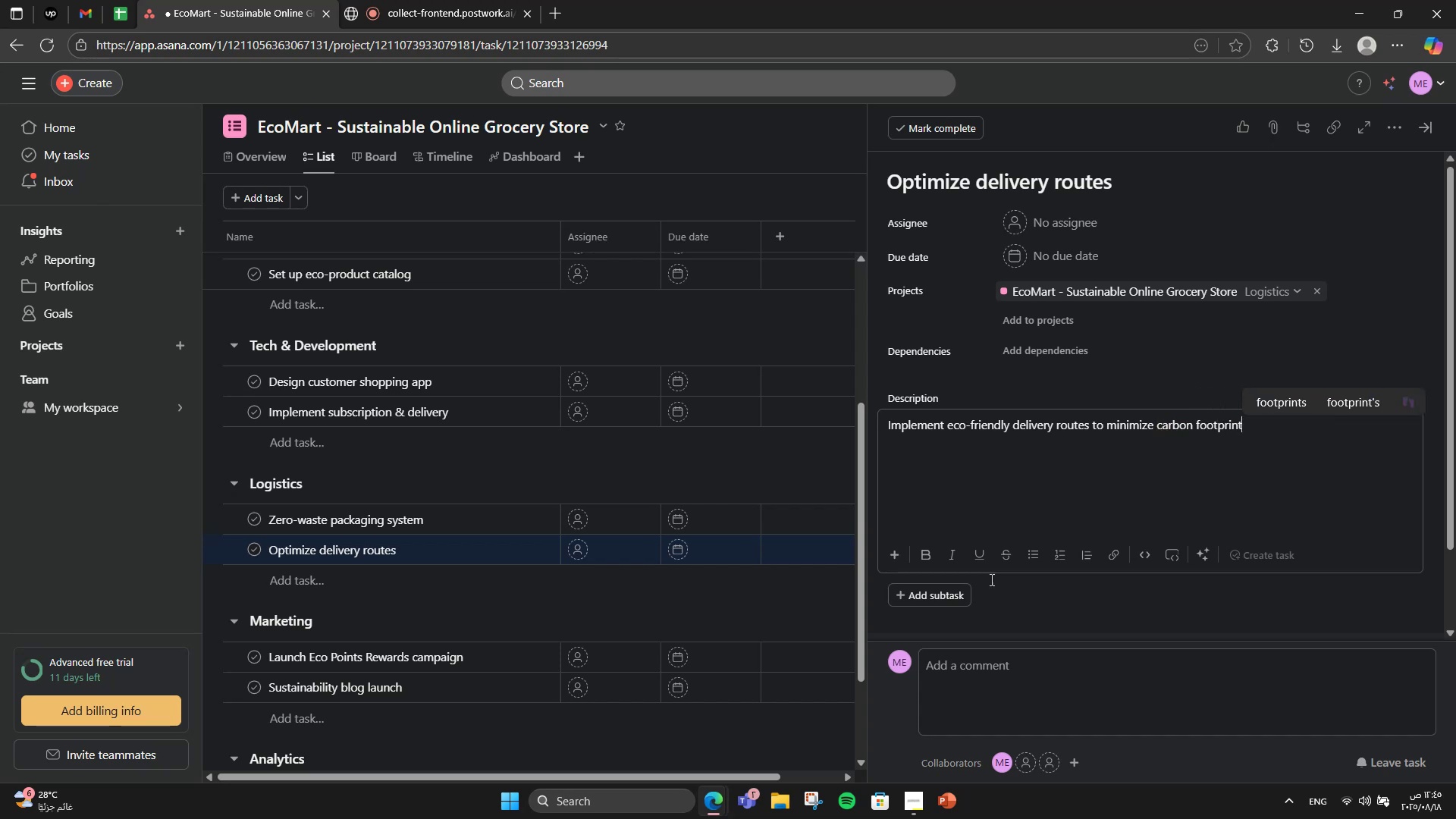 
scroll: coordinate [489, 501], scroll_direction: down, amount: 5.0
 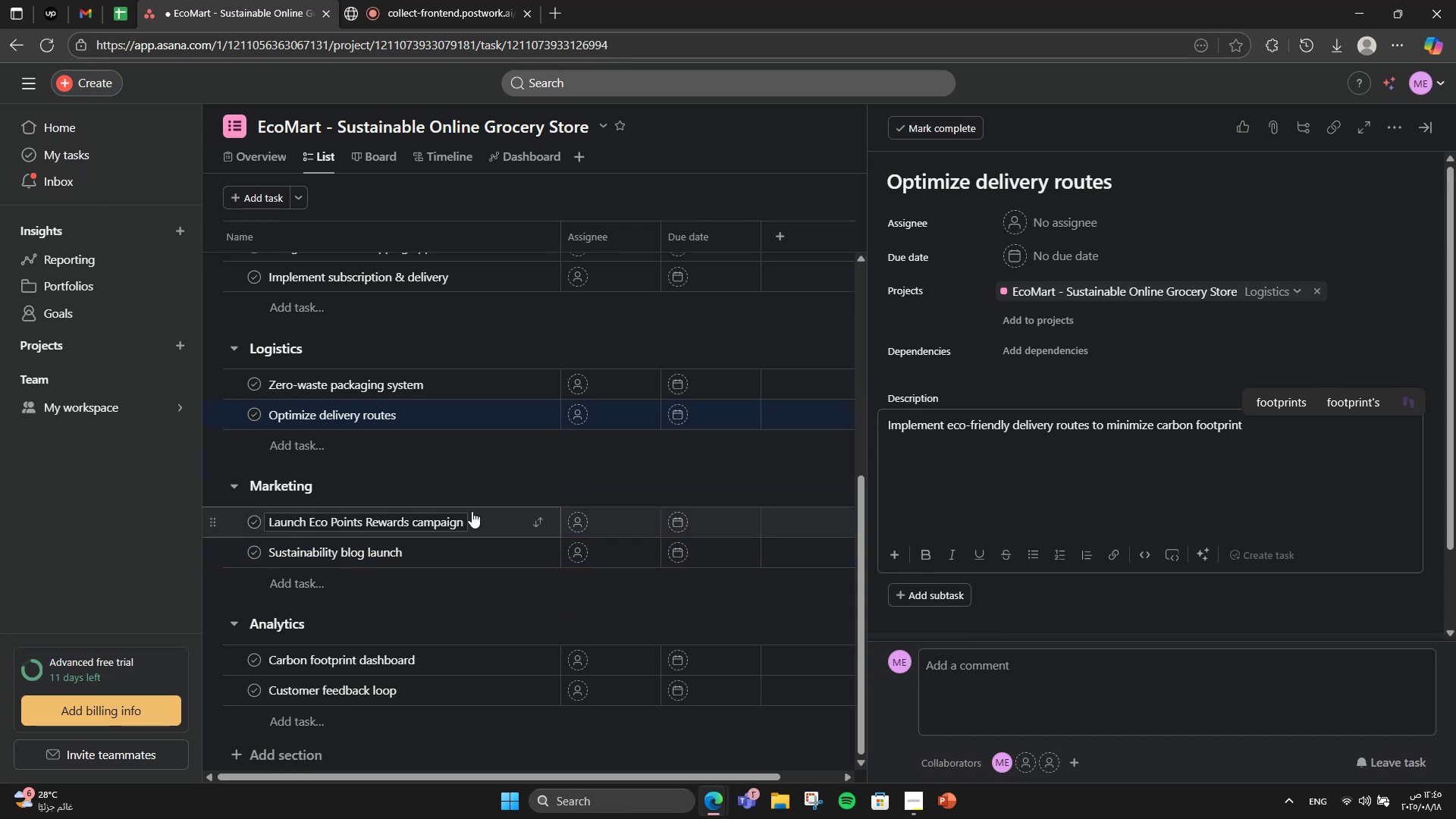 
left_click([486, 514])
 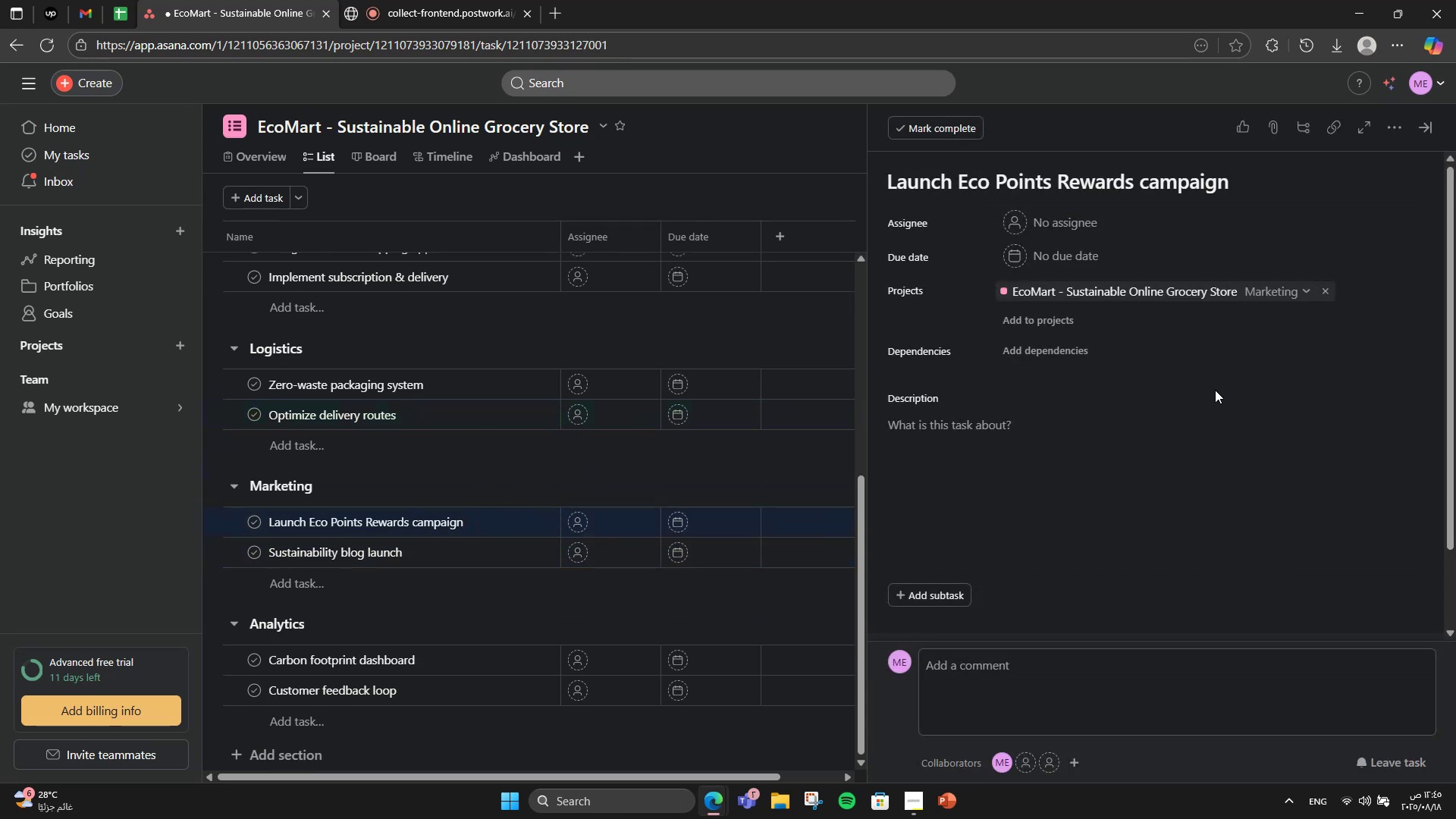 
left_click([1185, 413])
 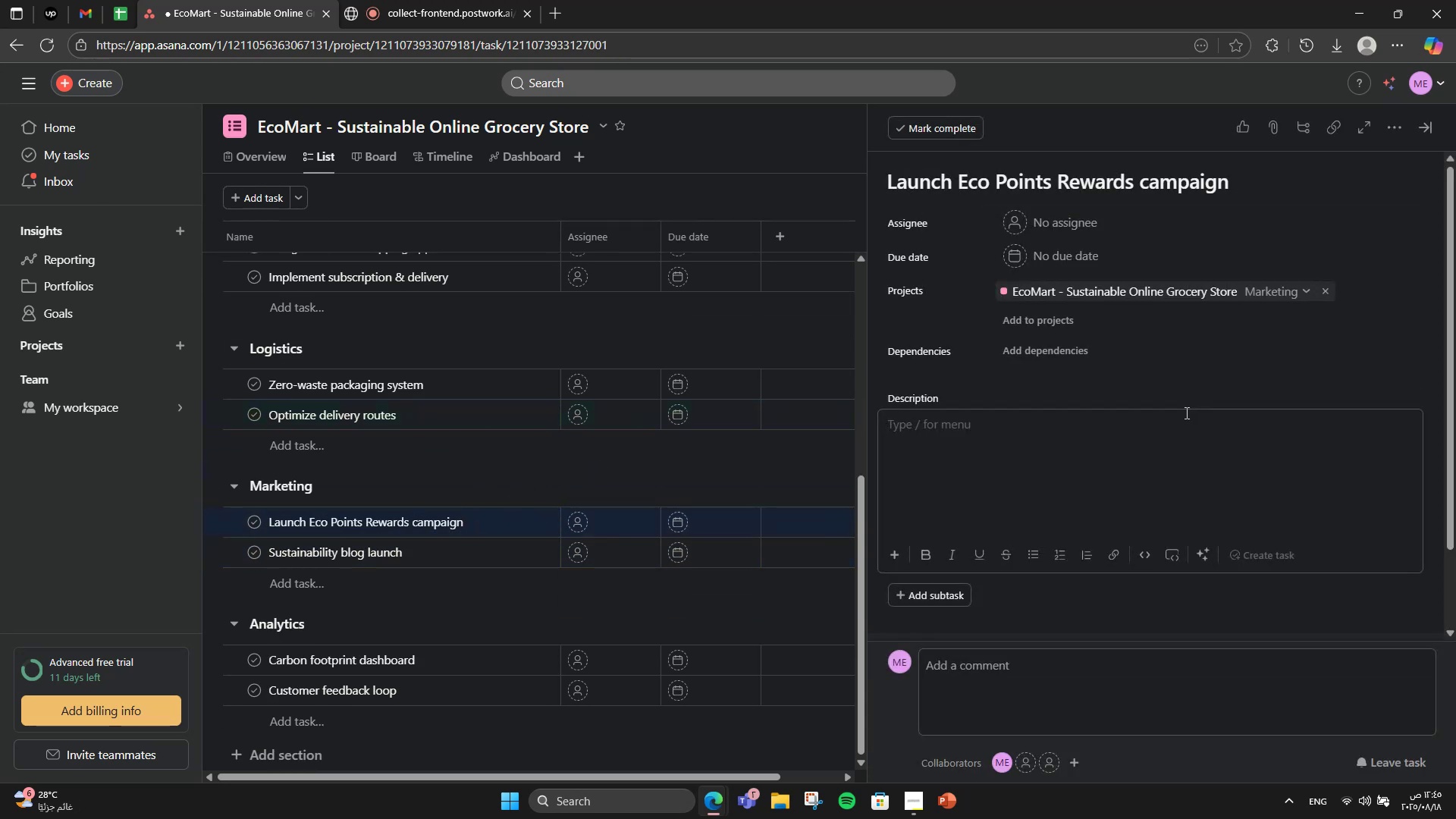 
wait(5.5)
 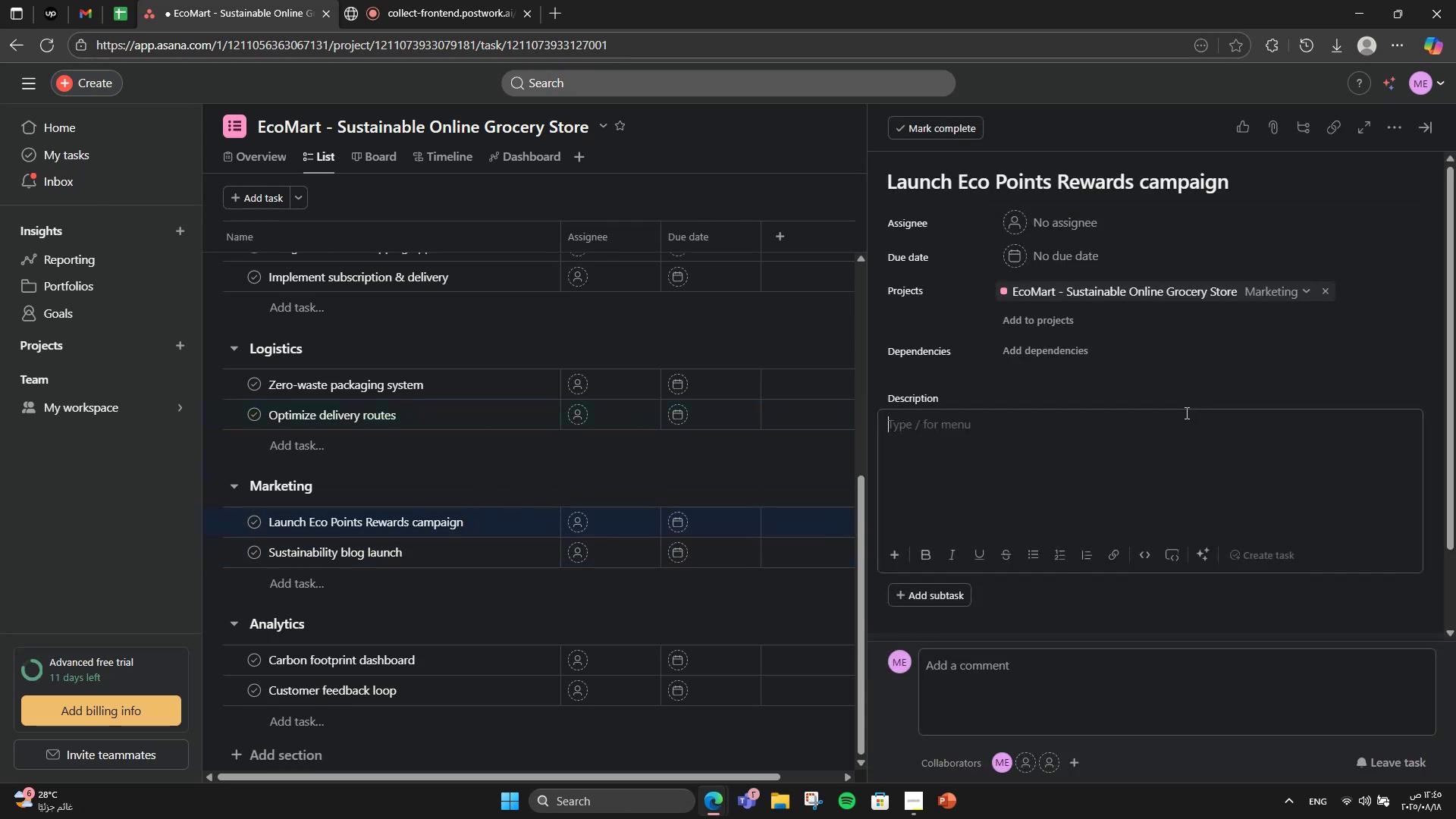 
type(Promote rewards for )
 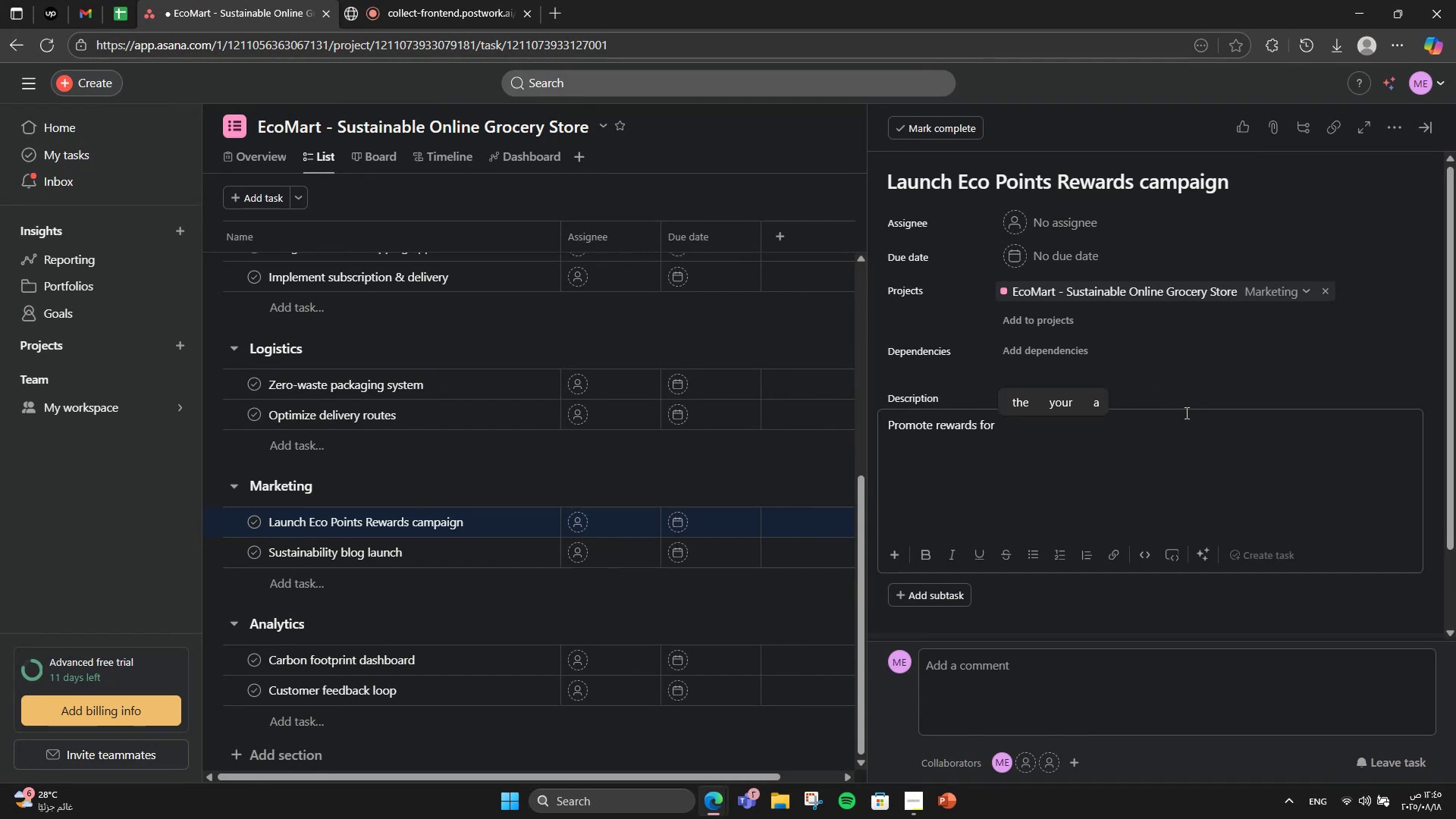 
type(sustainable shopping)
 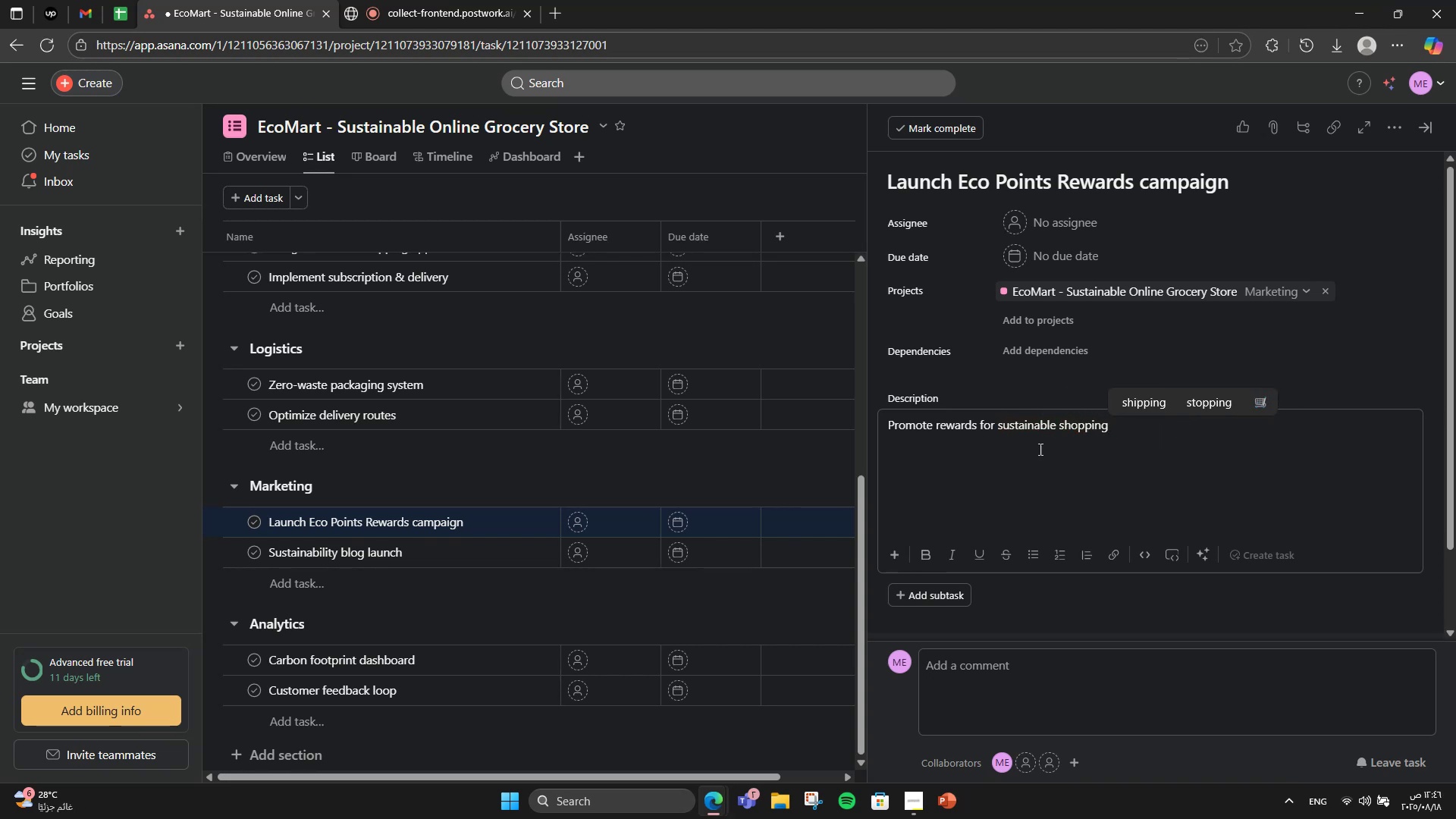 
left_click([488, 556])
 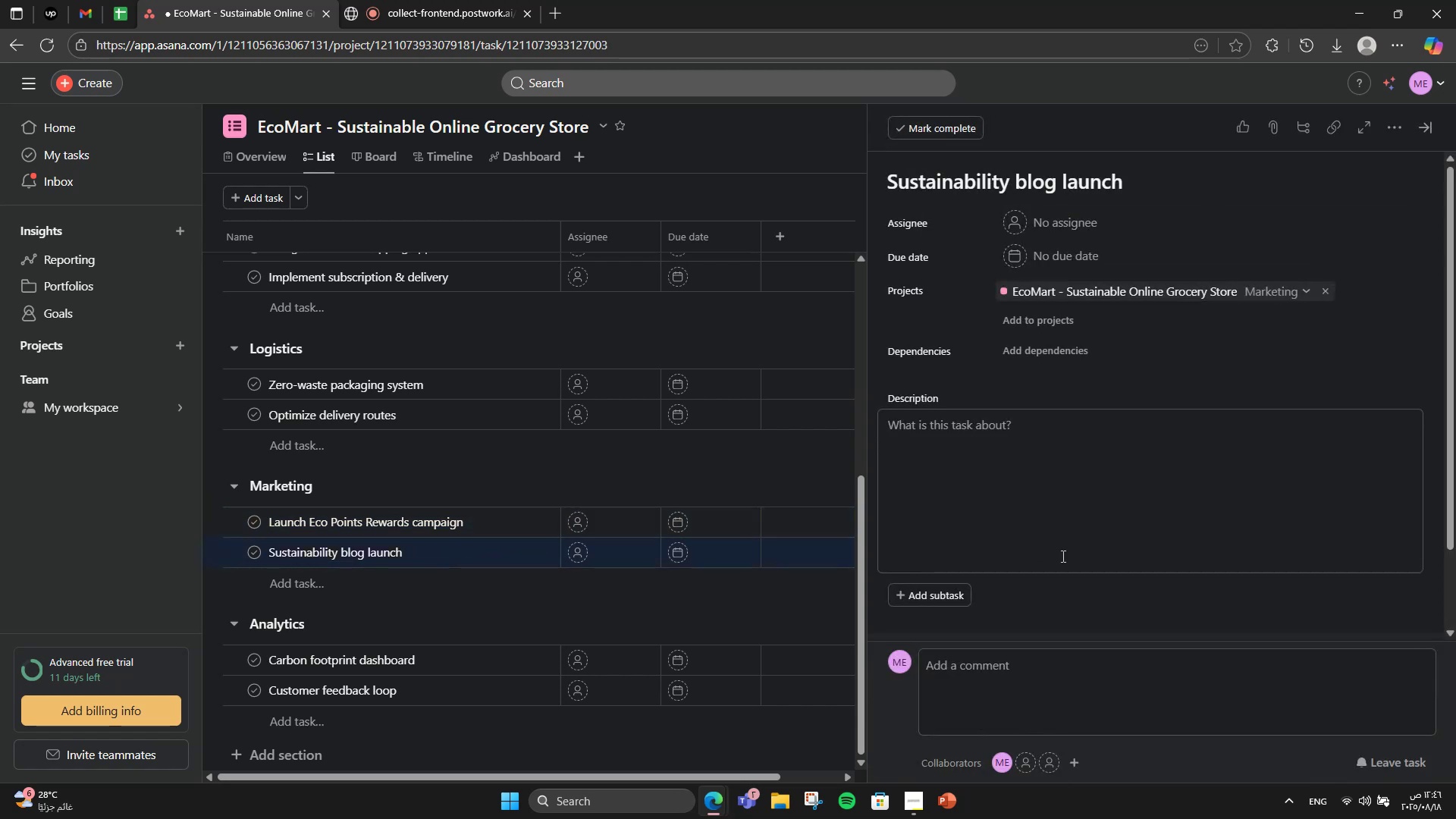 
left_click([1062, 556])
 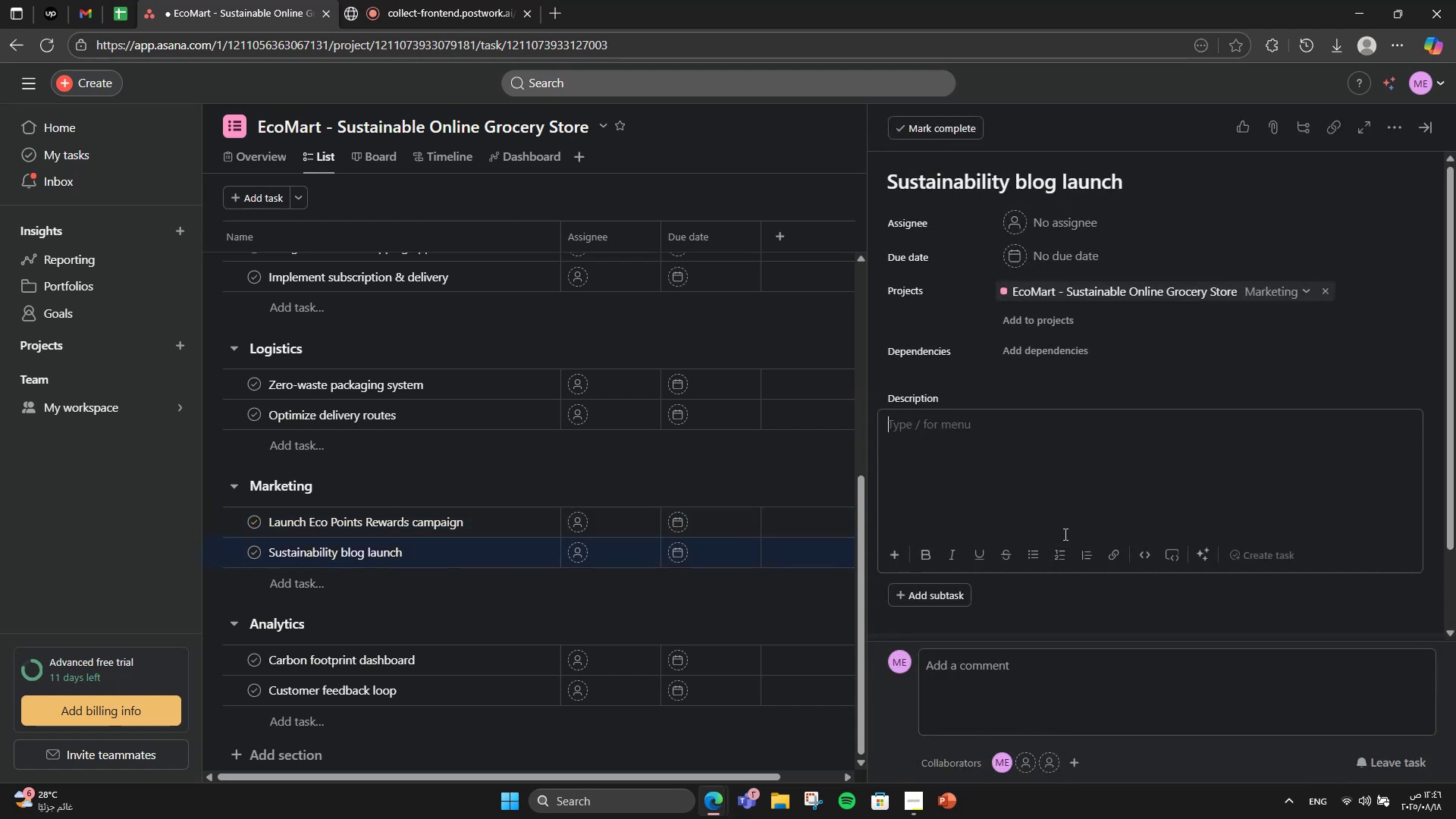 
type(Pun)
key(Backspace)
type(blish articles on eco-lifd)
key(Backspace)
type(estyle, )
 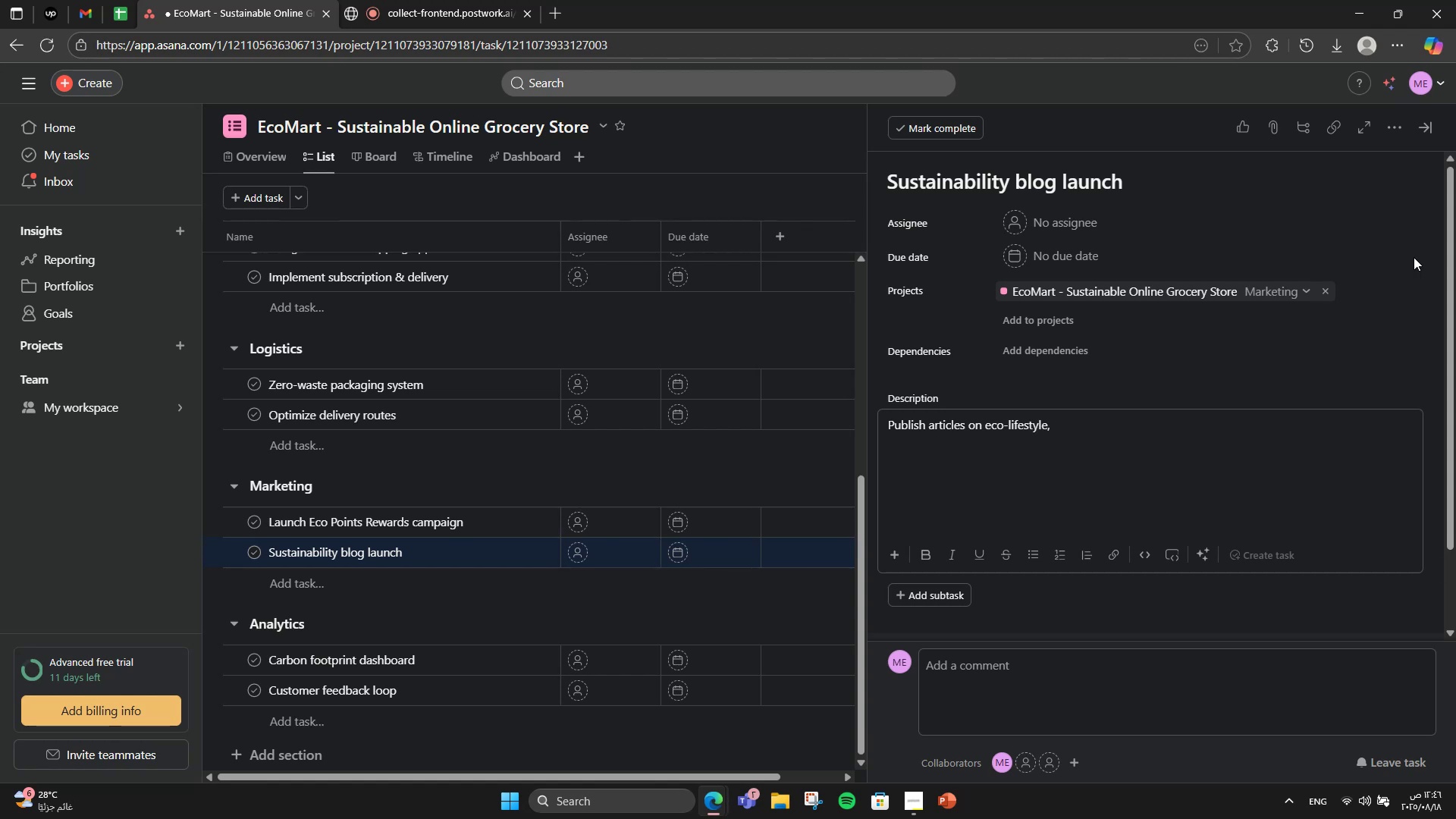 
wait(5.05)
 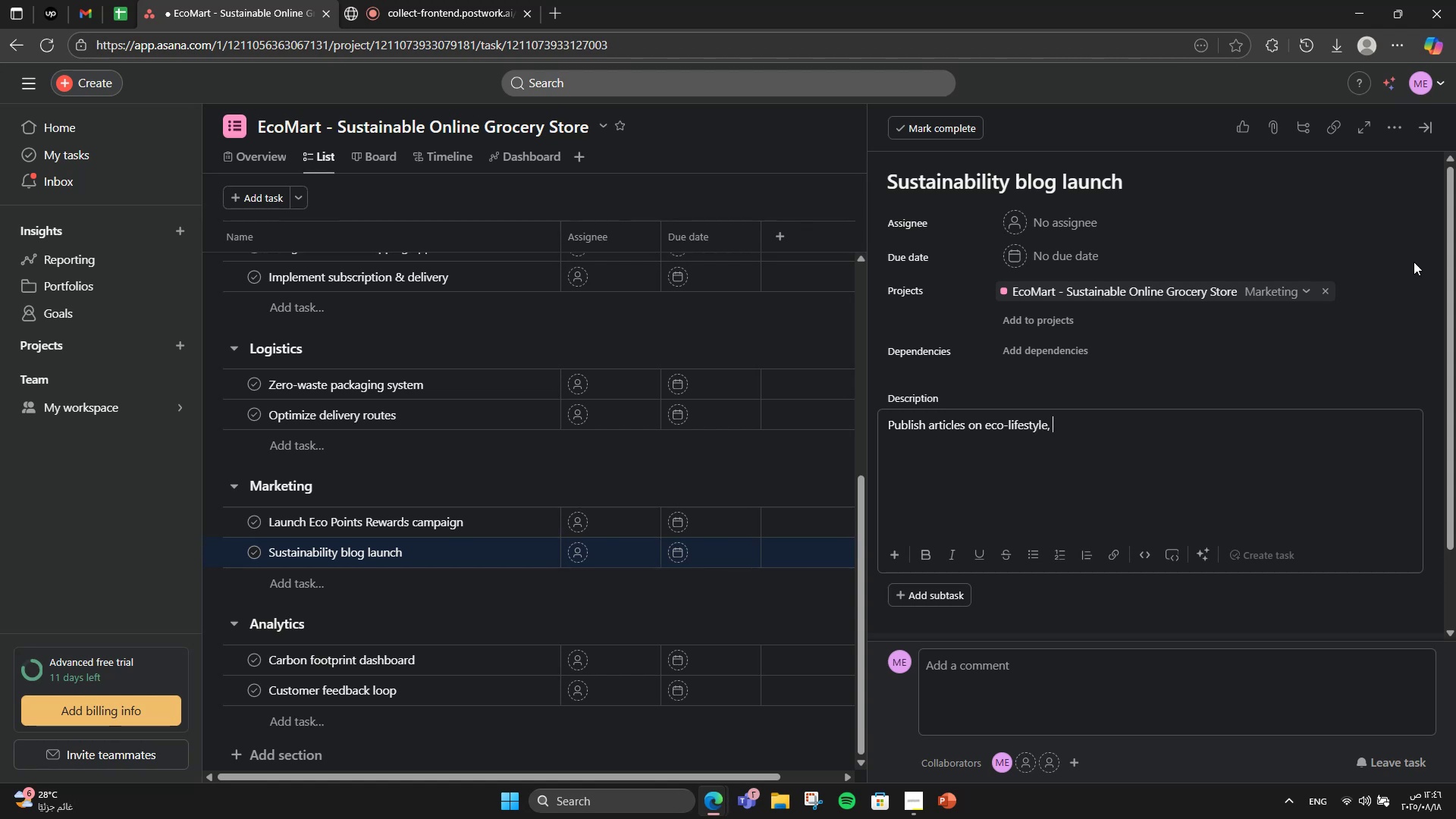 
type(recipes, and tips)
 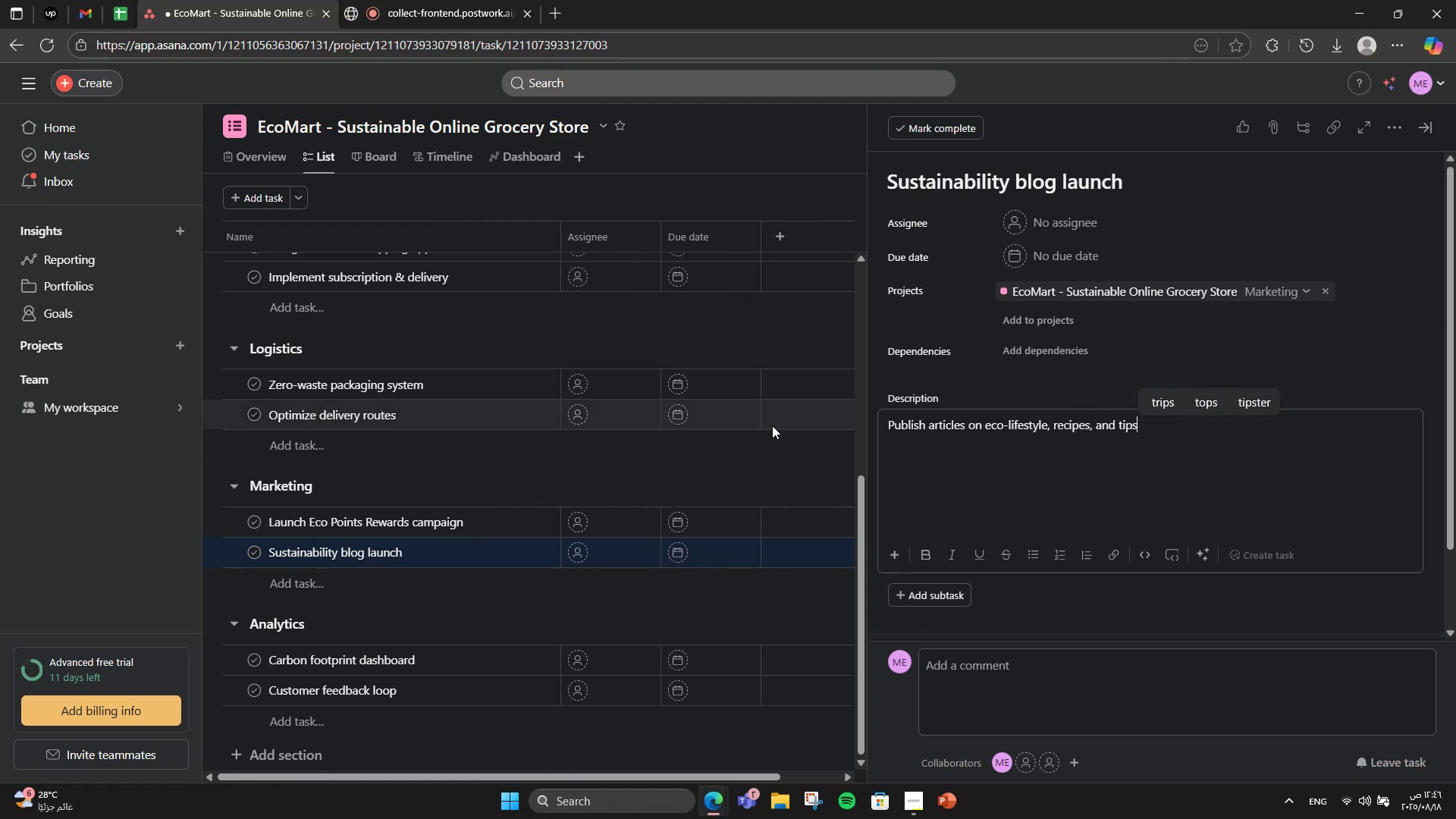 
scroll: coordinate [457, 546], scroll_direction: down, amount: 2.0
 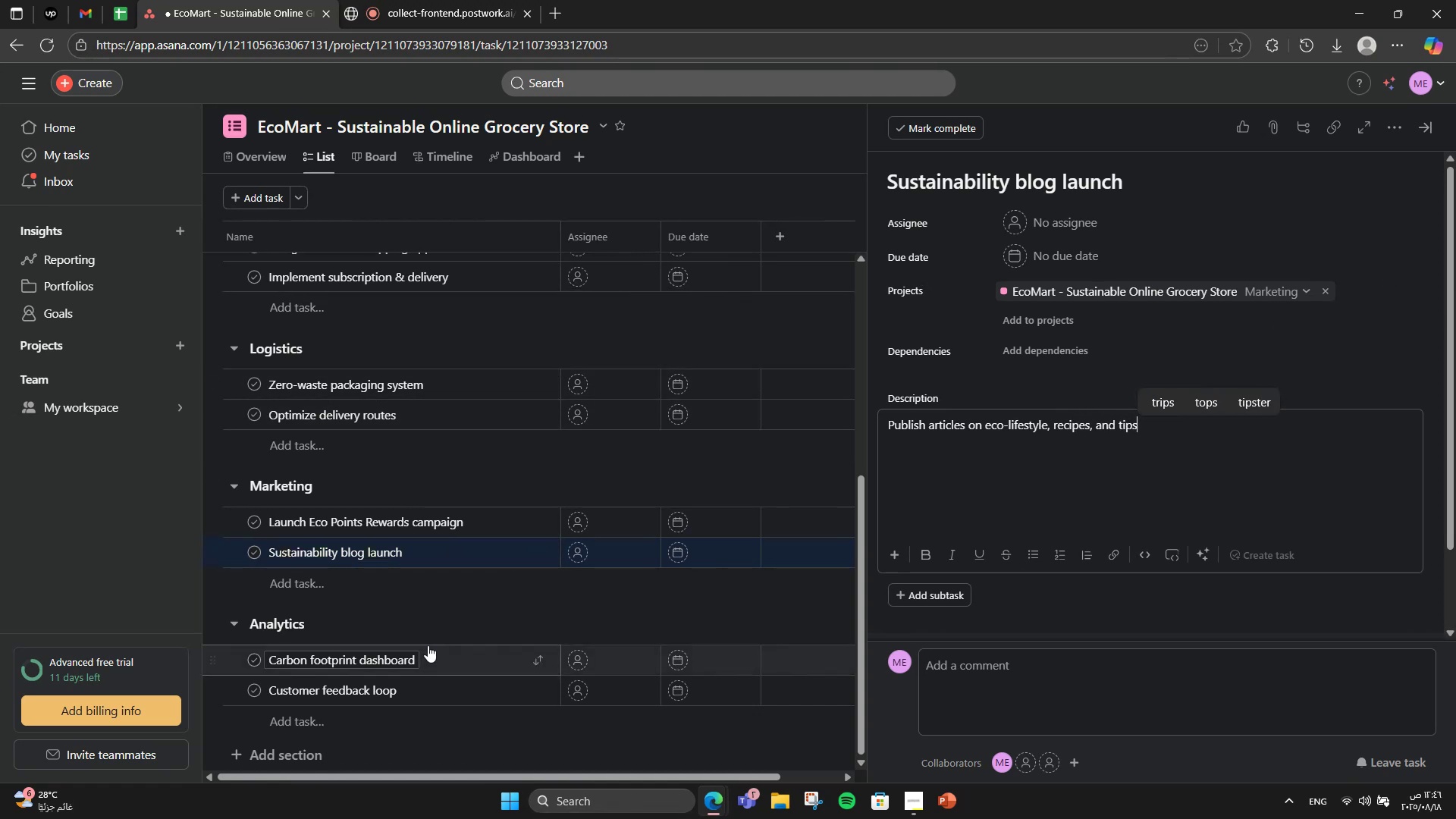 
left_click([428, 645])
 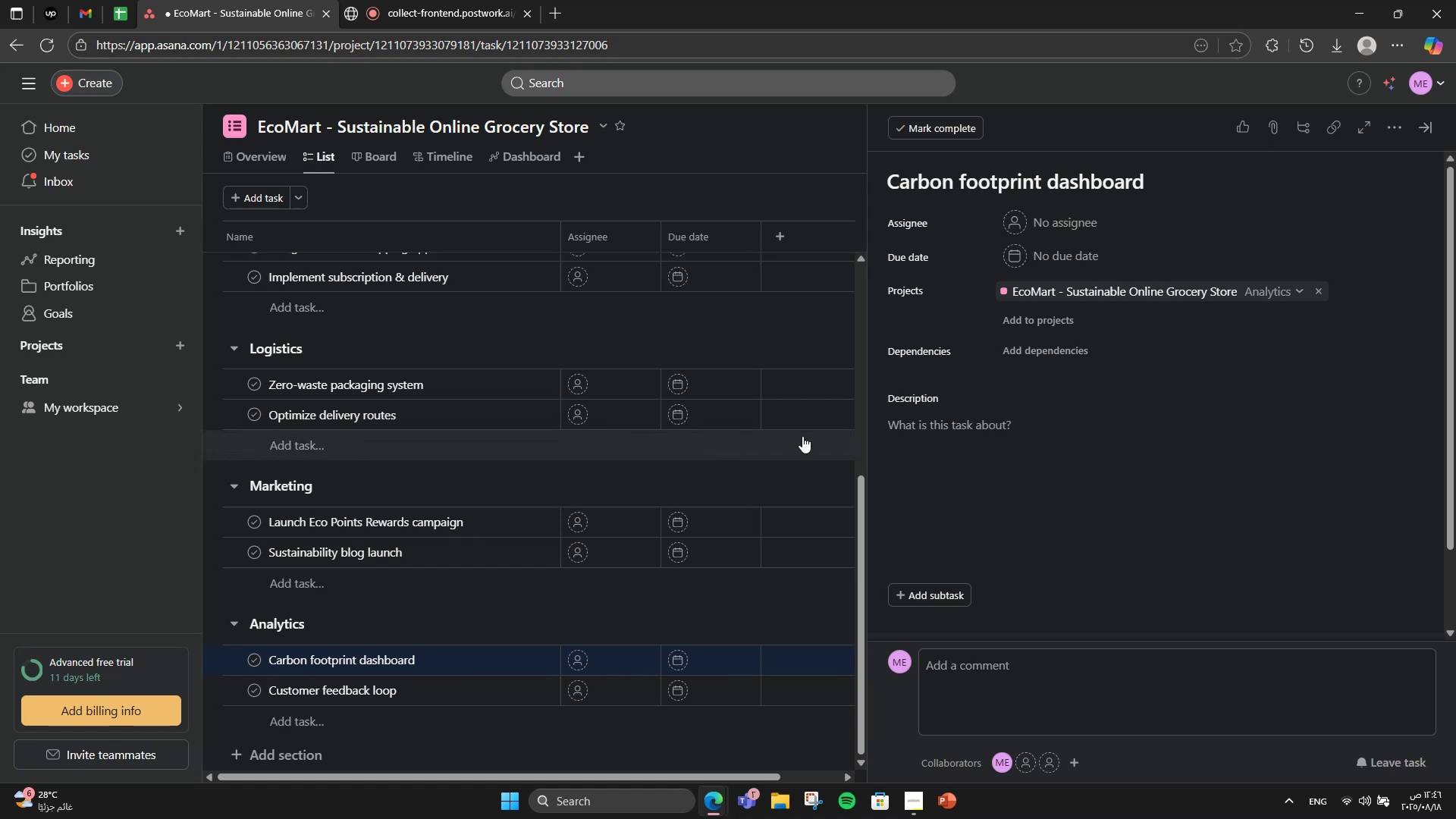 
left_click([946, 468])
 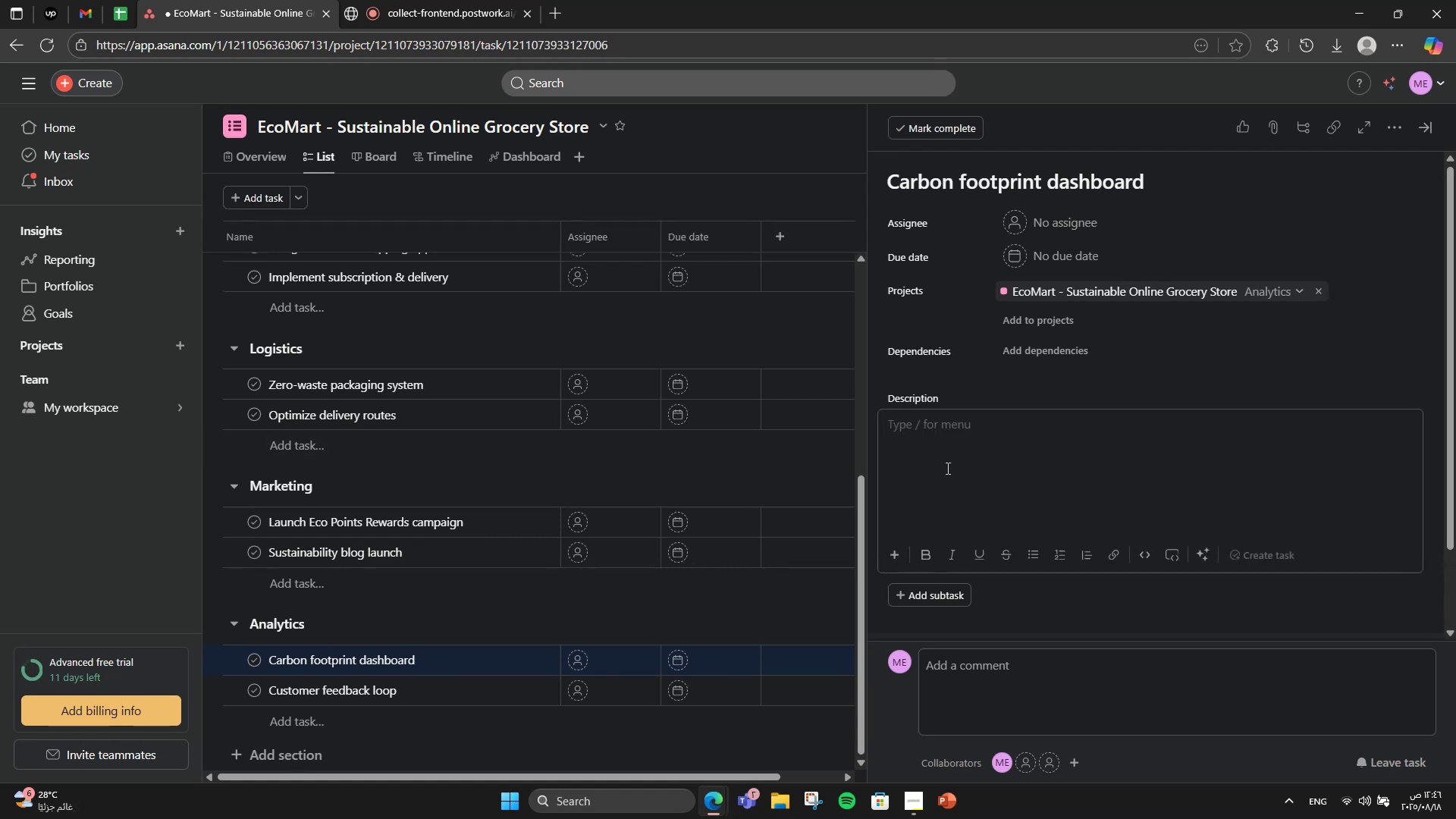 
type(Track carbob)
key(Backspace)
type(n savings )
 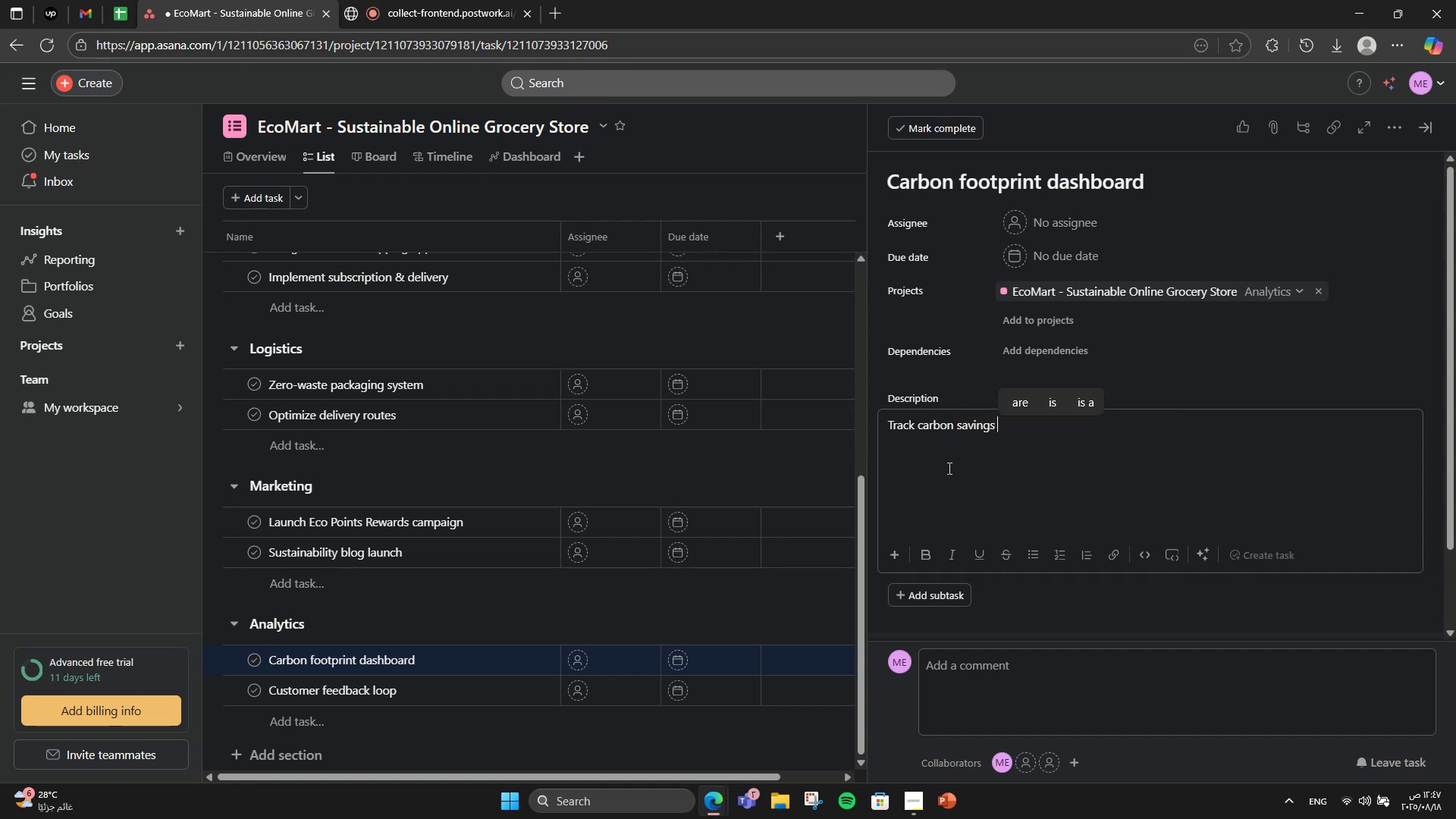 
type(per customer & company wide impact)
 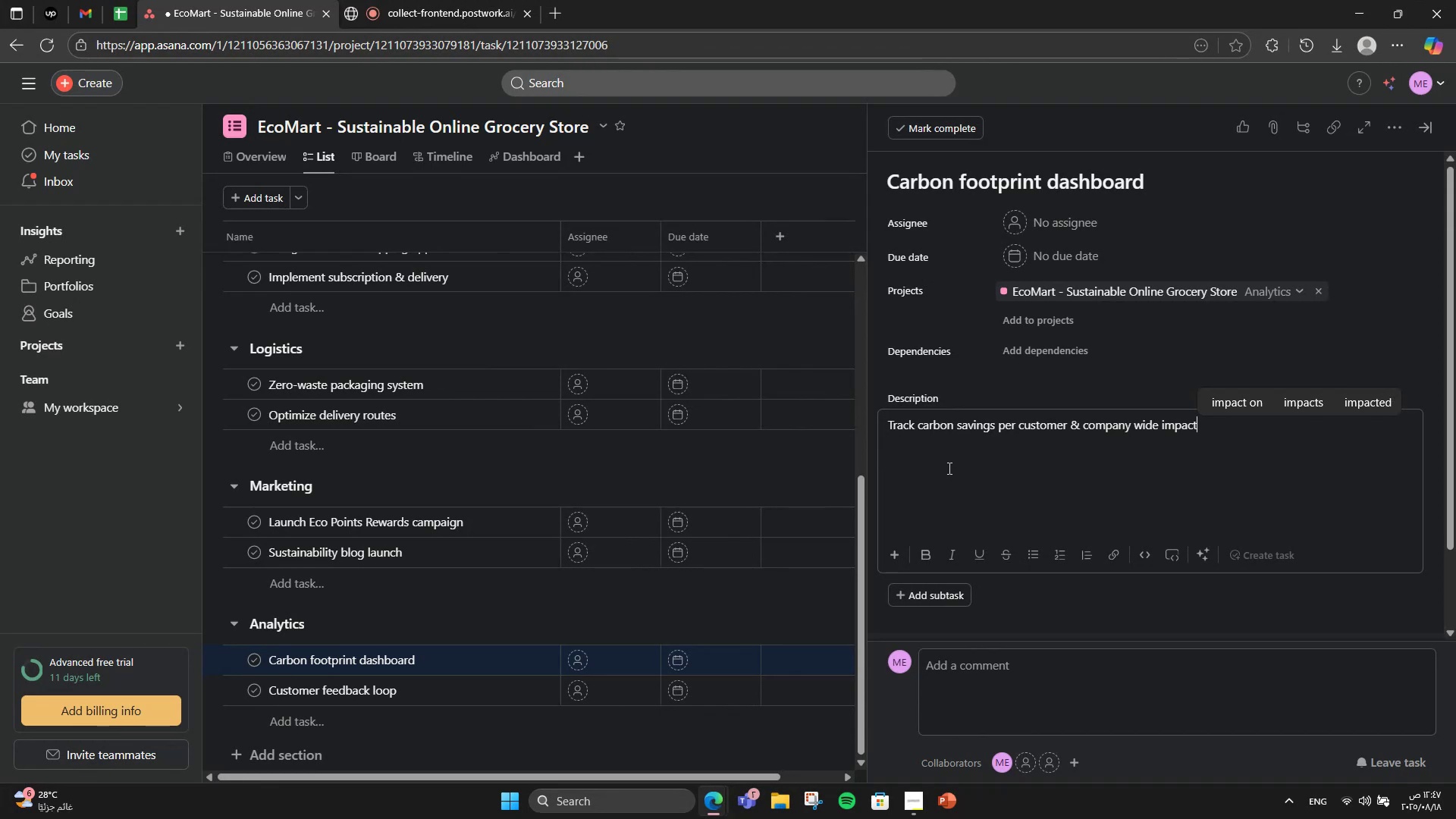 
wait(10.5)
 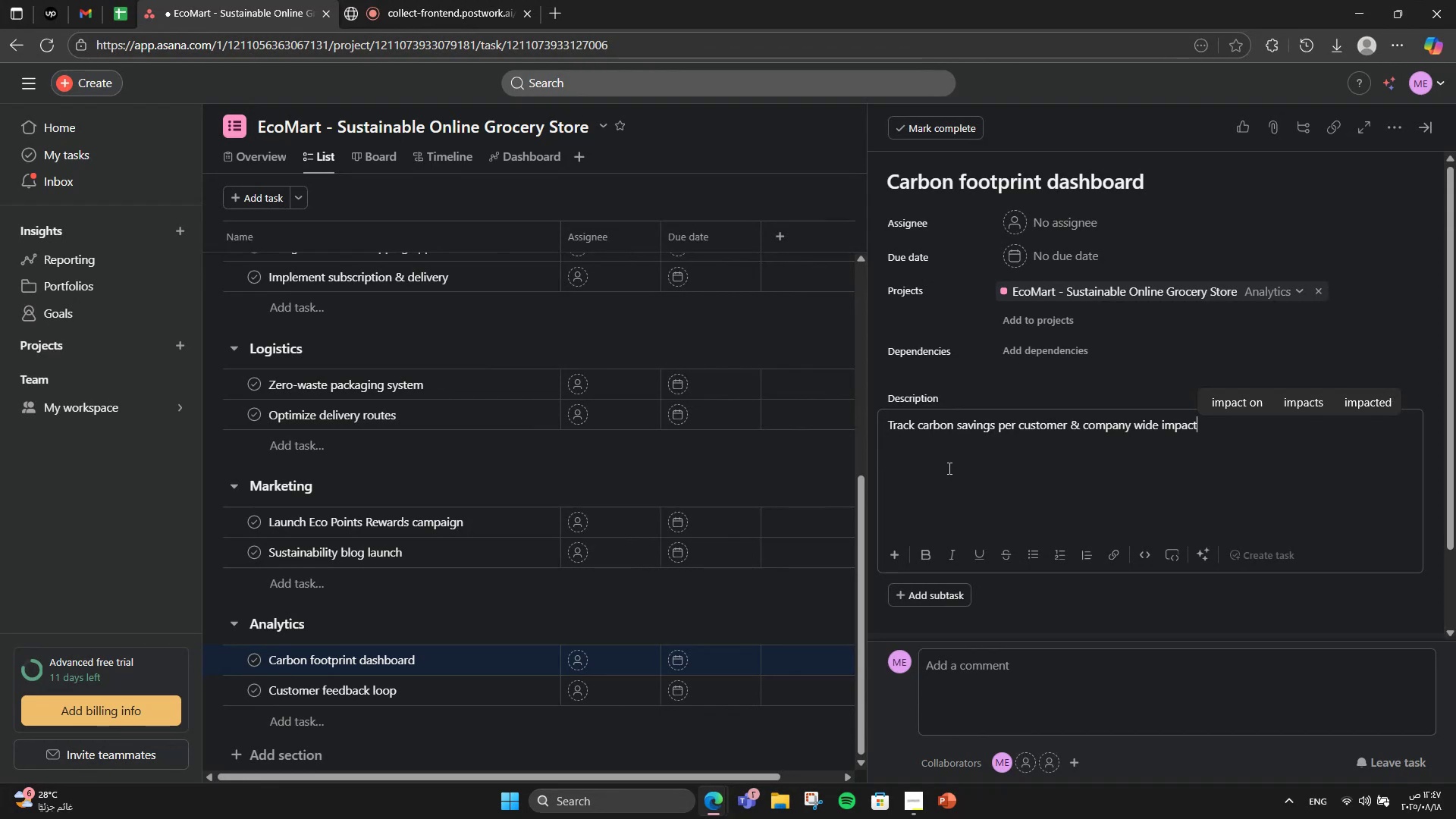 
left_click([1429, 136])
 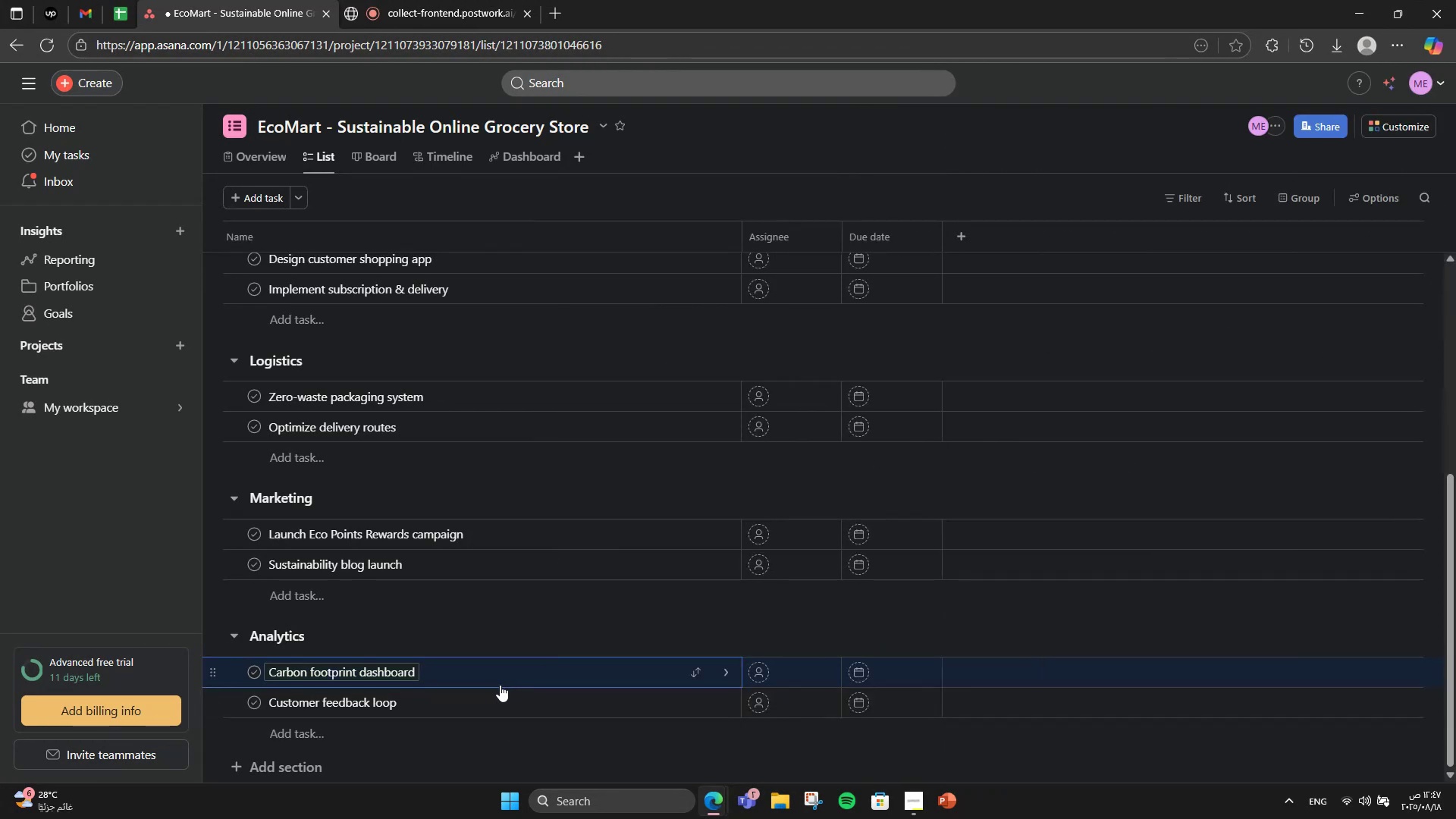 
left_click([501, 695])
 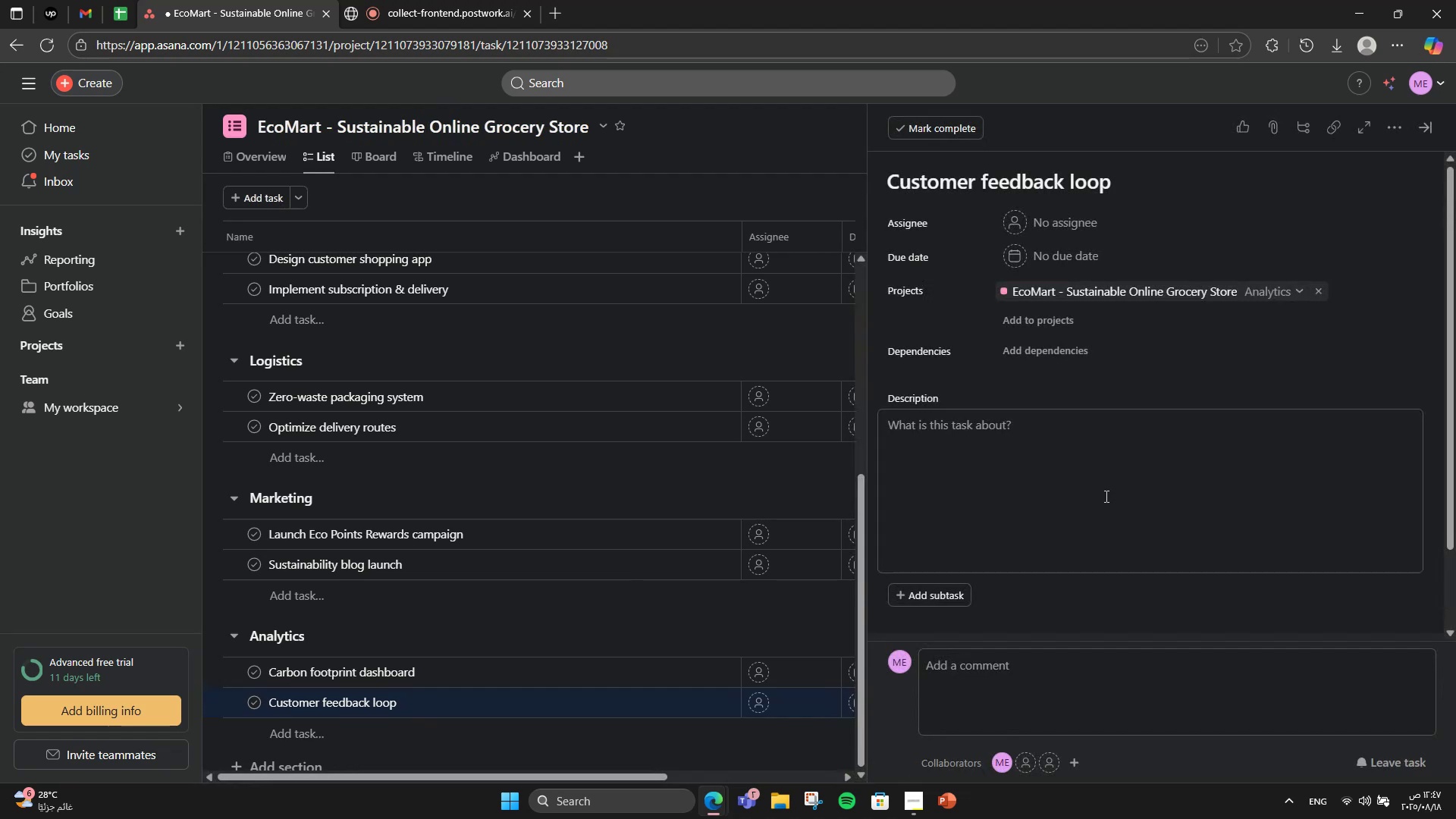 
left_click([1097, 507])
 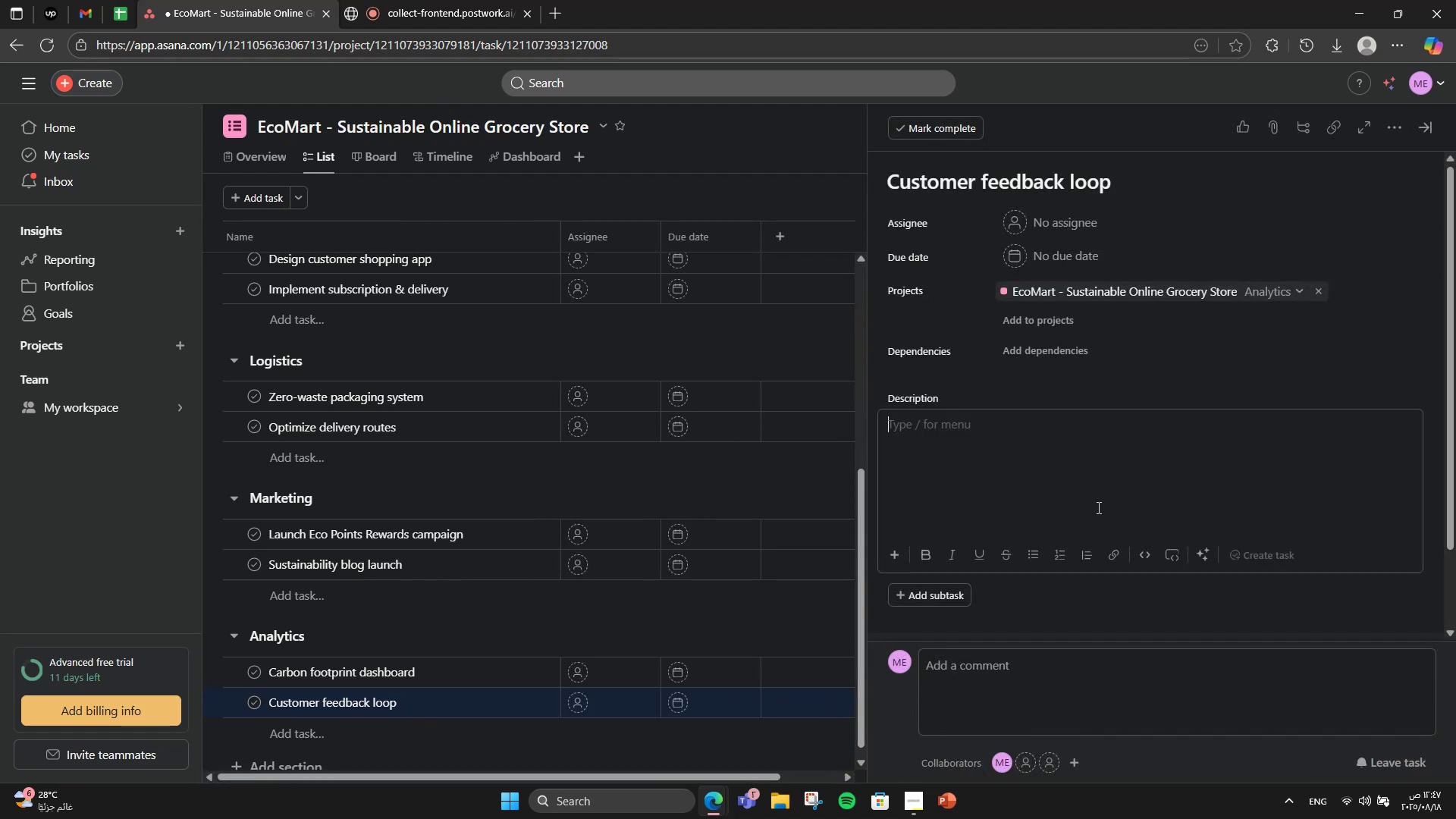 
type(F)
key(Backspace)
type(Gather customer feedback on eco-produc &)
 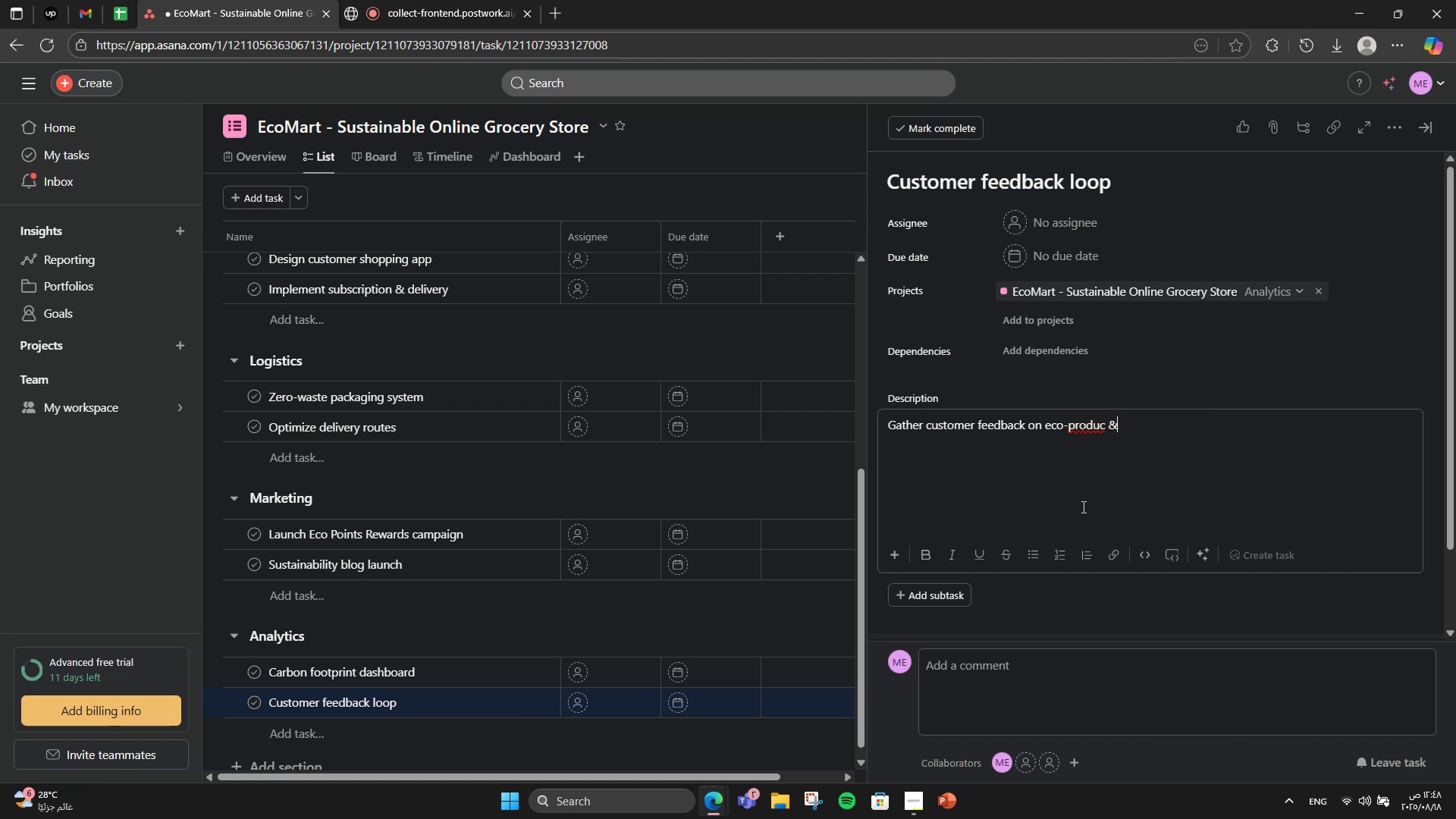 
key(ArrowLeft)
 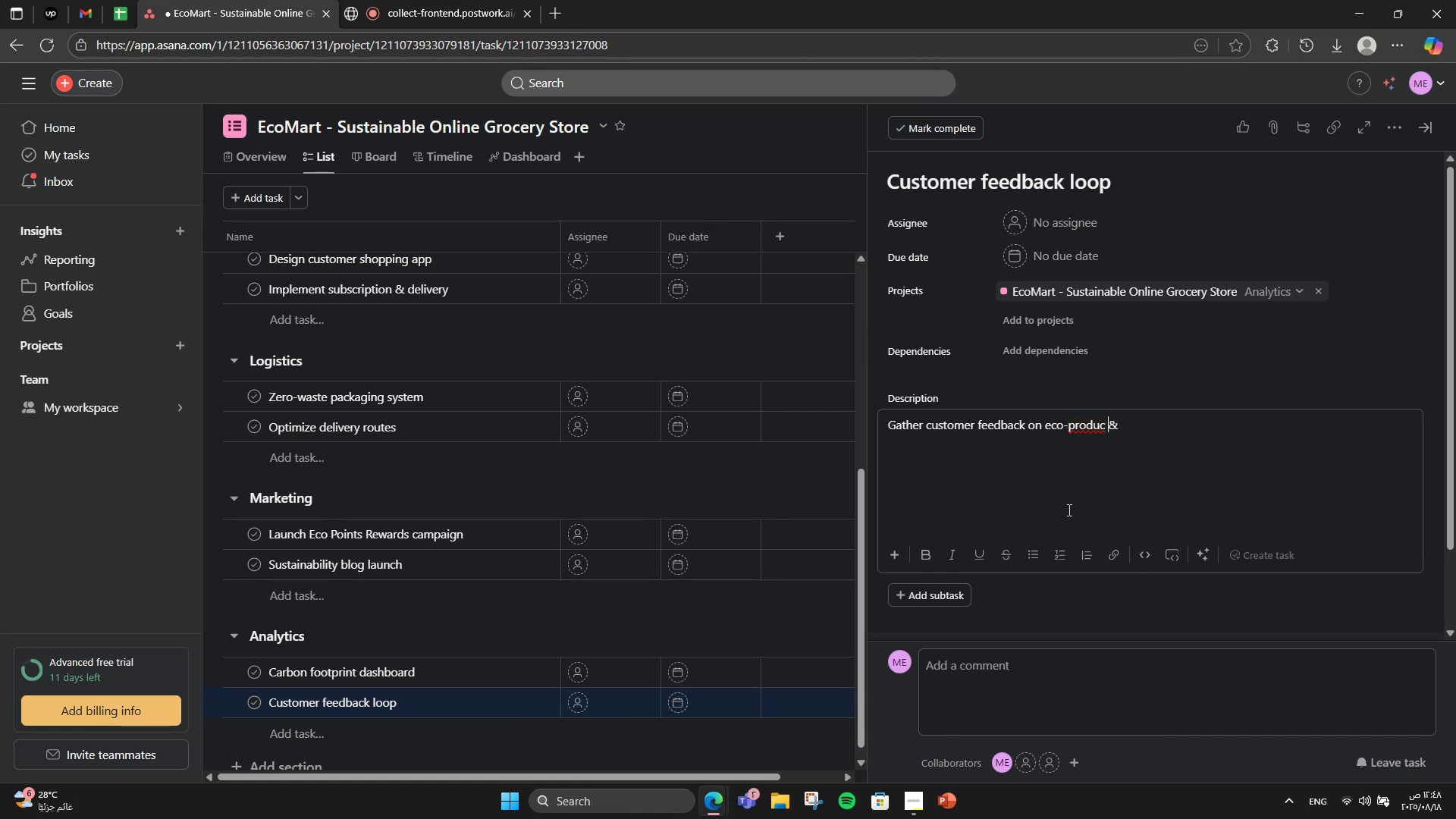 
key(ArrowLeft)
 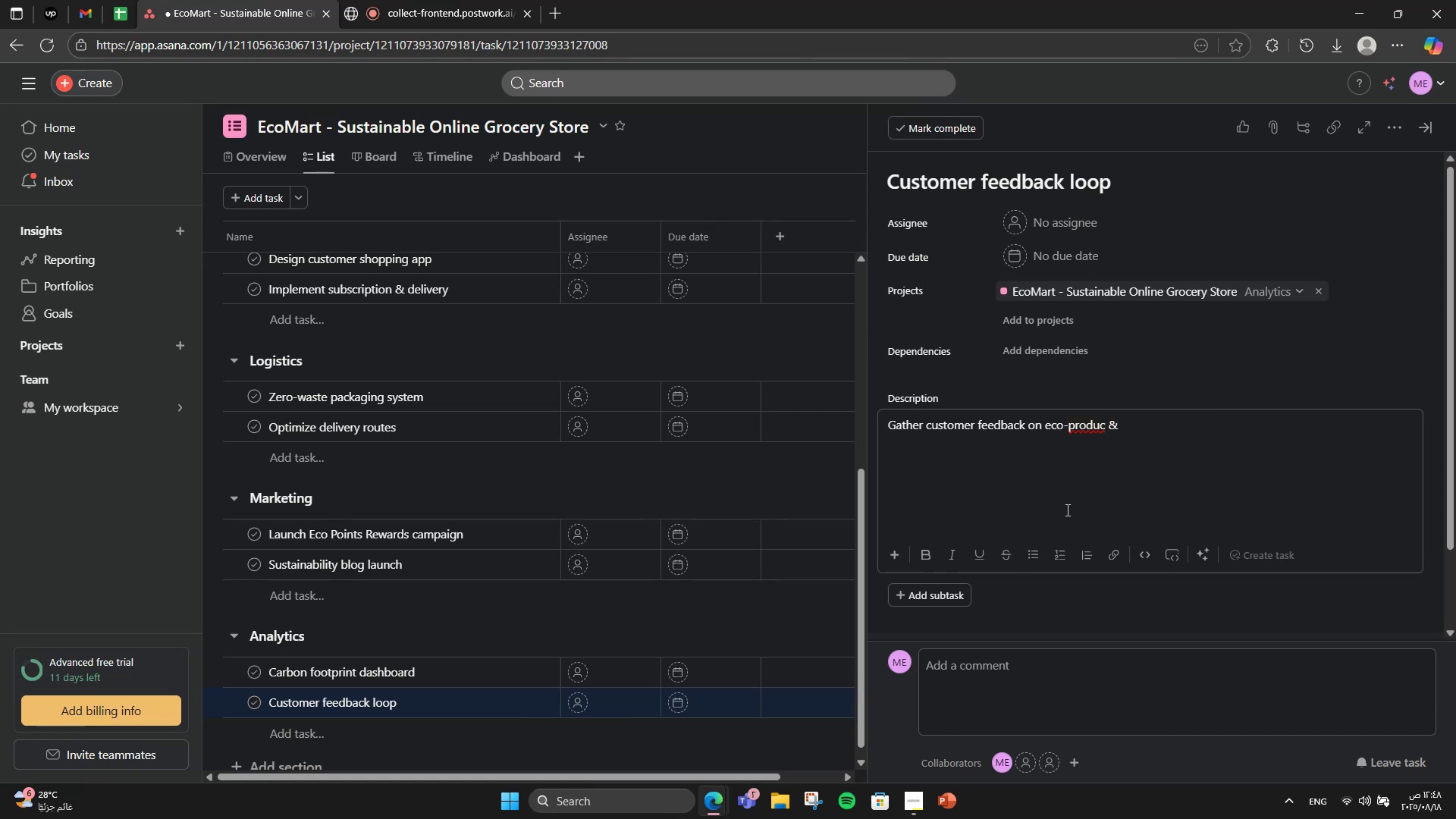 
type(ts)
 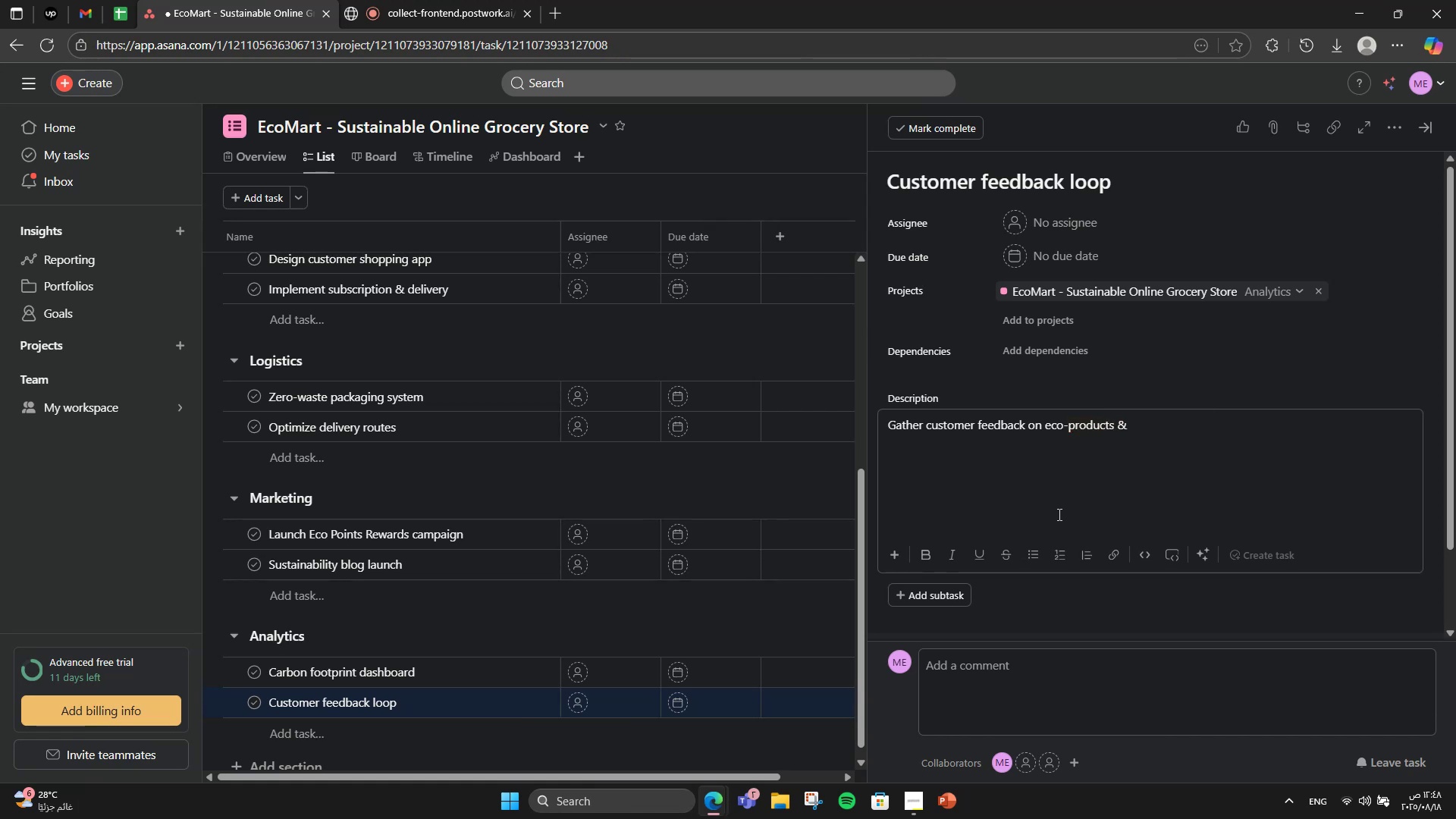 
key(ArrowDown)
 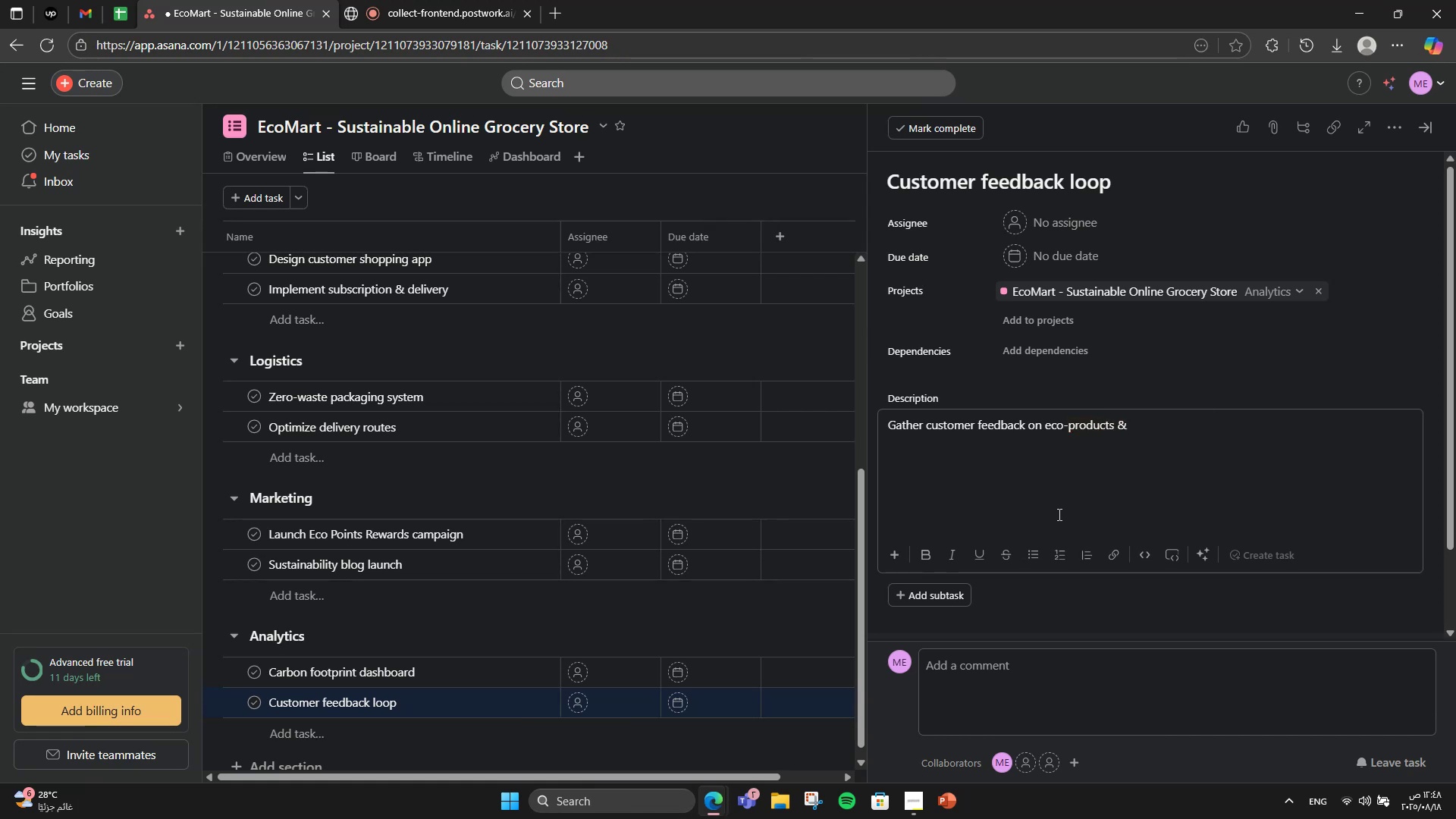 
key(ArrowRight)
 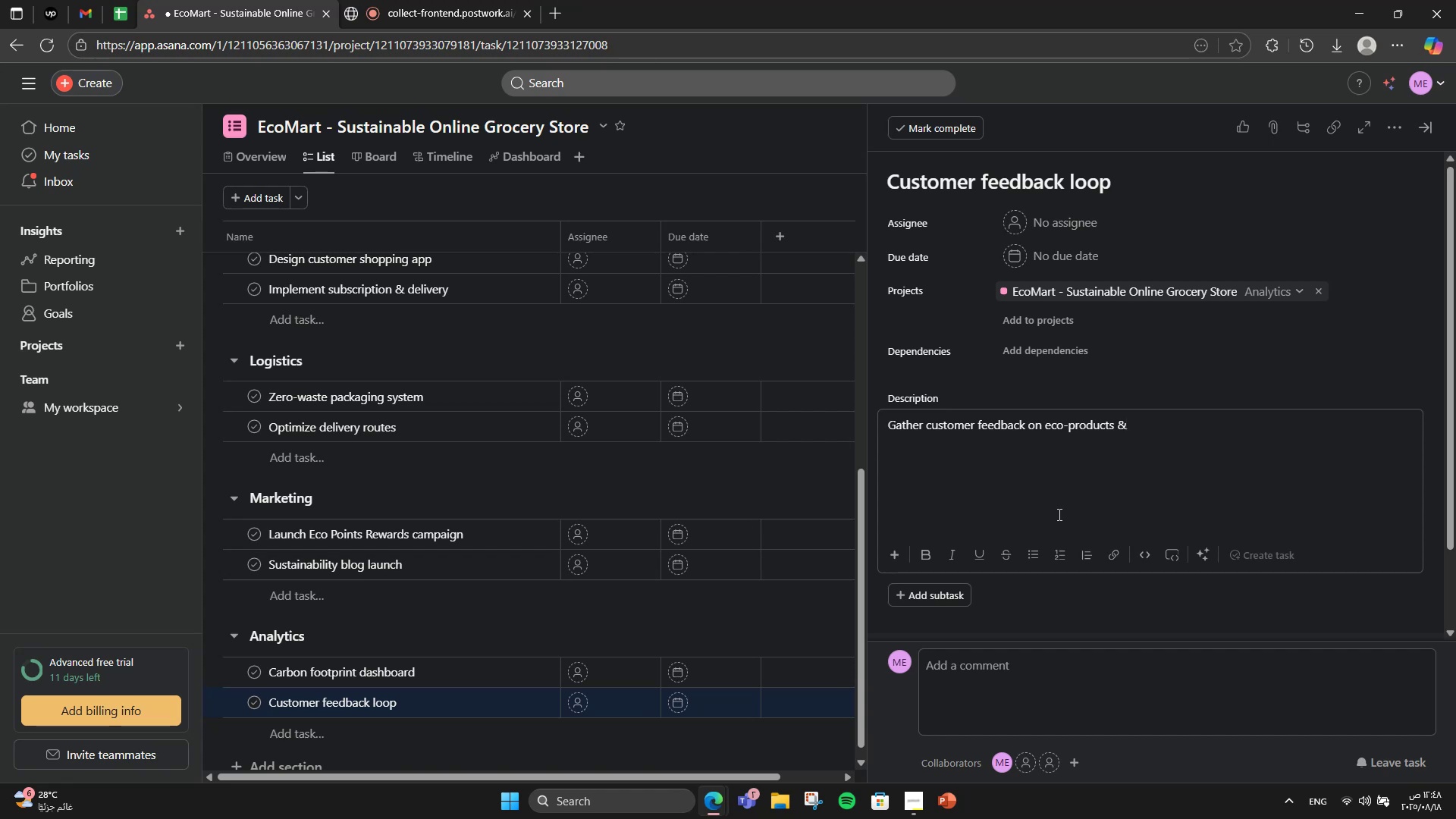 
type( delivery)
 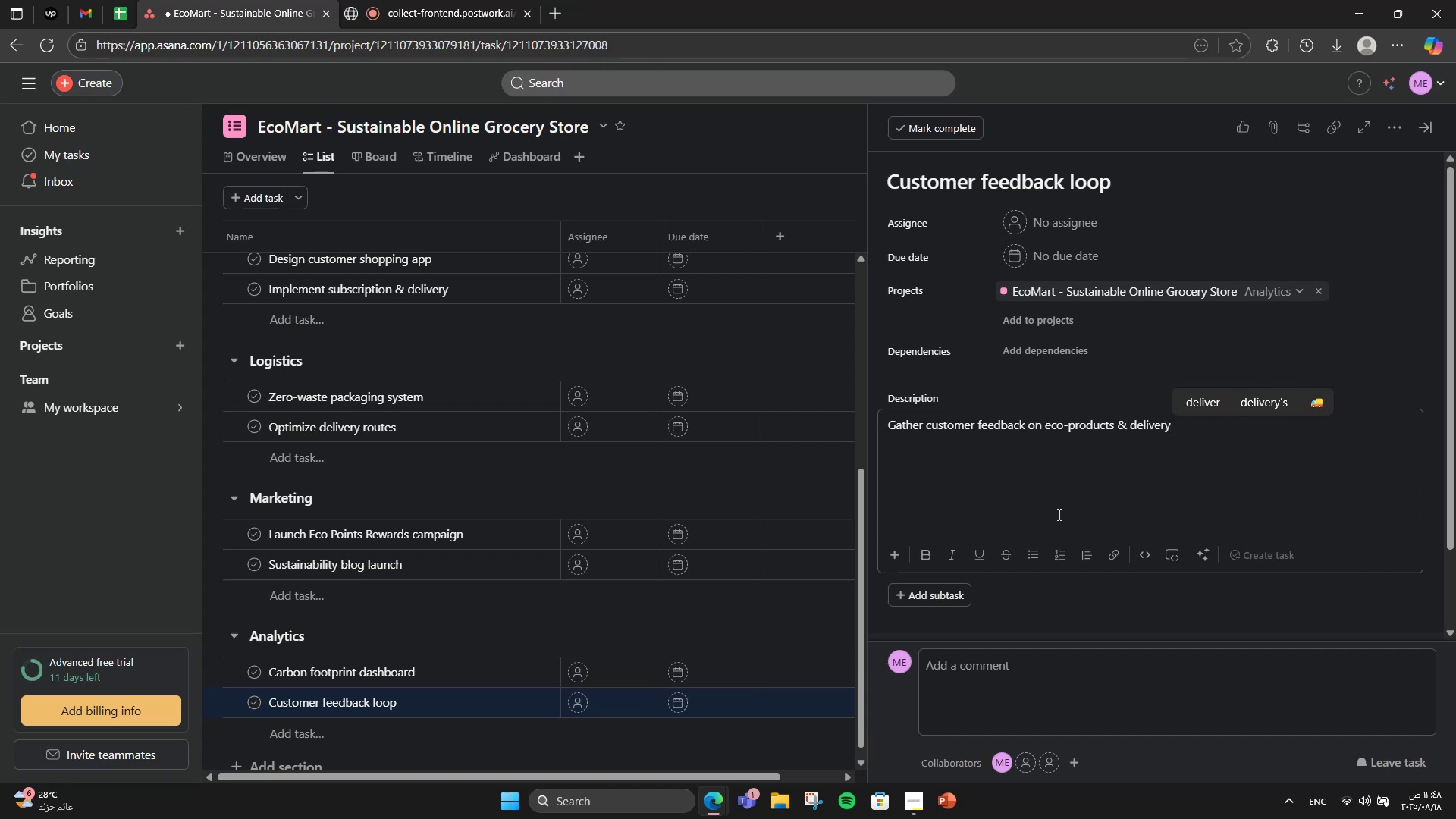 
scroll: coordinate [1040, 482], scroll_direction: down, amount: 1.0
 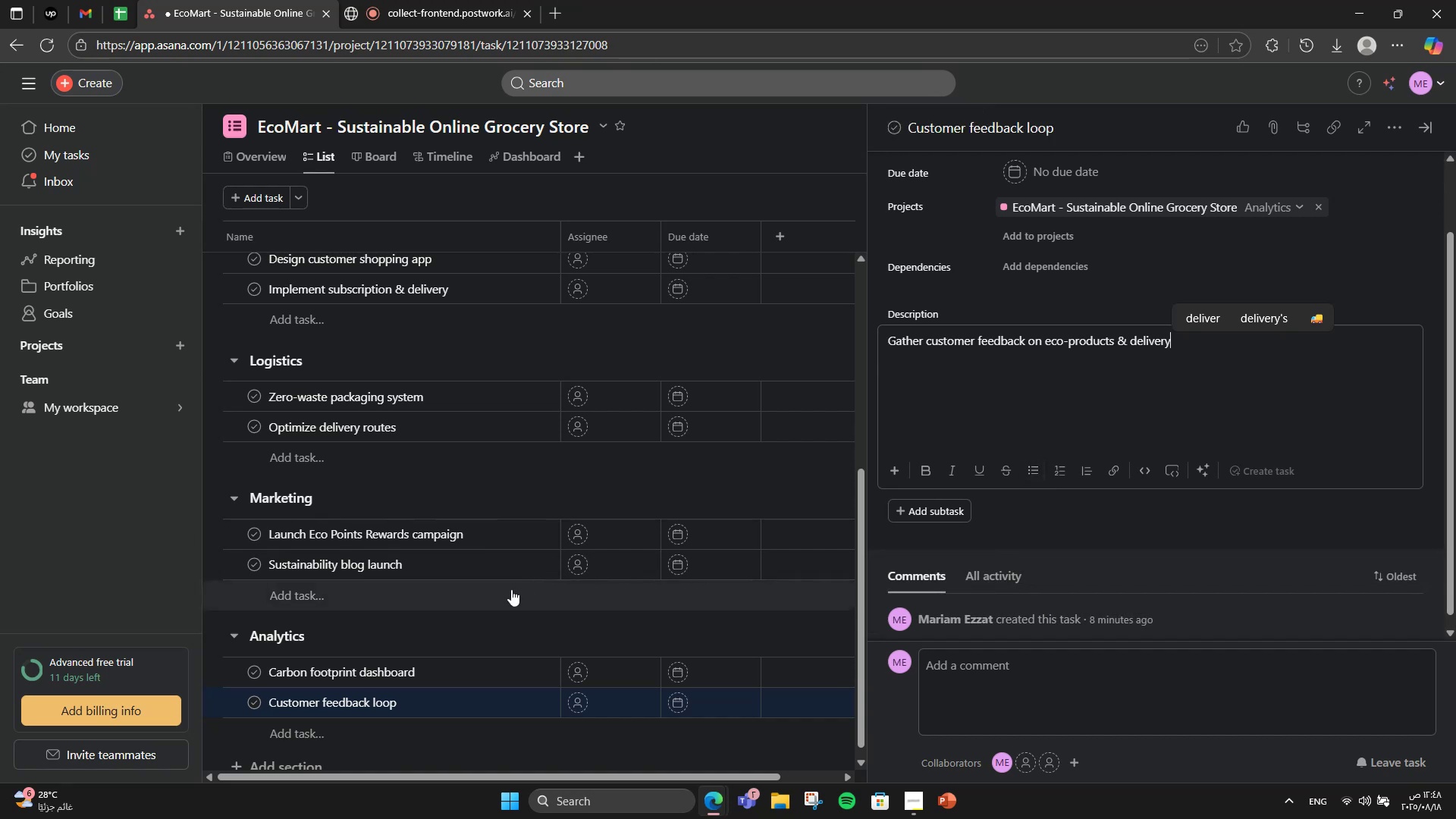 
scroll: coordinate [518, 573], scroll_direction: up, amount: 5.0
 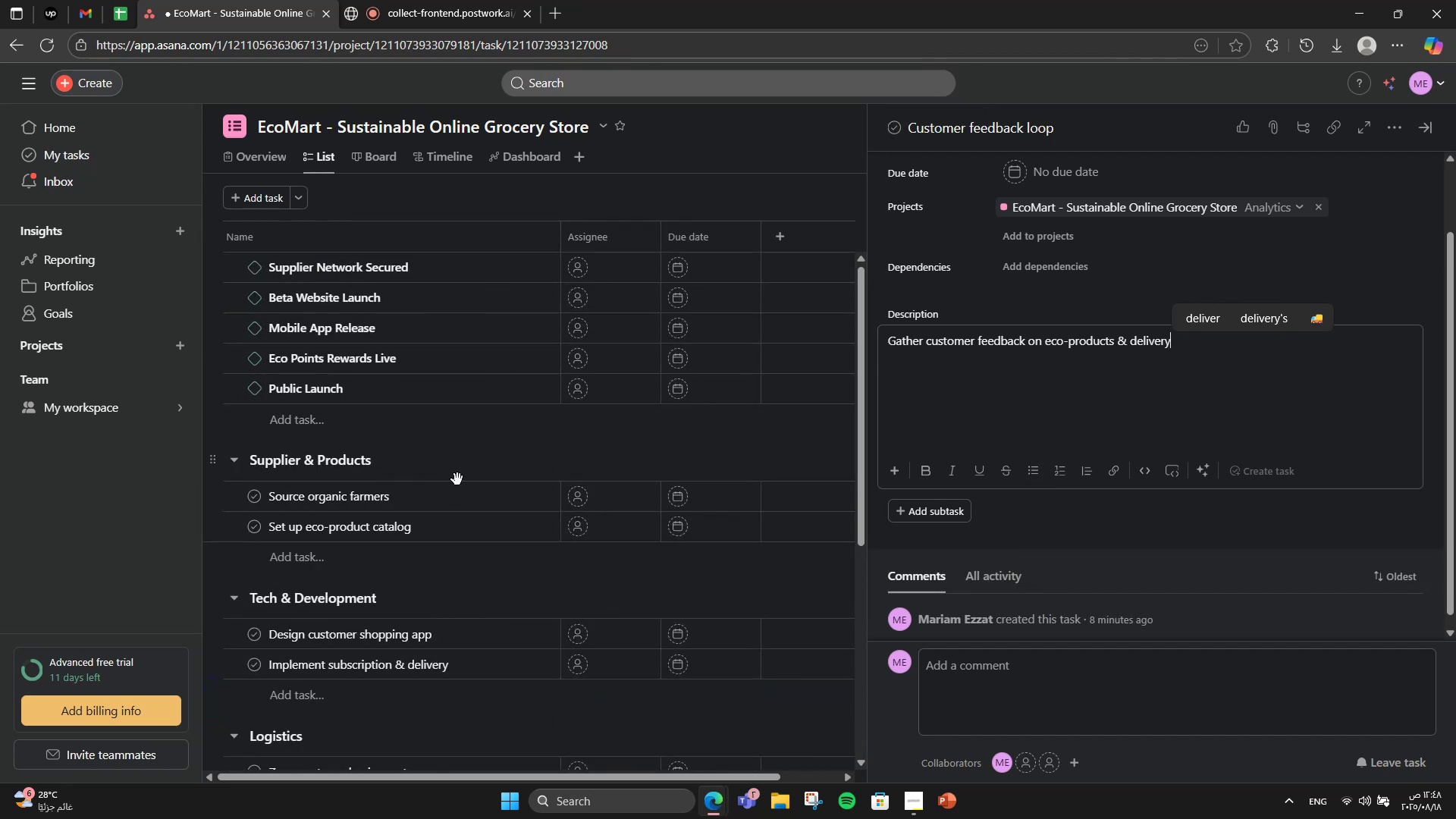 
left_click([457, 490])
 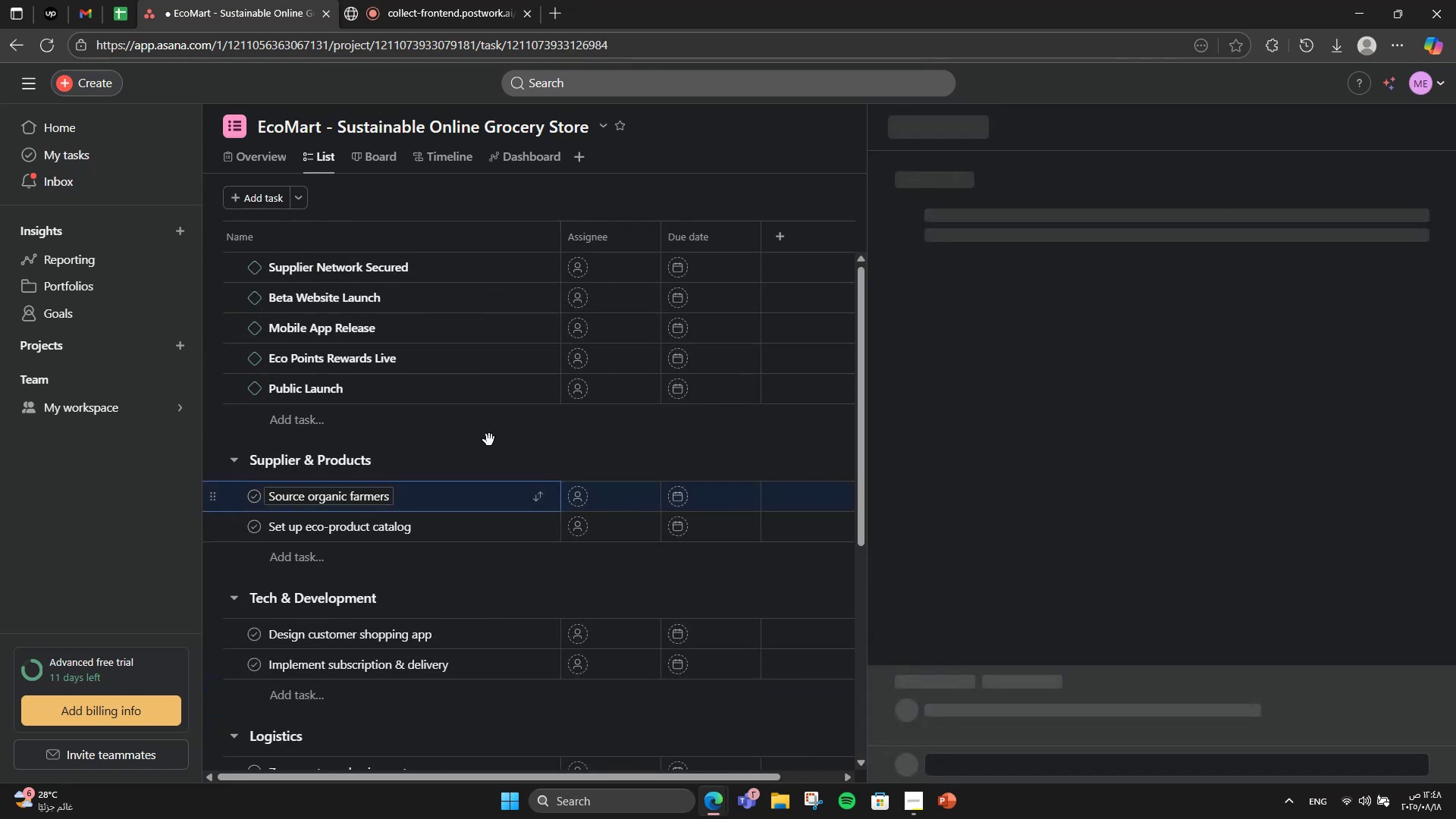 
scroll: coordinate [497, 425], scroll_direction: down, amount: 2.0
 